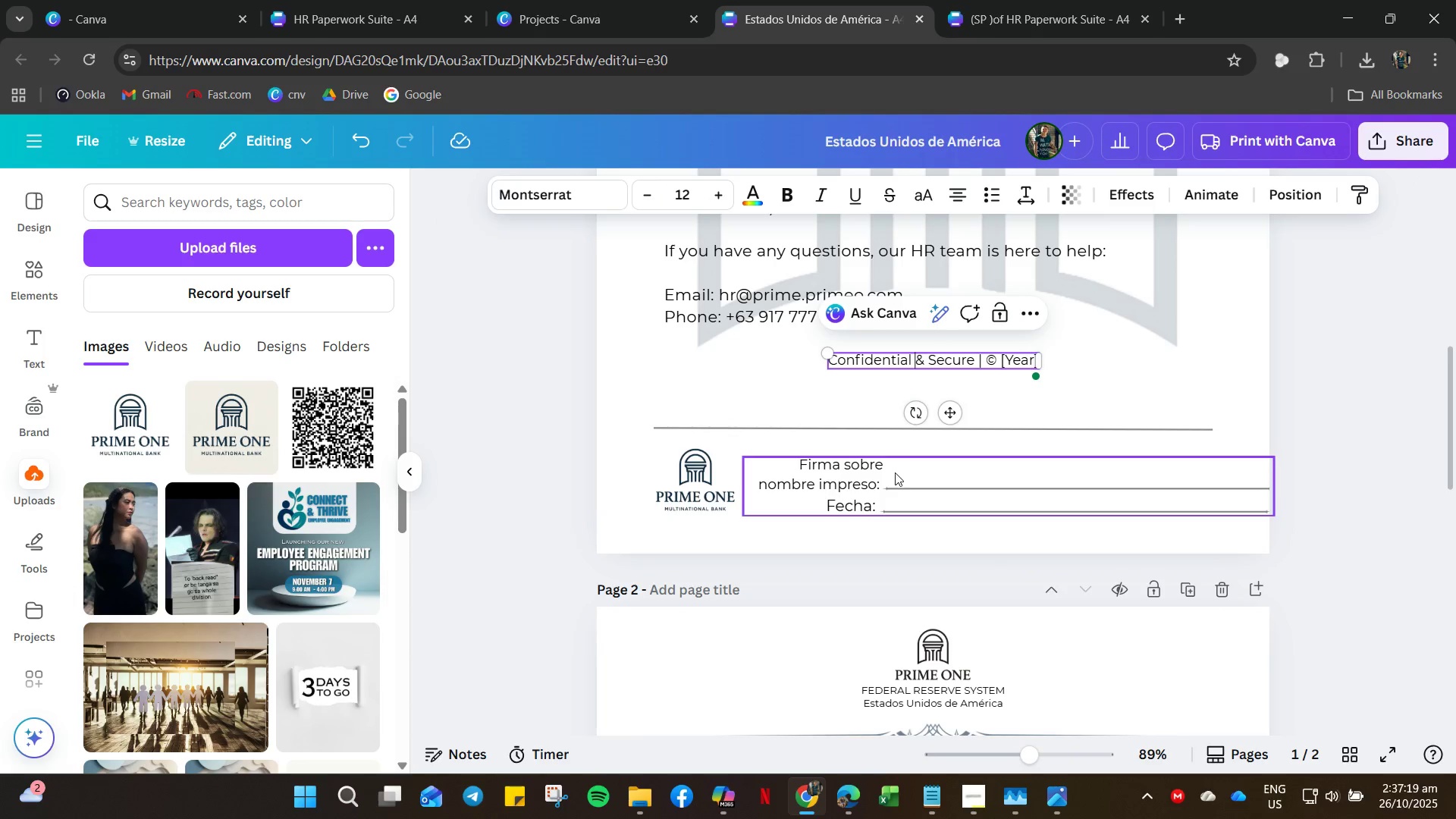 
left_click([892, 482])
 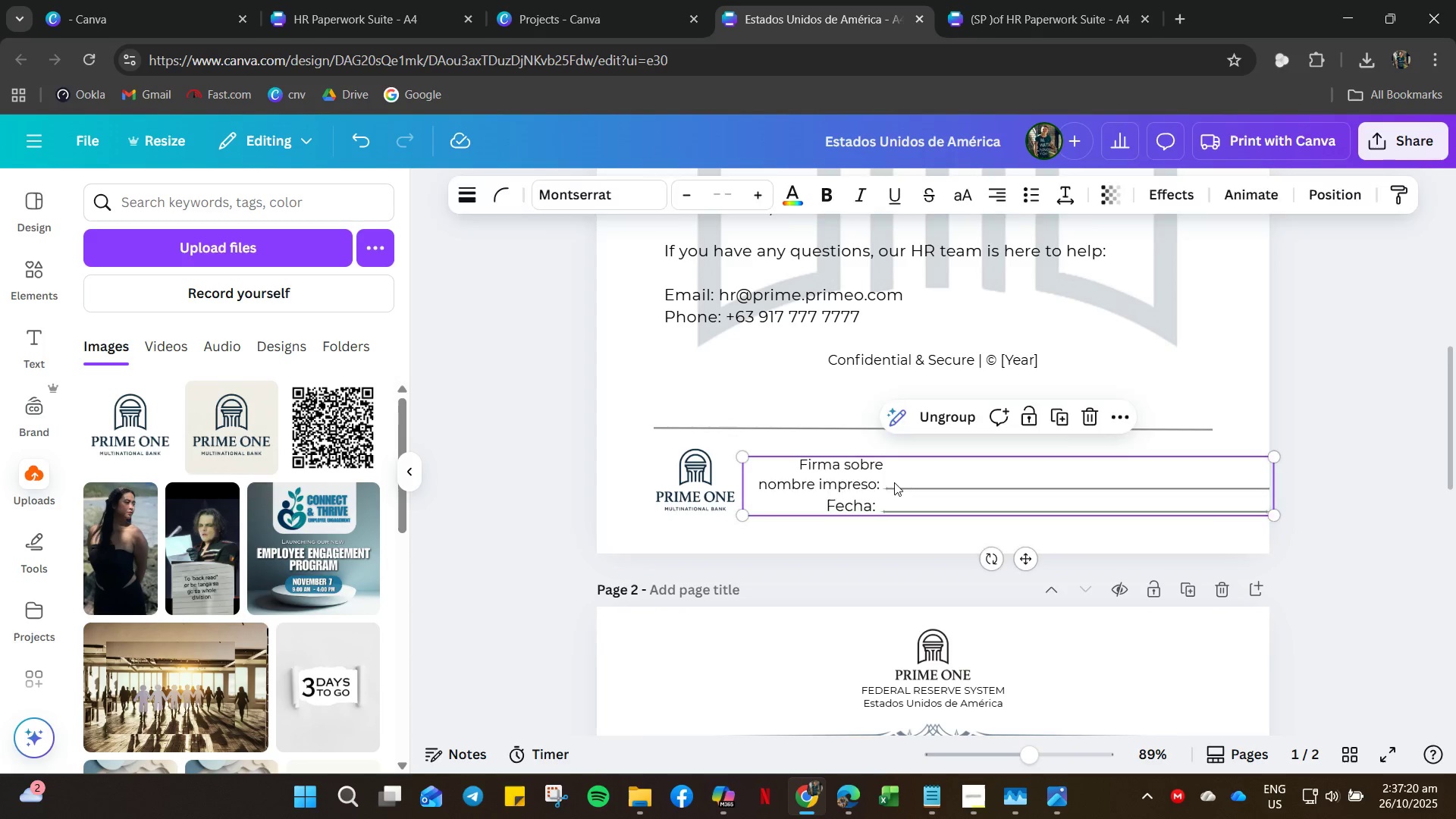 
key(Delete)
 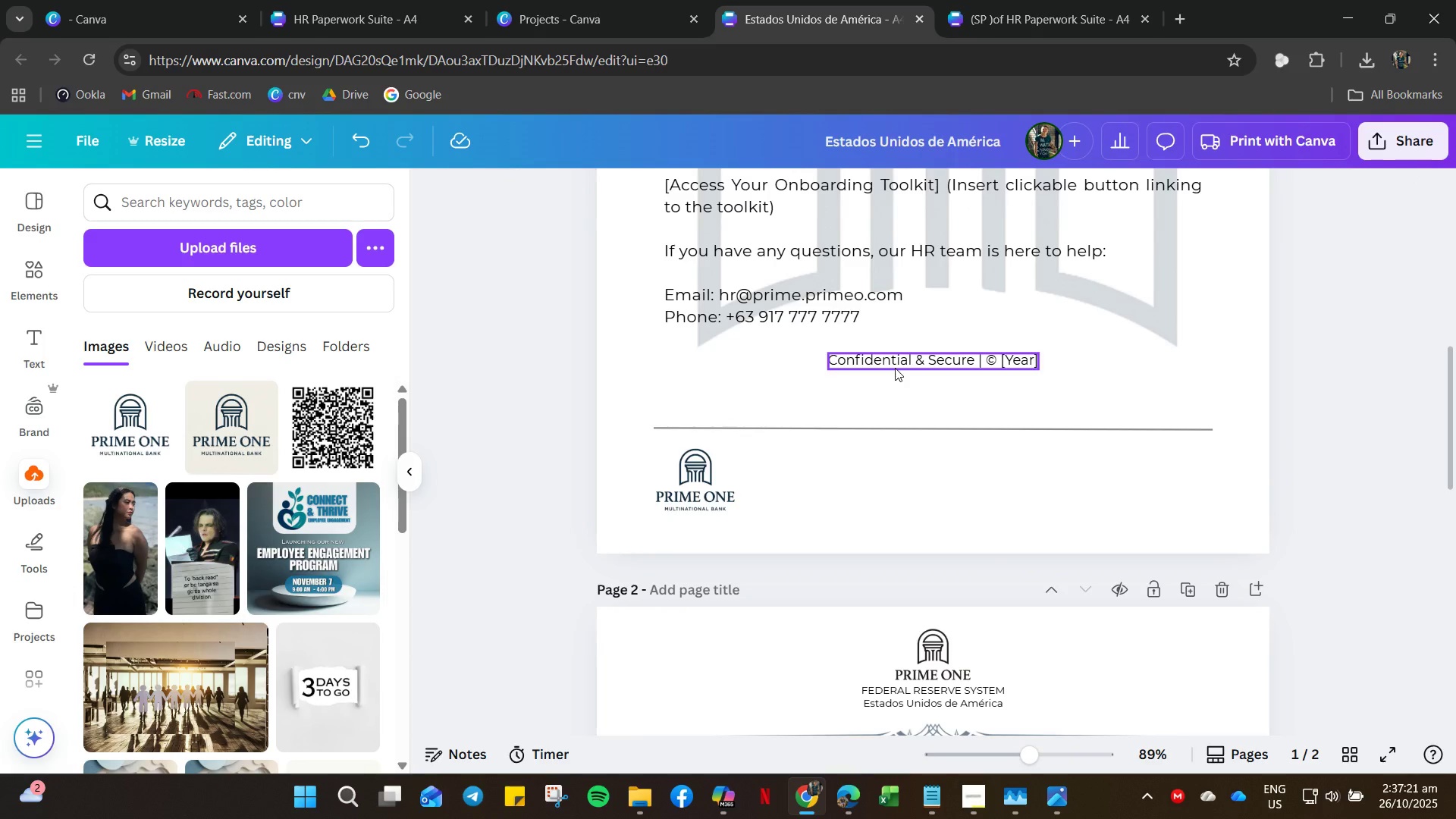 
left_click_drag(start_coordinate=[895, 368], to_coordinate=[817, 493])
 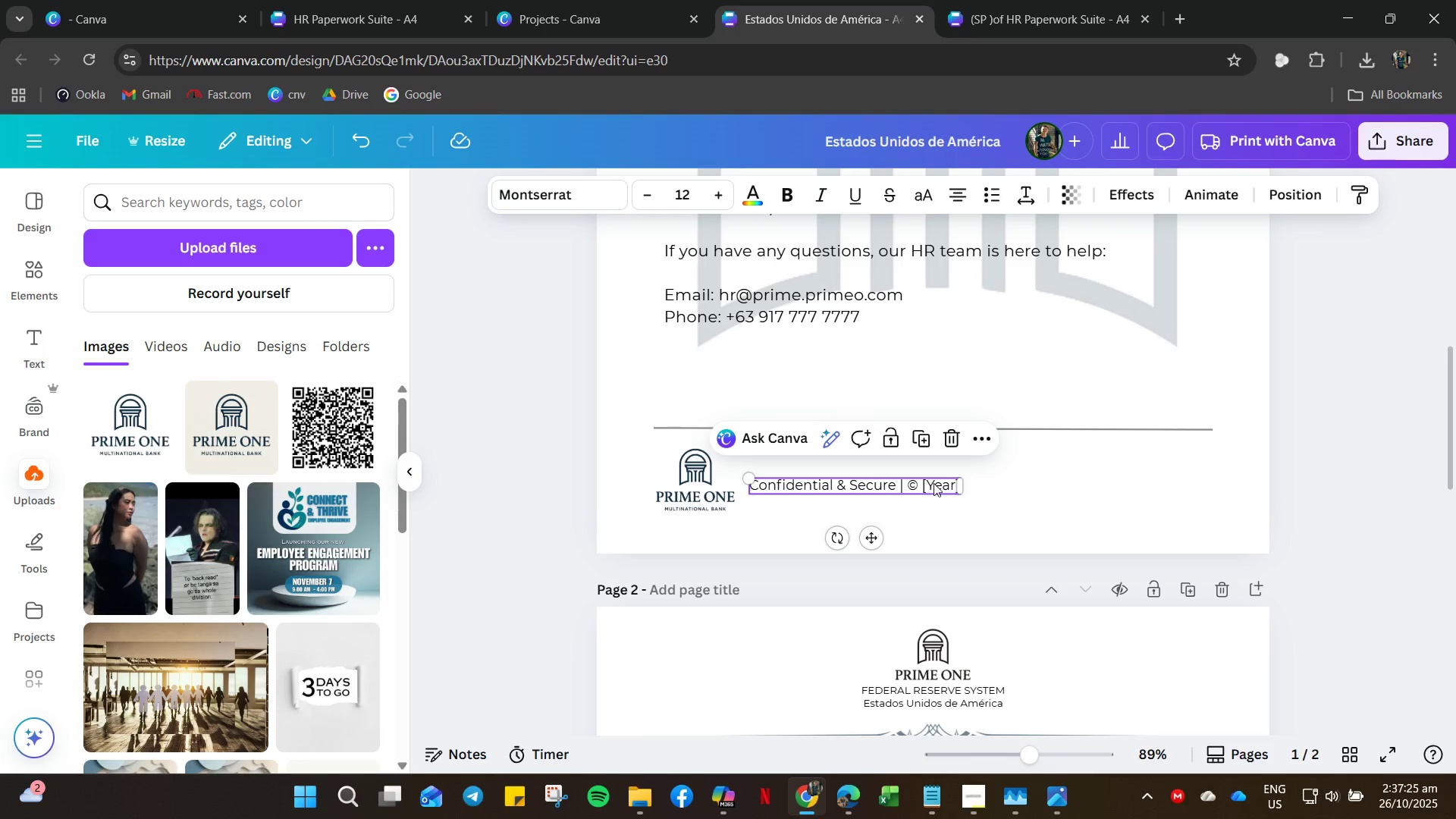 
double_click([945, 488])
 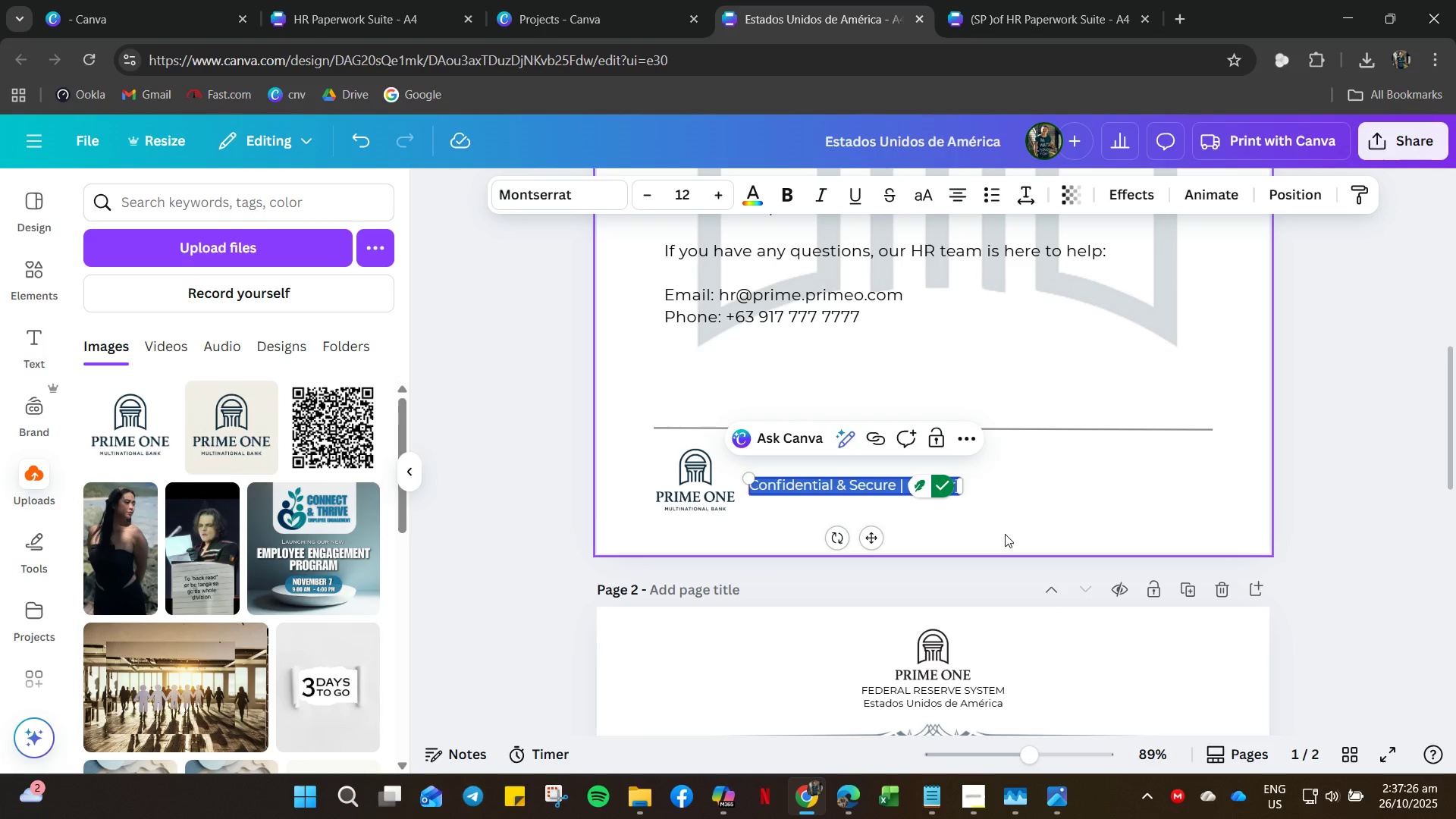 
key(ArrowRight)
 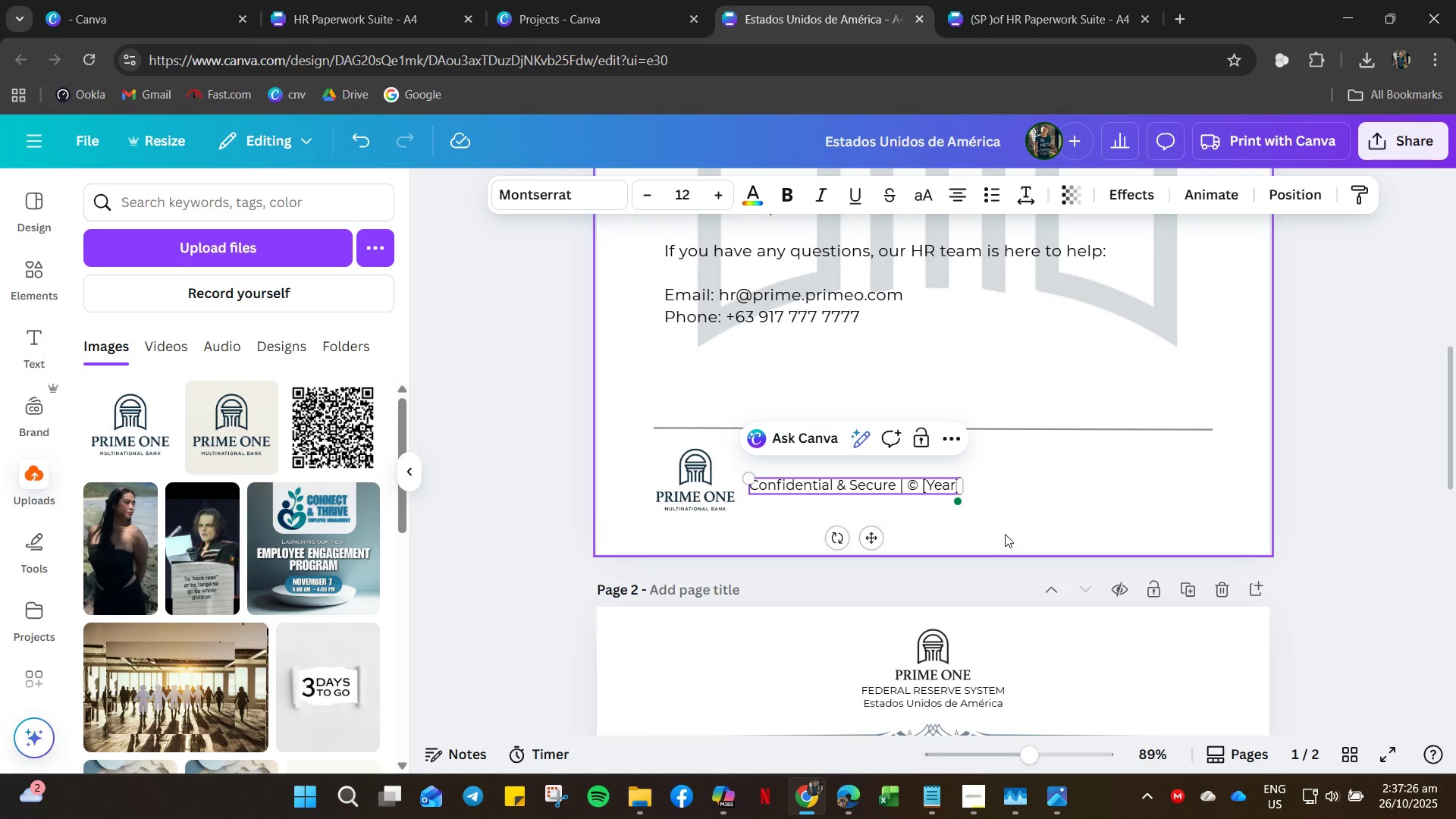 
key(Backspace)
 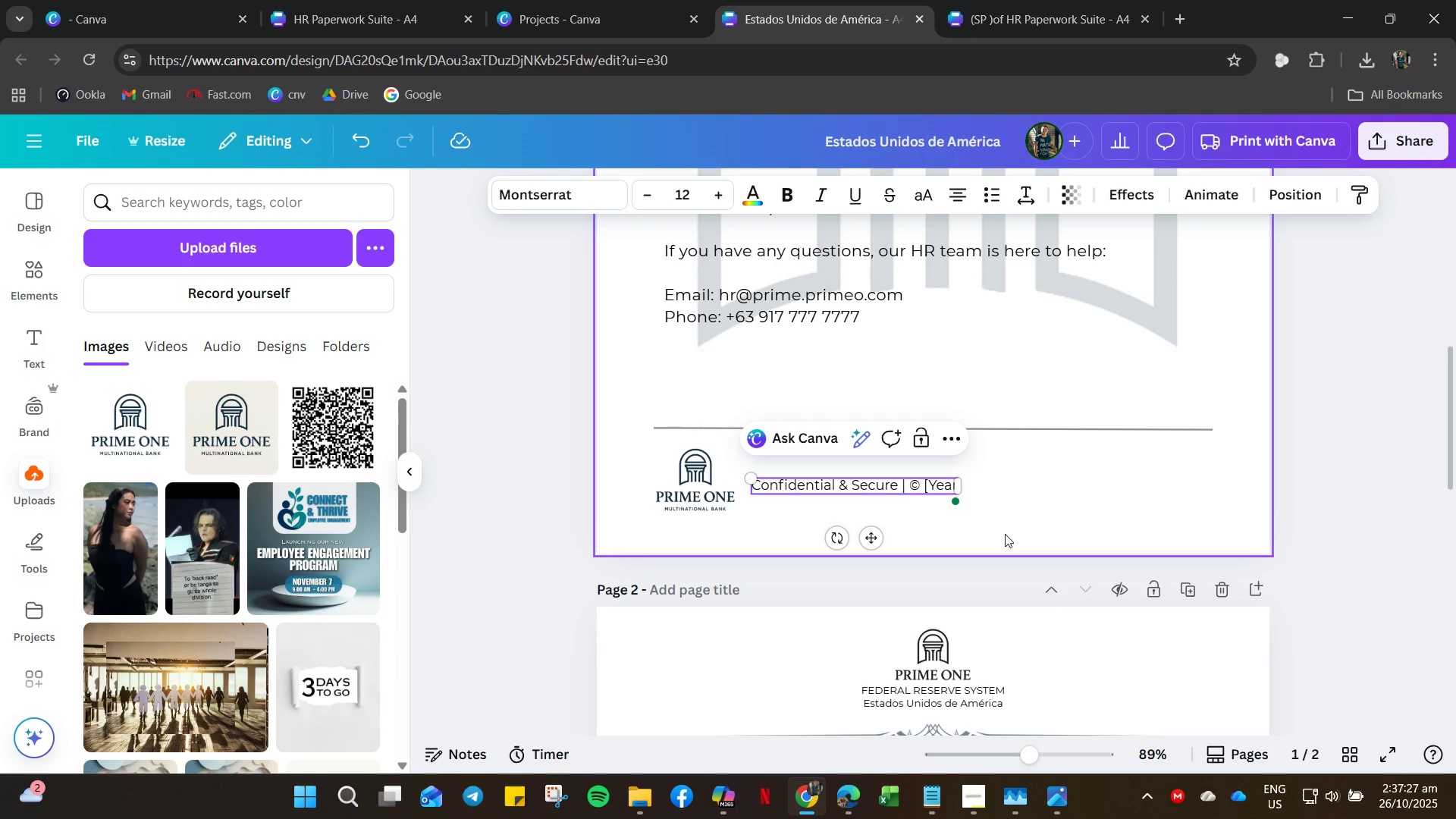 
key(Backspace)
 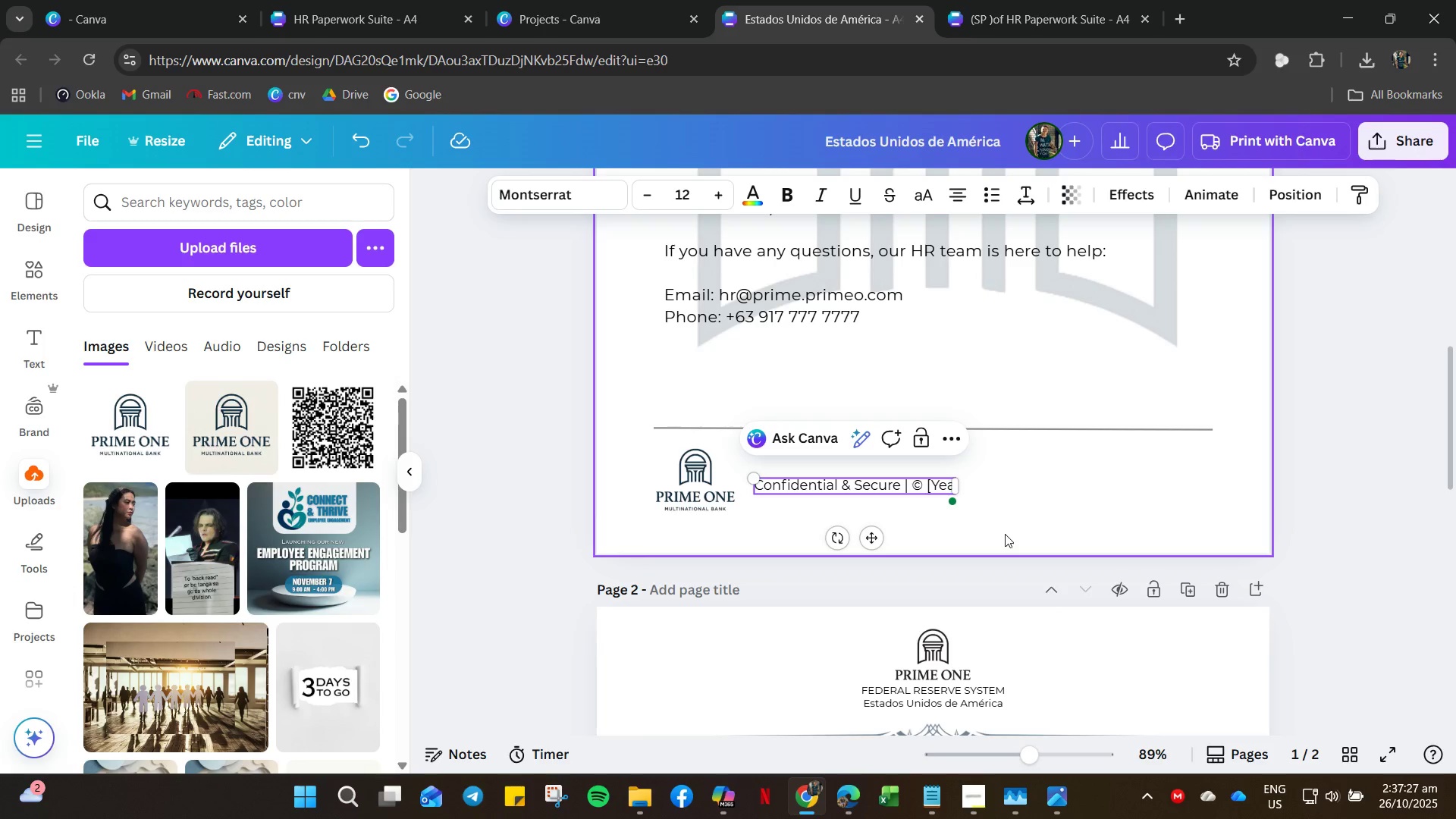 
key(Backspace)
 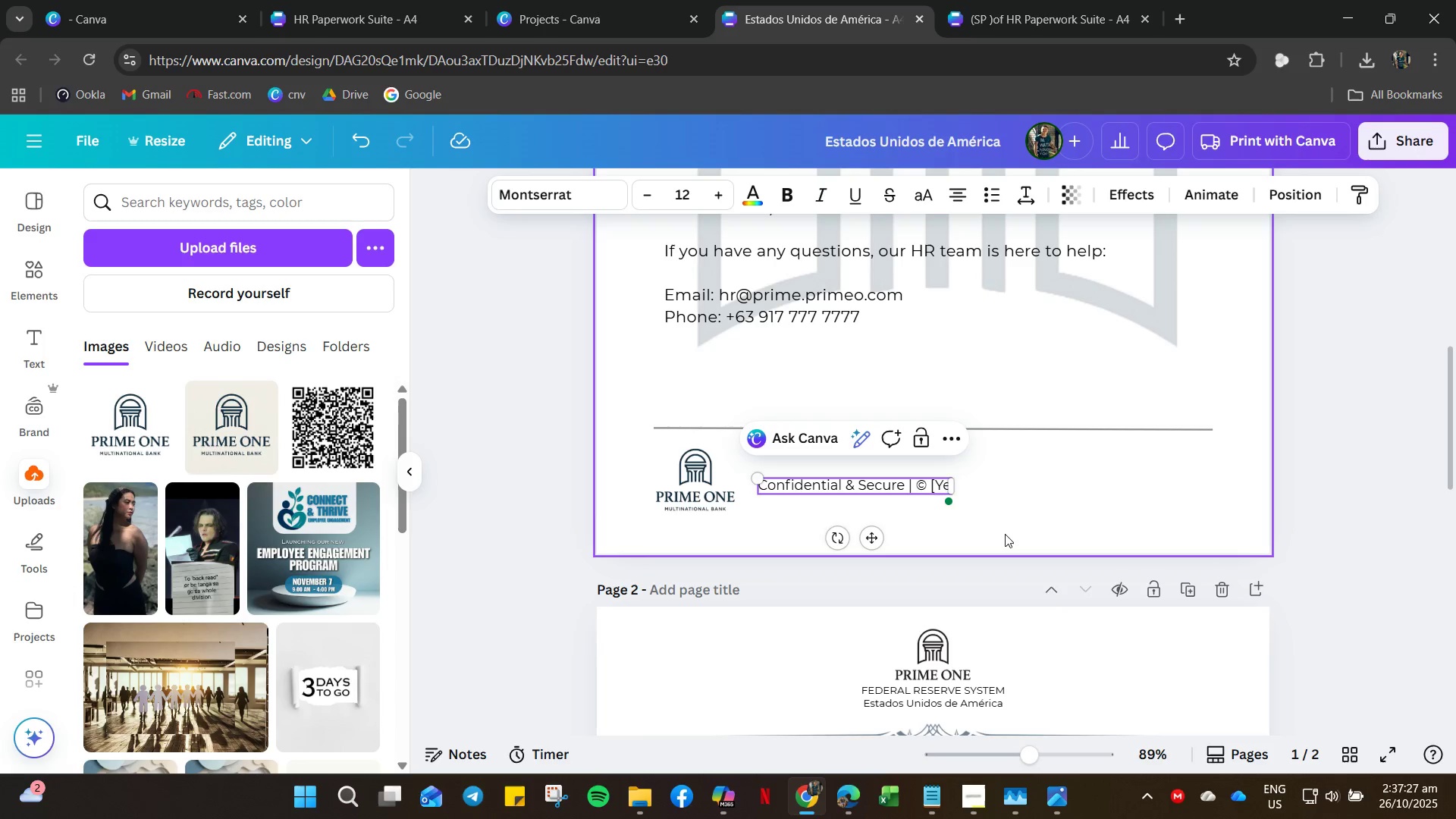 
key(Backspace)
 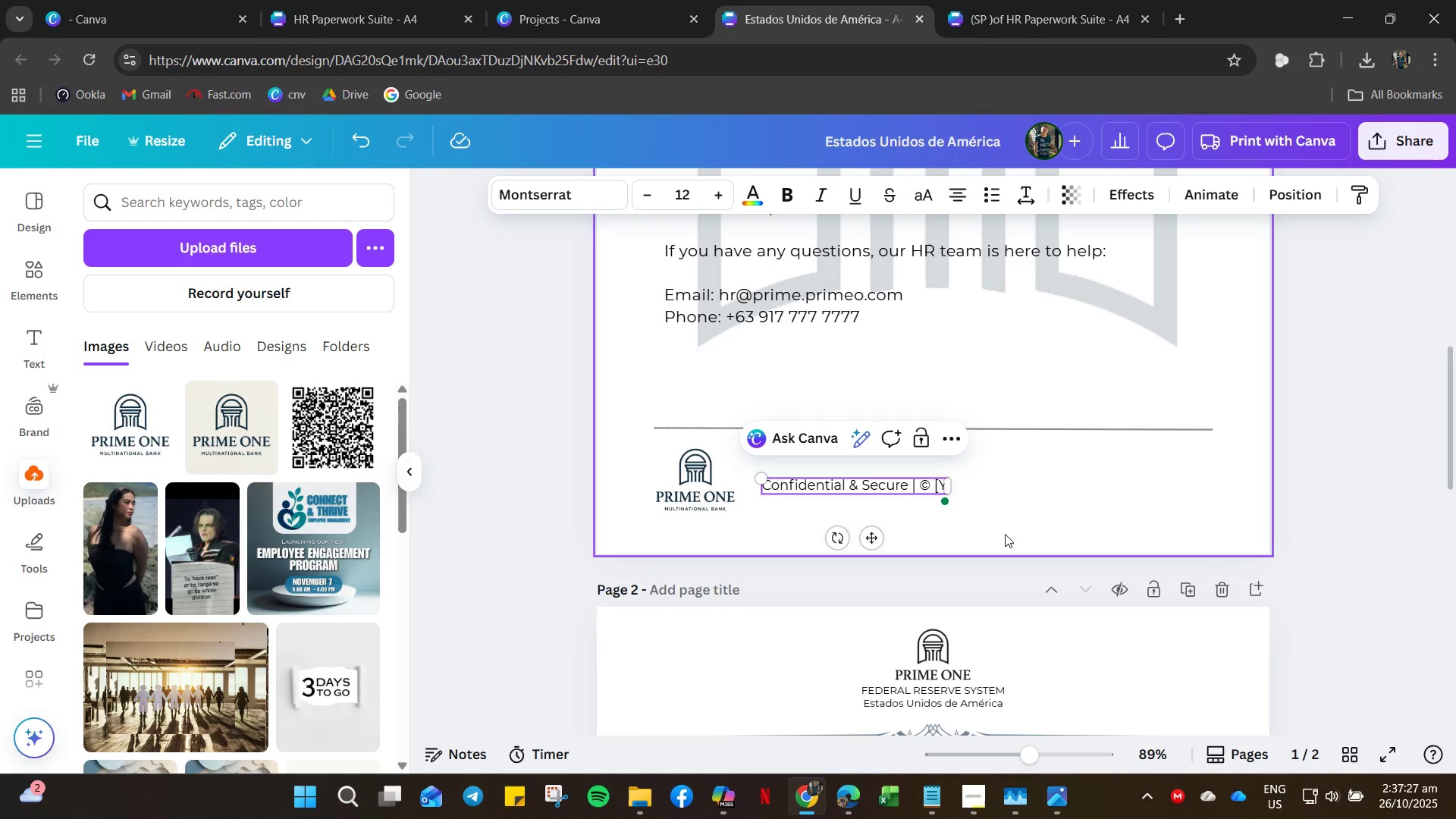 
key(Backspace)
 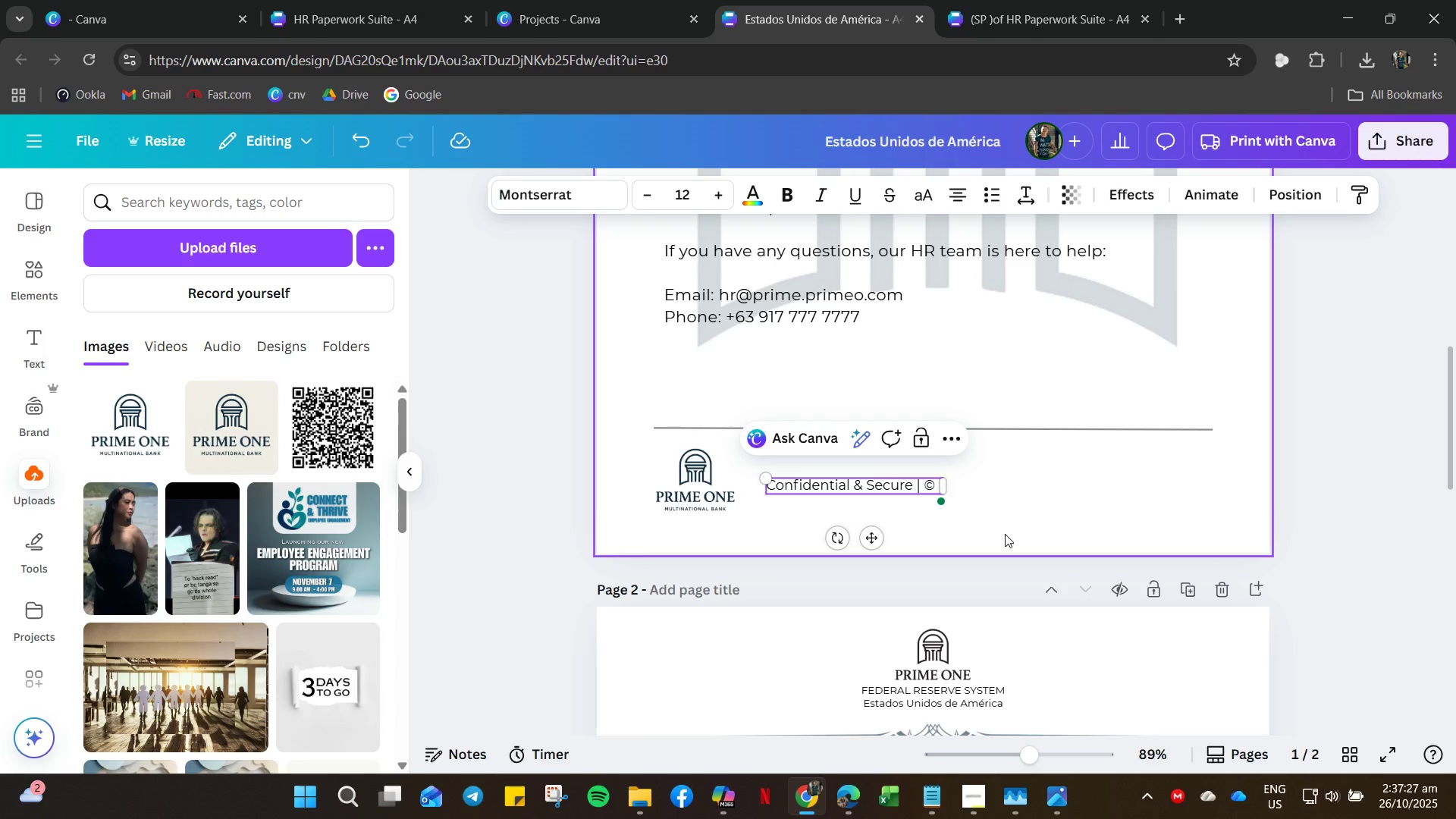 
key(Backspace)
 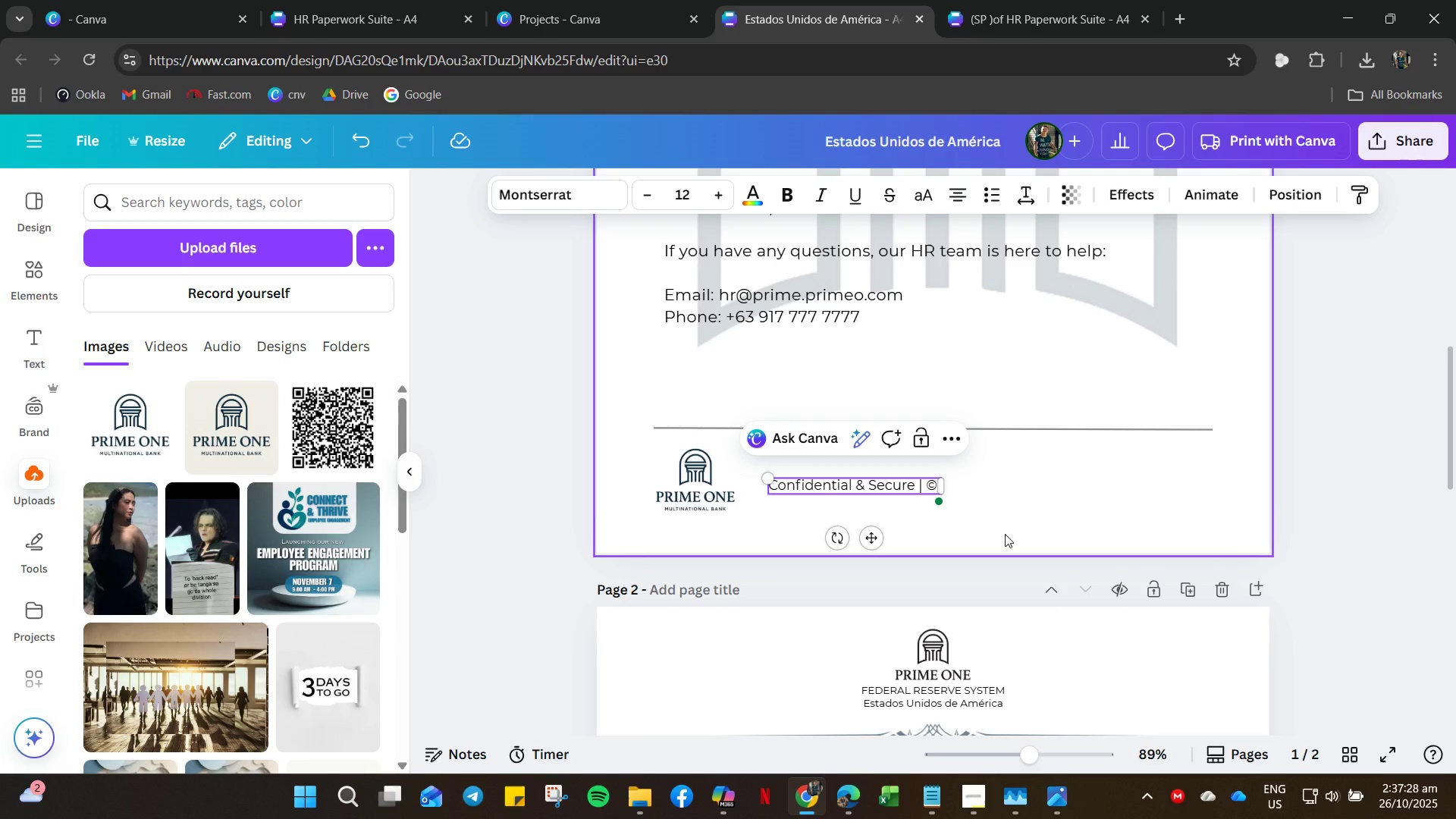 
key(Control+Z)
 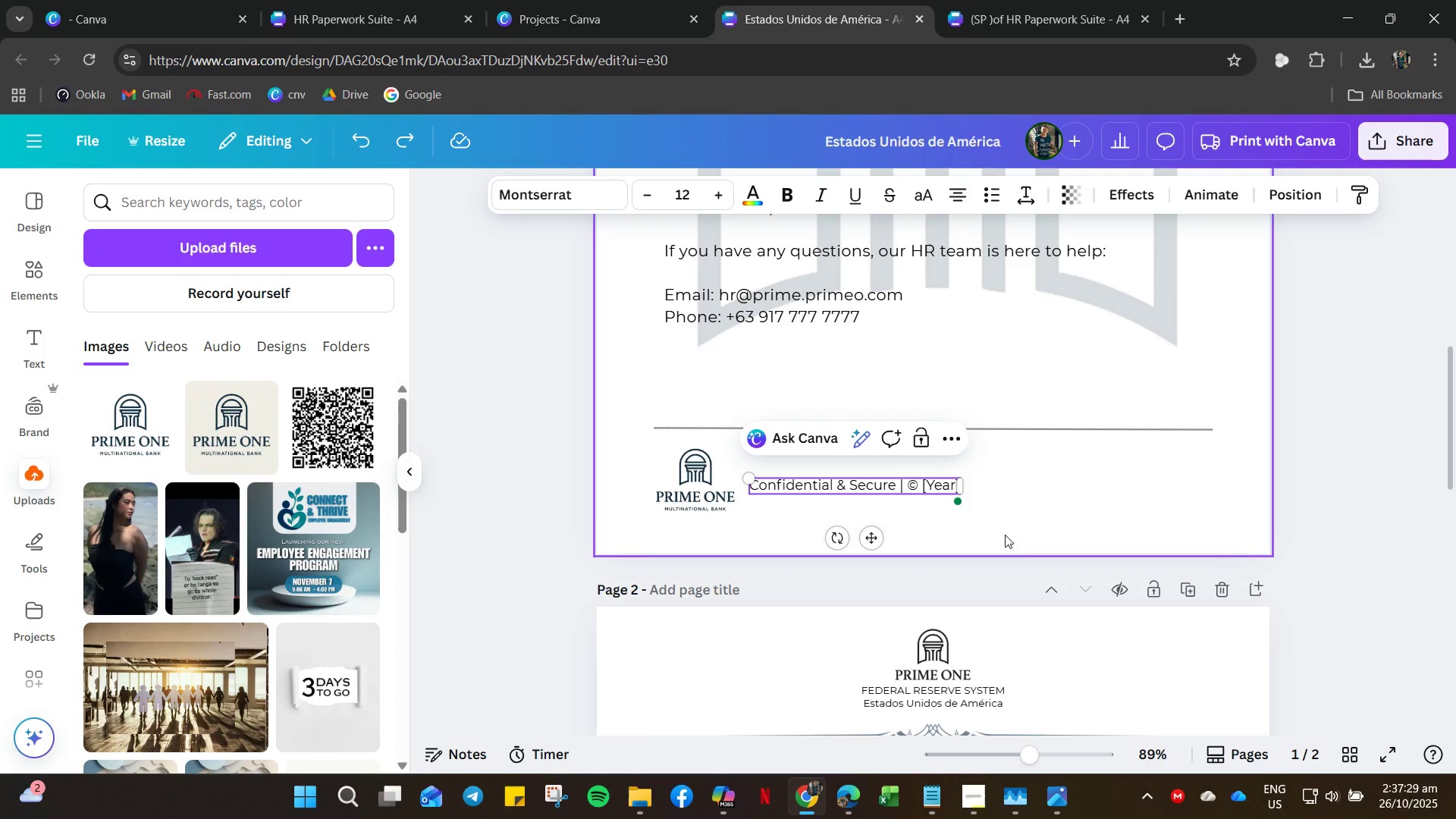 
key(Backspace)
 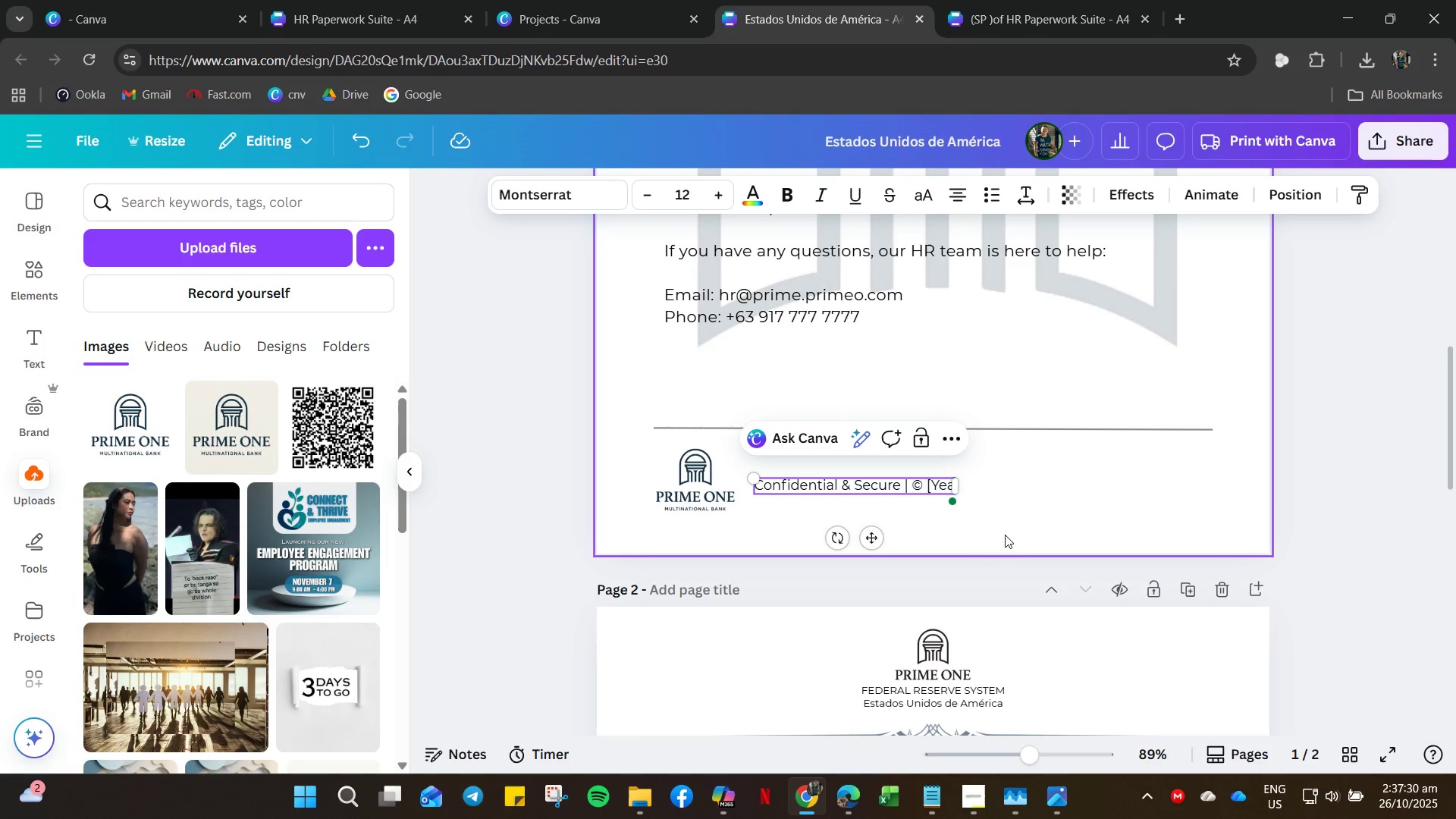 
key(Backspace)
 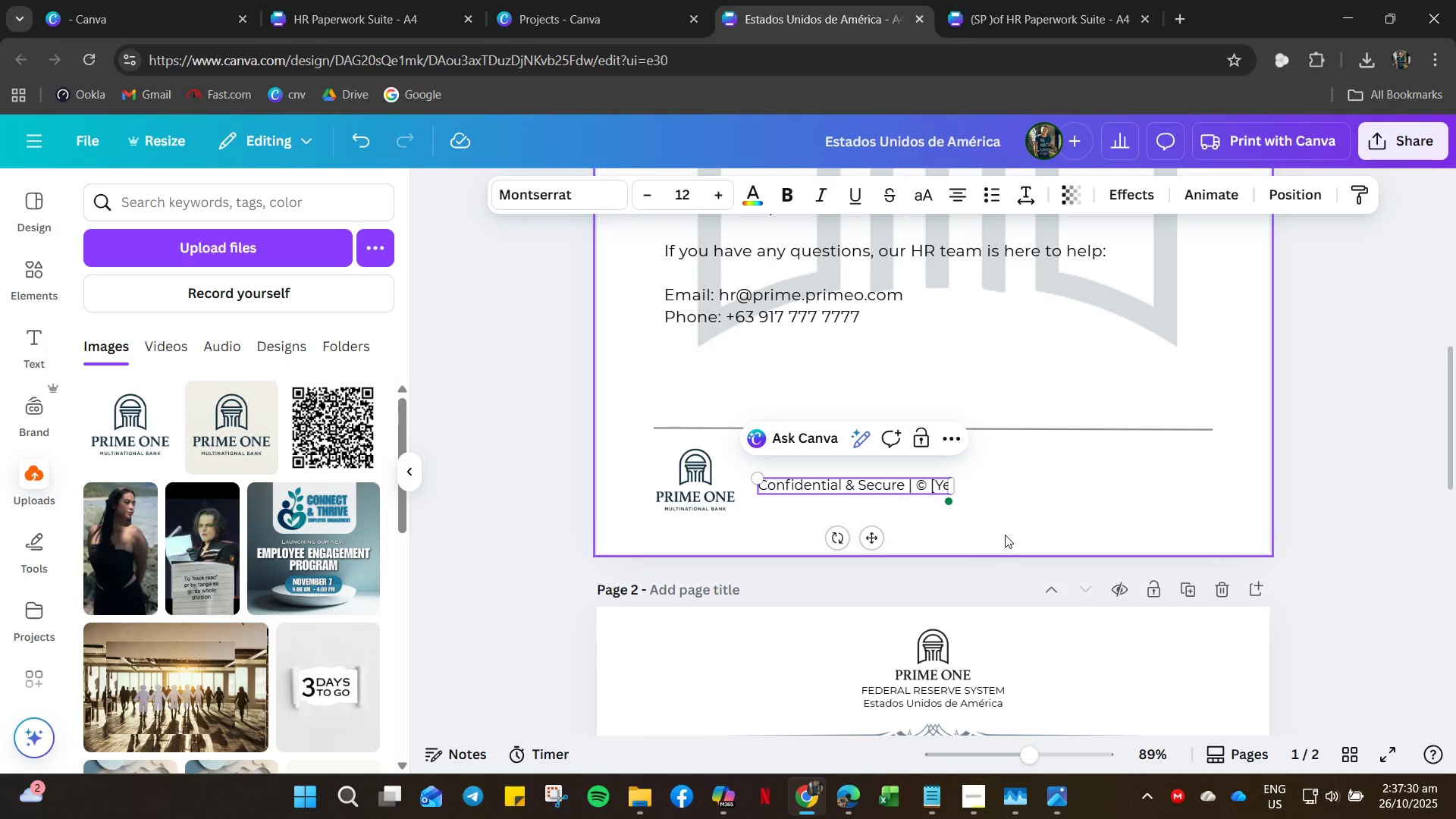 
key(Backspace)
 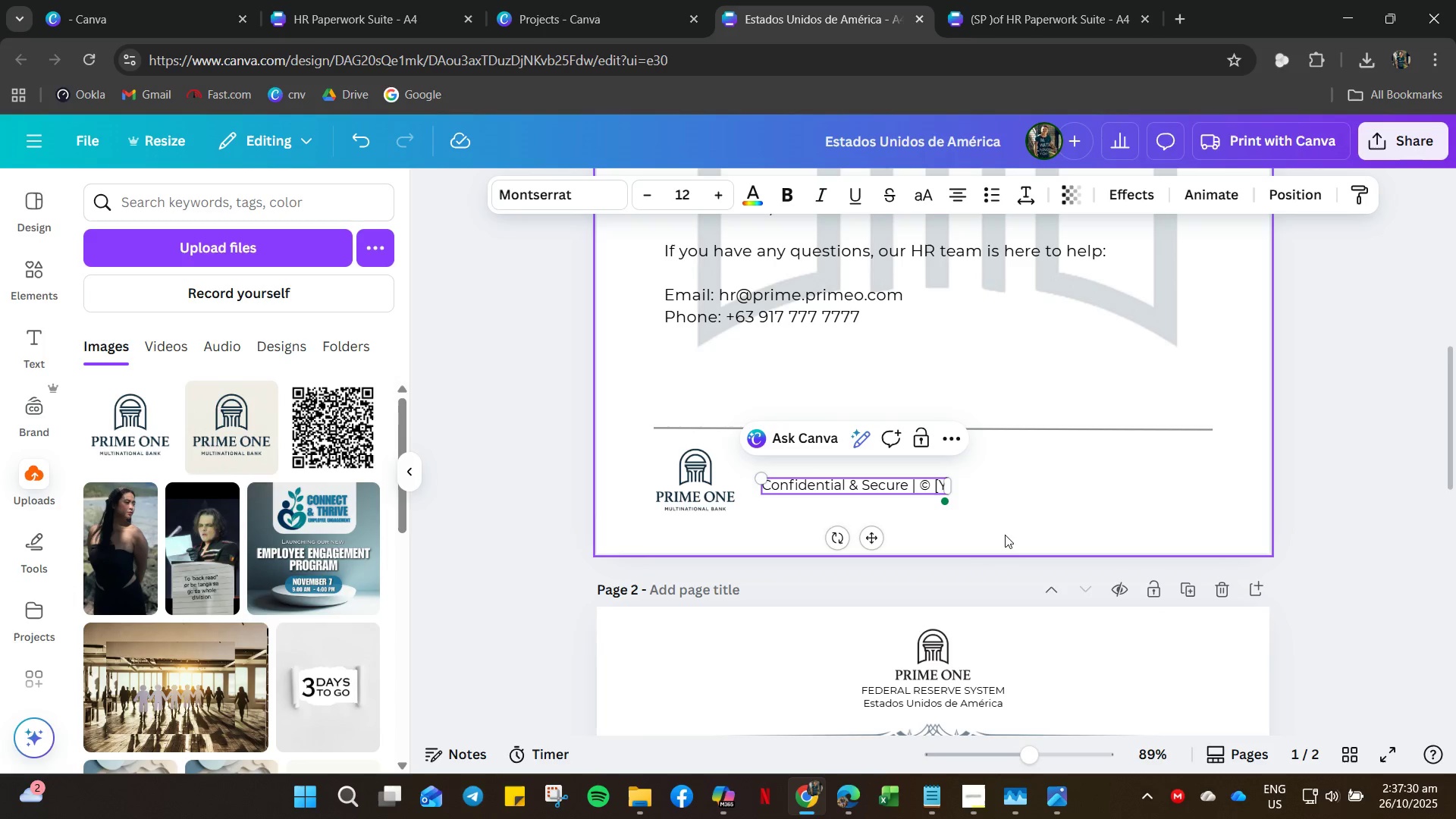 
key(Backspace)
 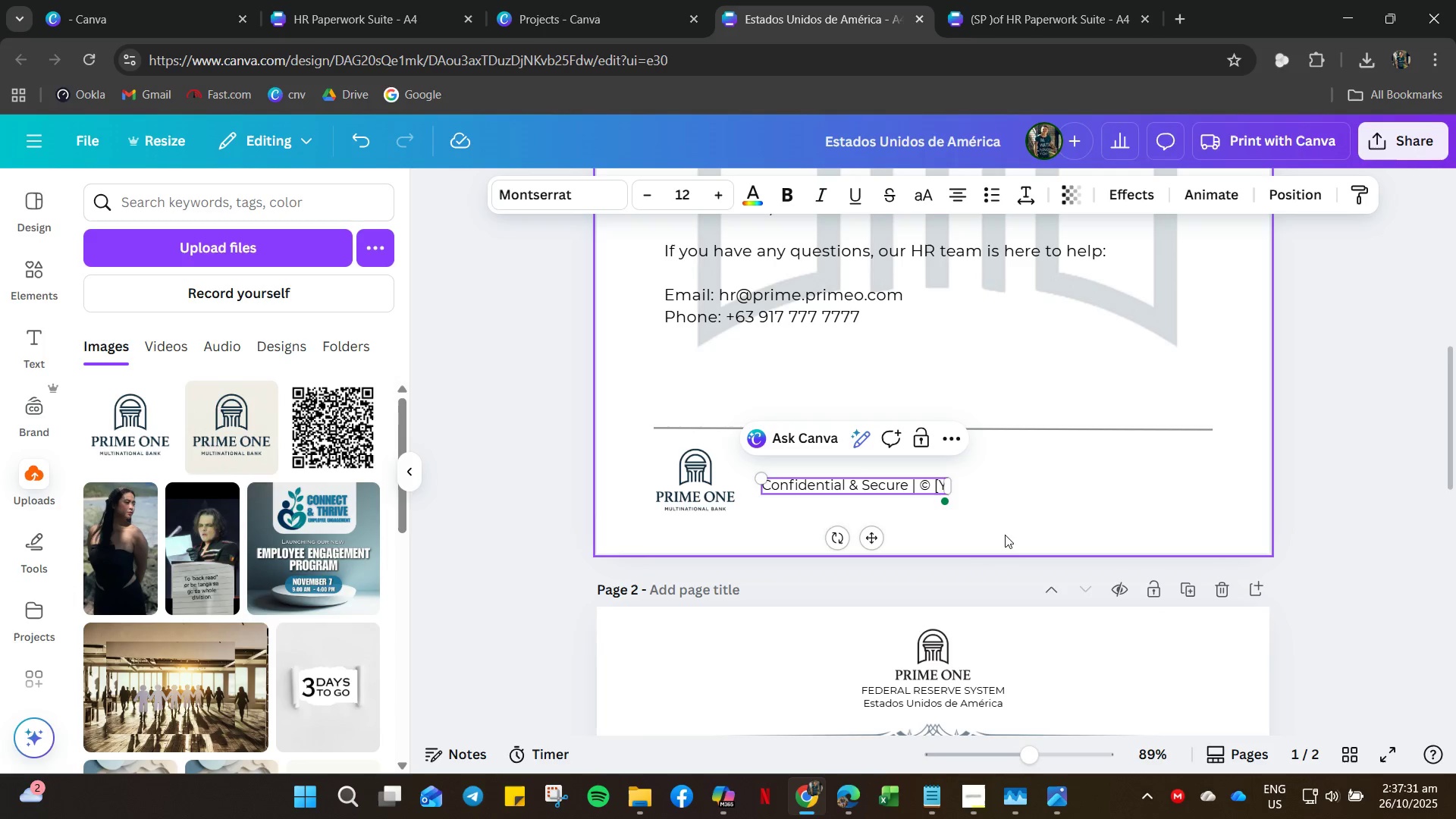 
key(Backspace)
 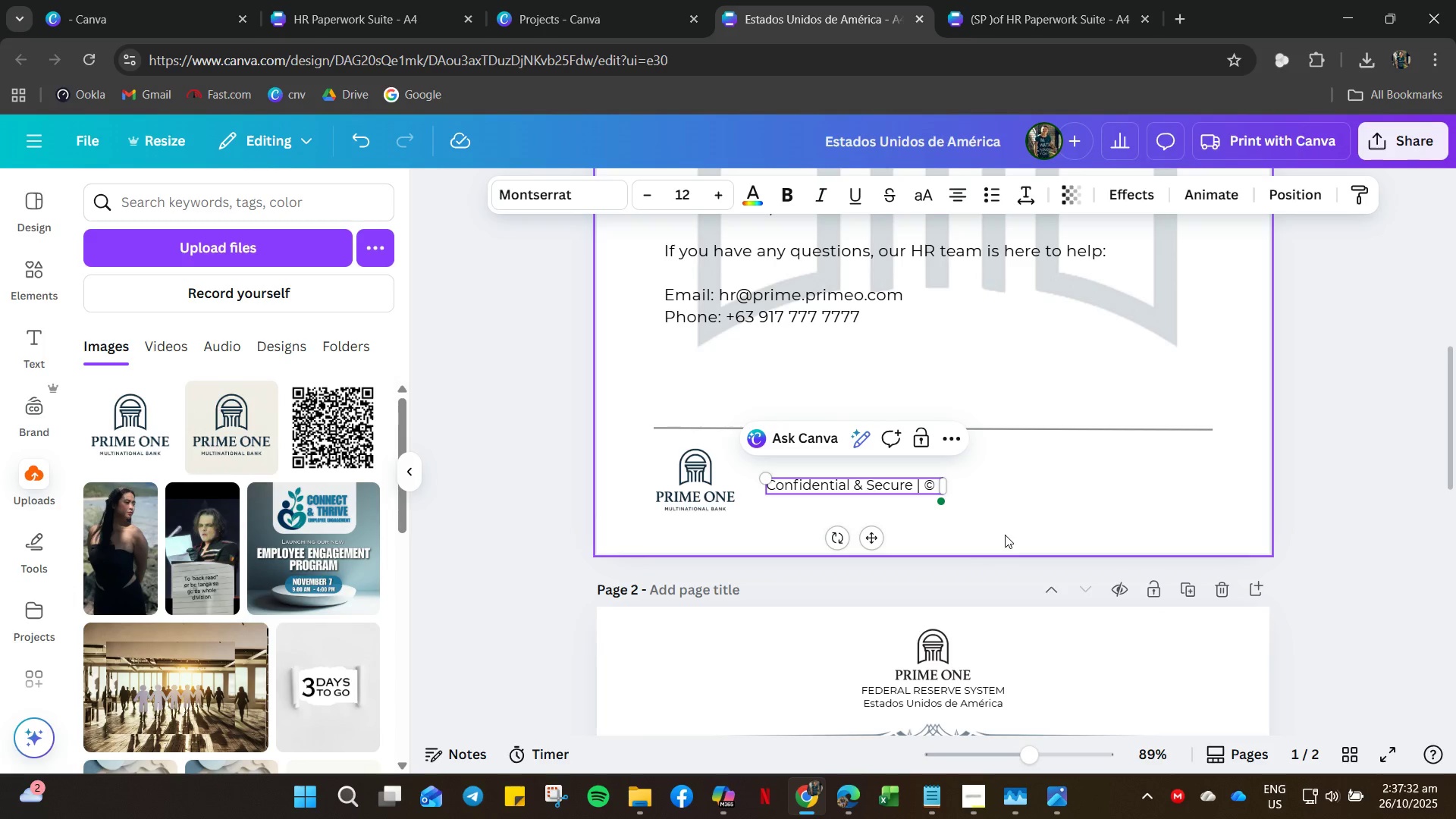 
key(Numpad2)
 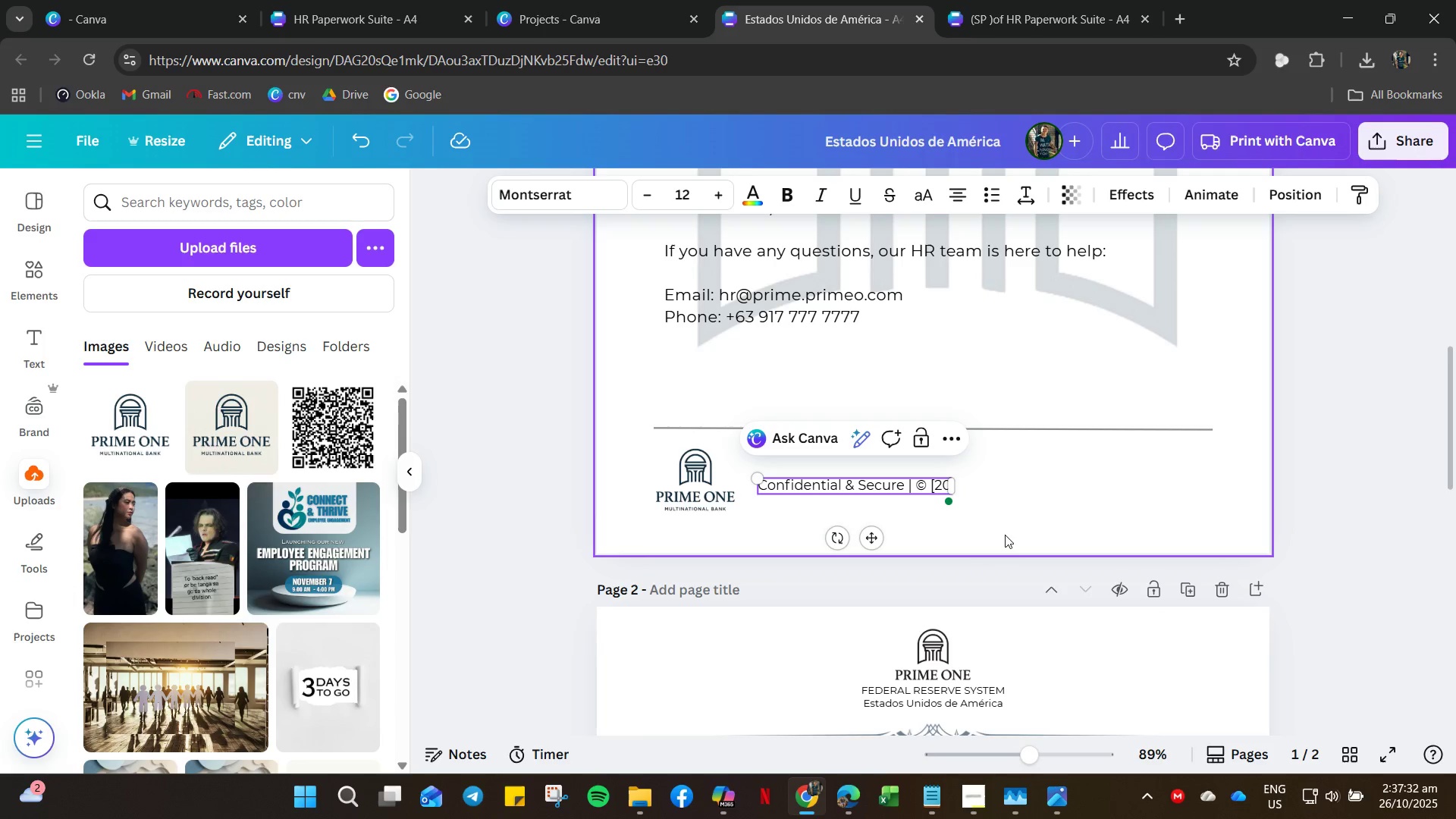 
key(Numpad0)
 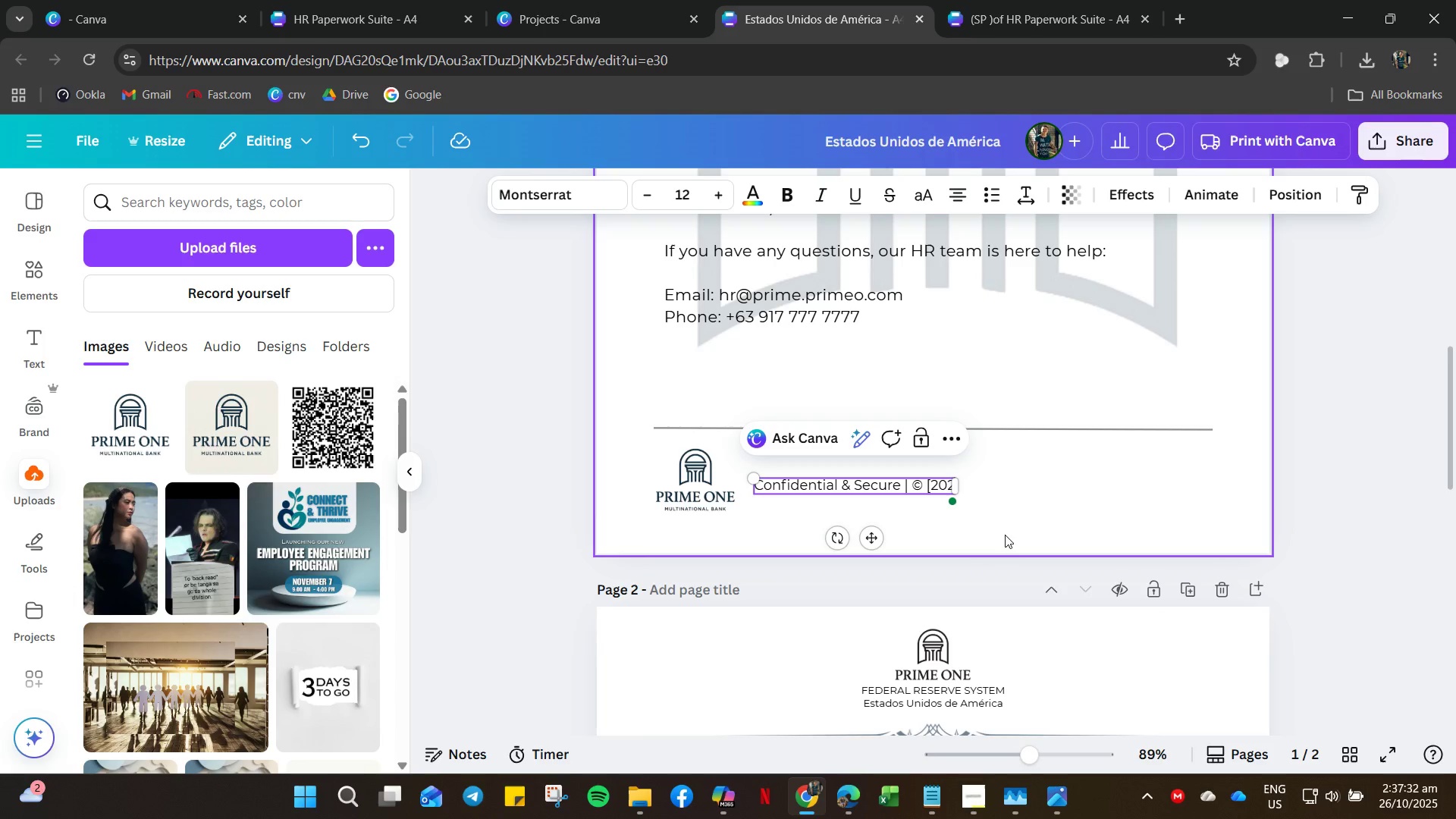 
key(Numpad2)
 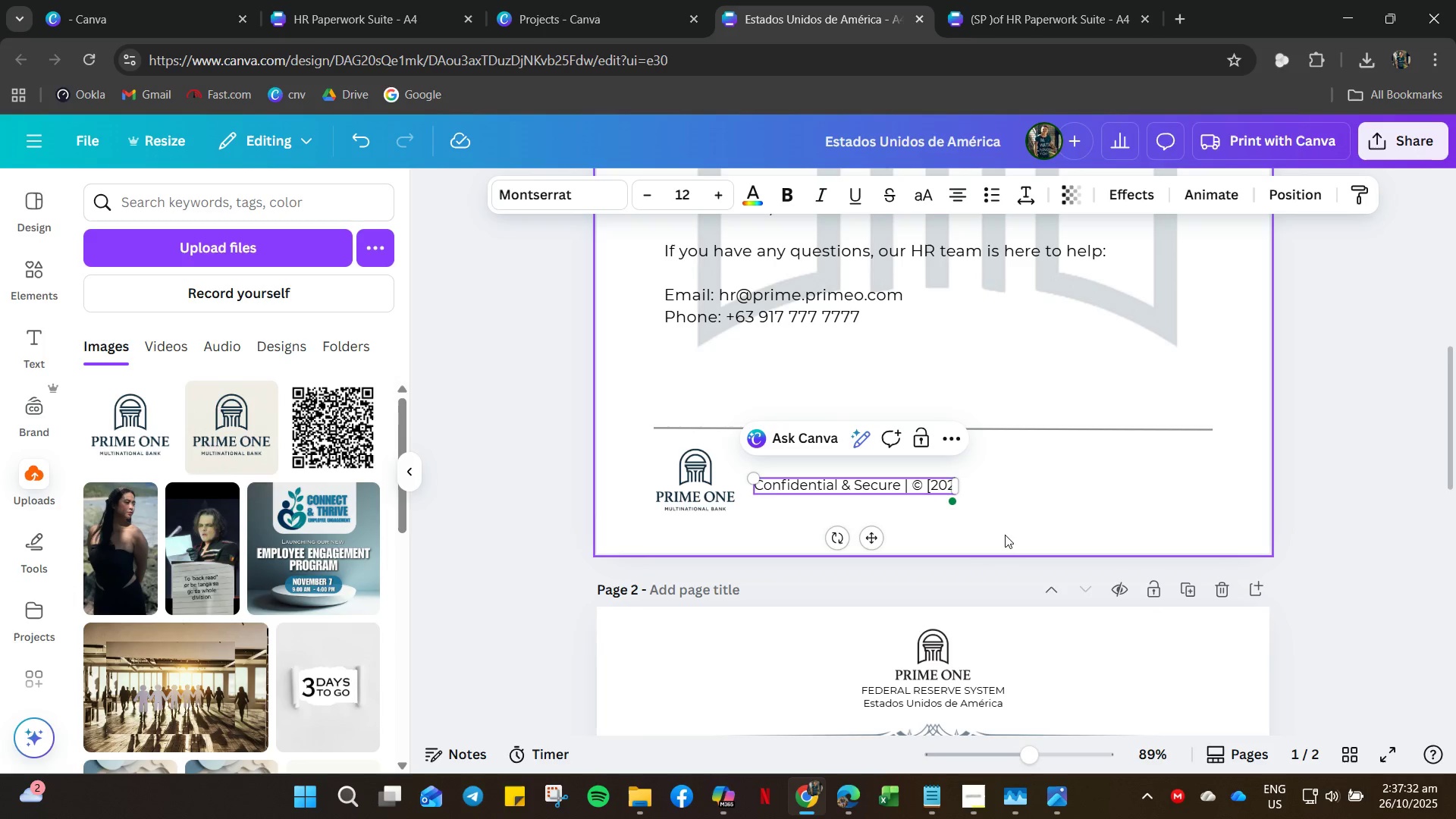 
key(Numpad5)
 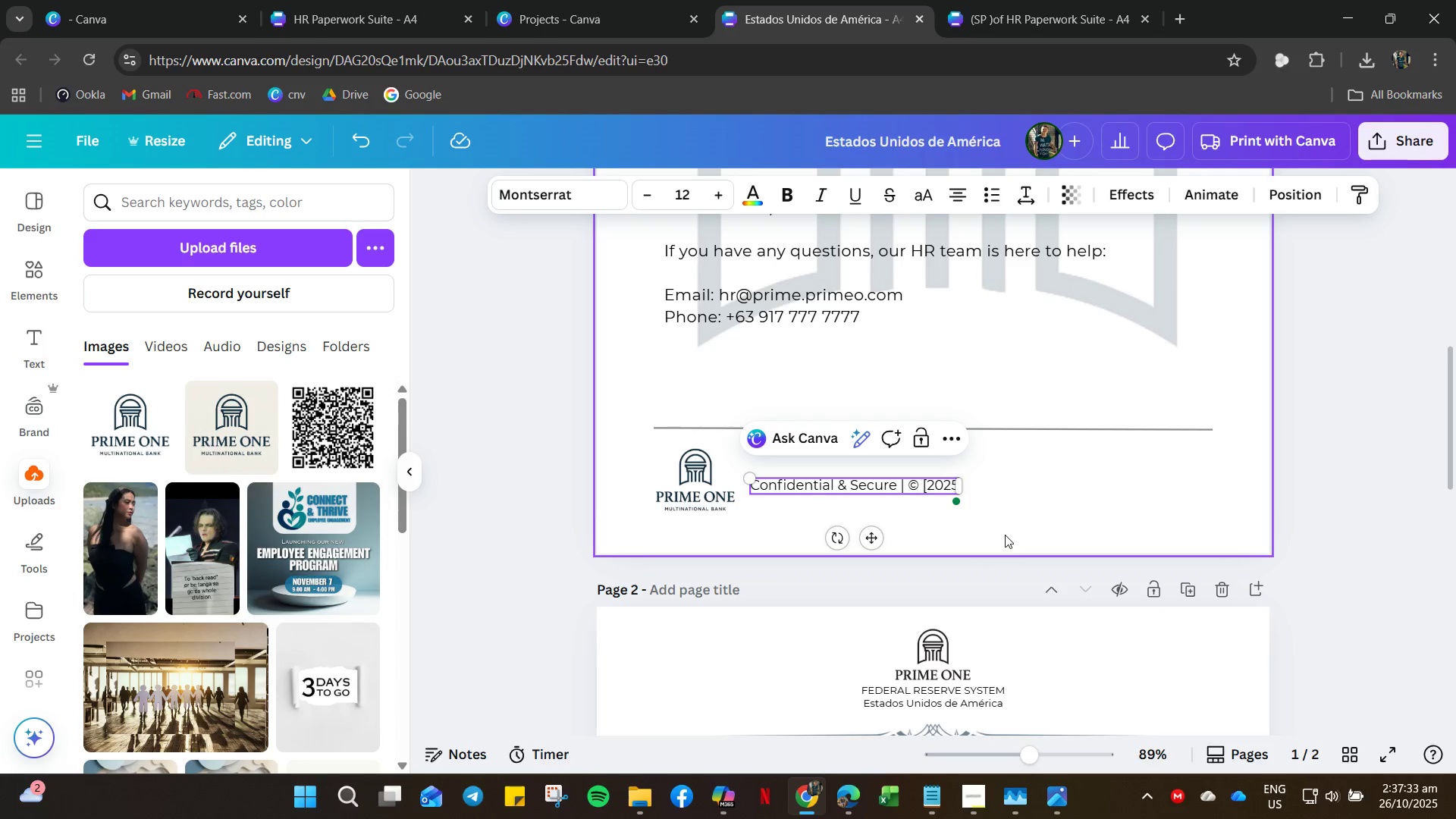 
key(ArrowLeft)
 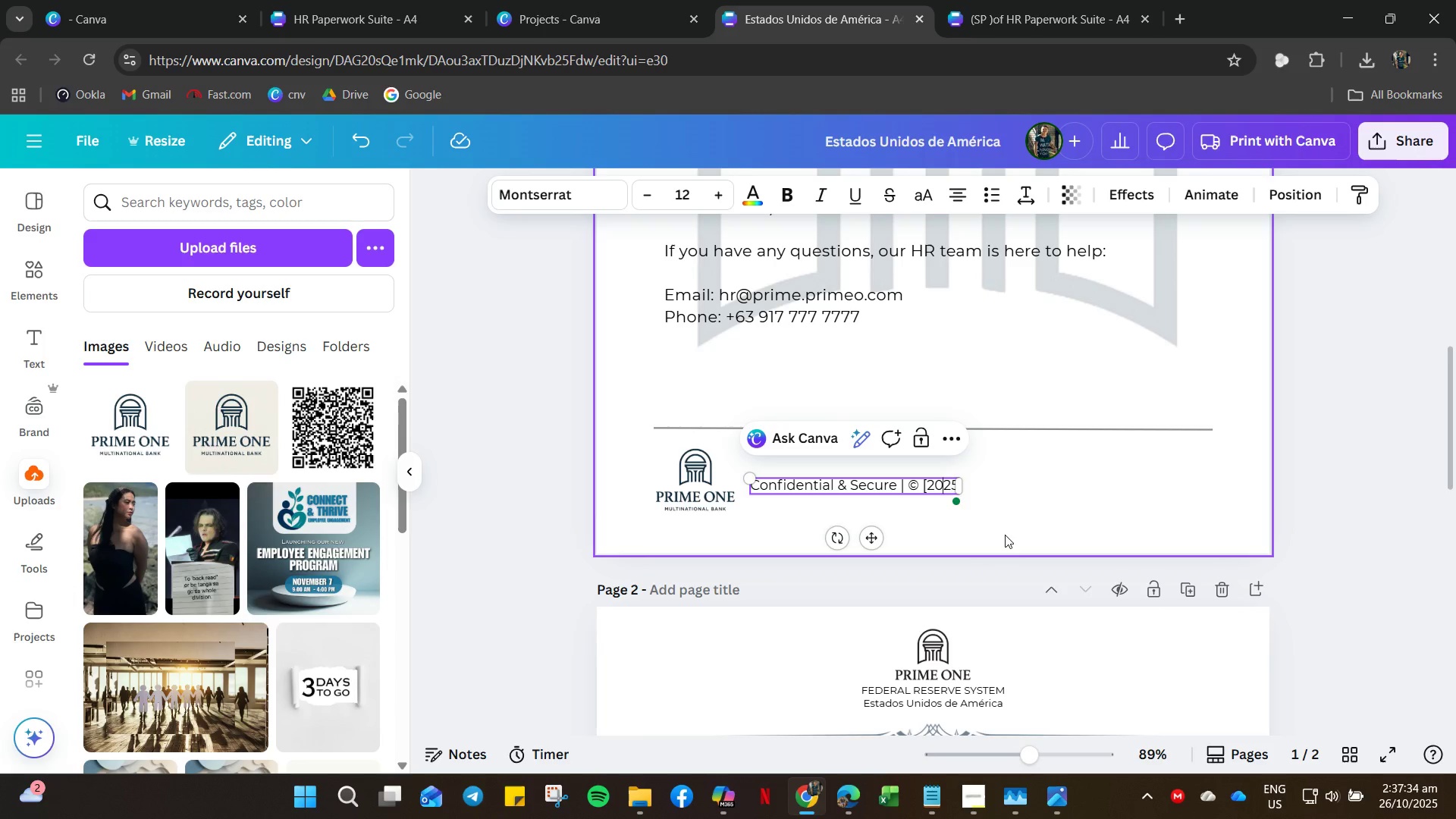 
key(ArrowLeft)
 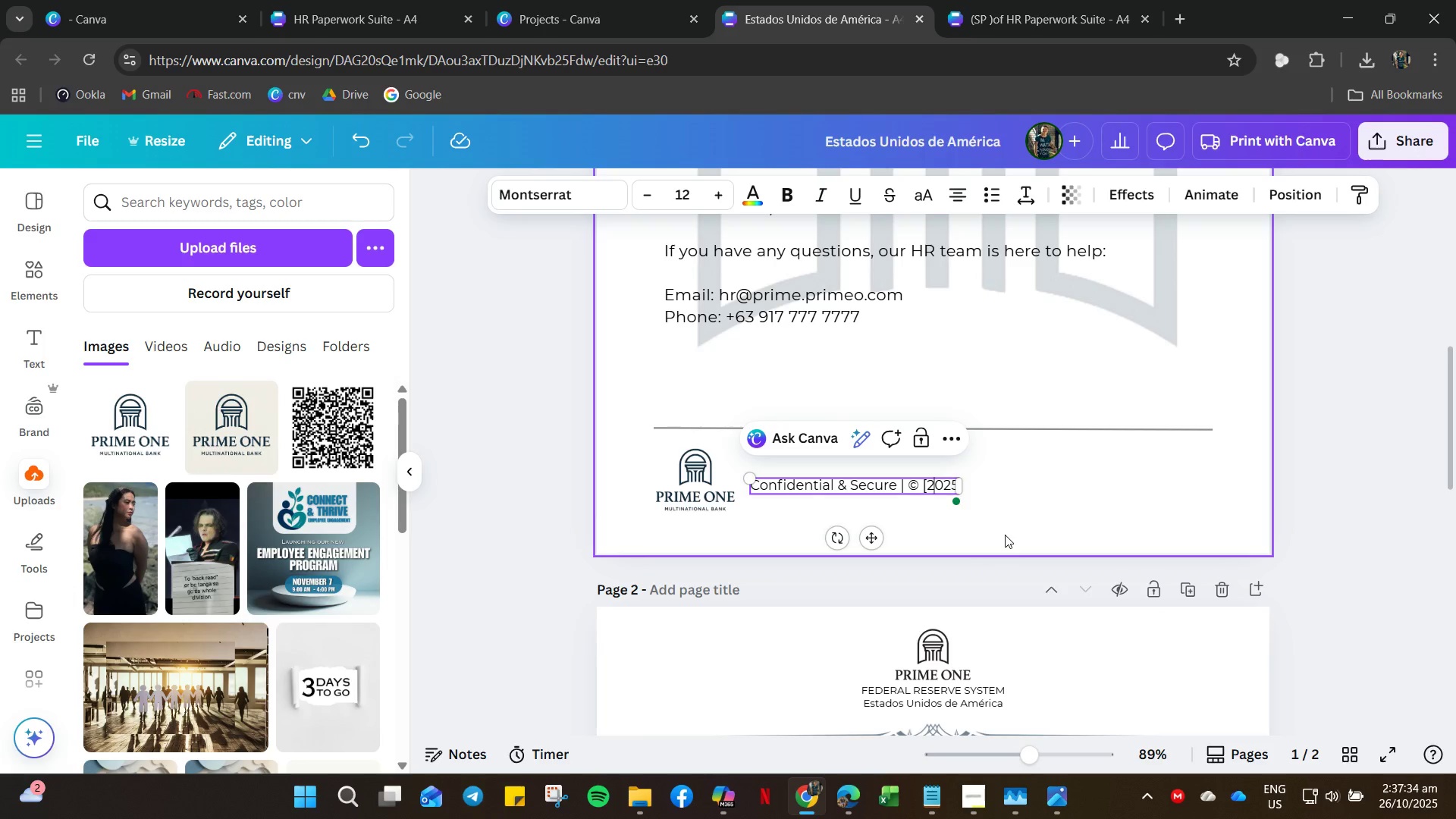 
key(ArrowLeft)
 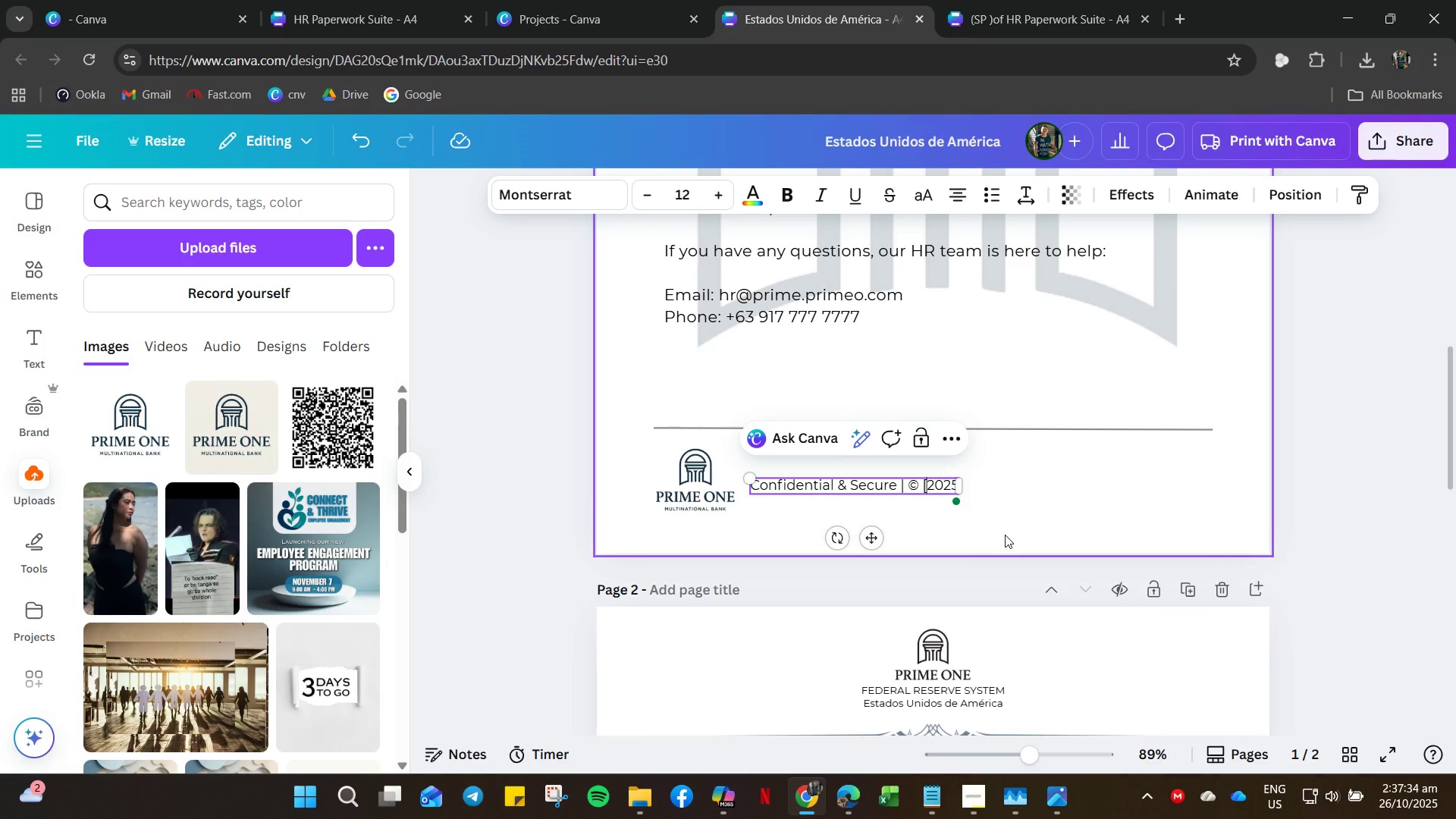 
key(ArrowLeft)
 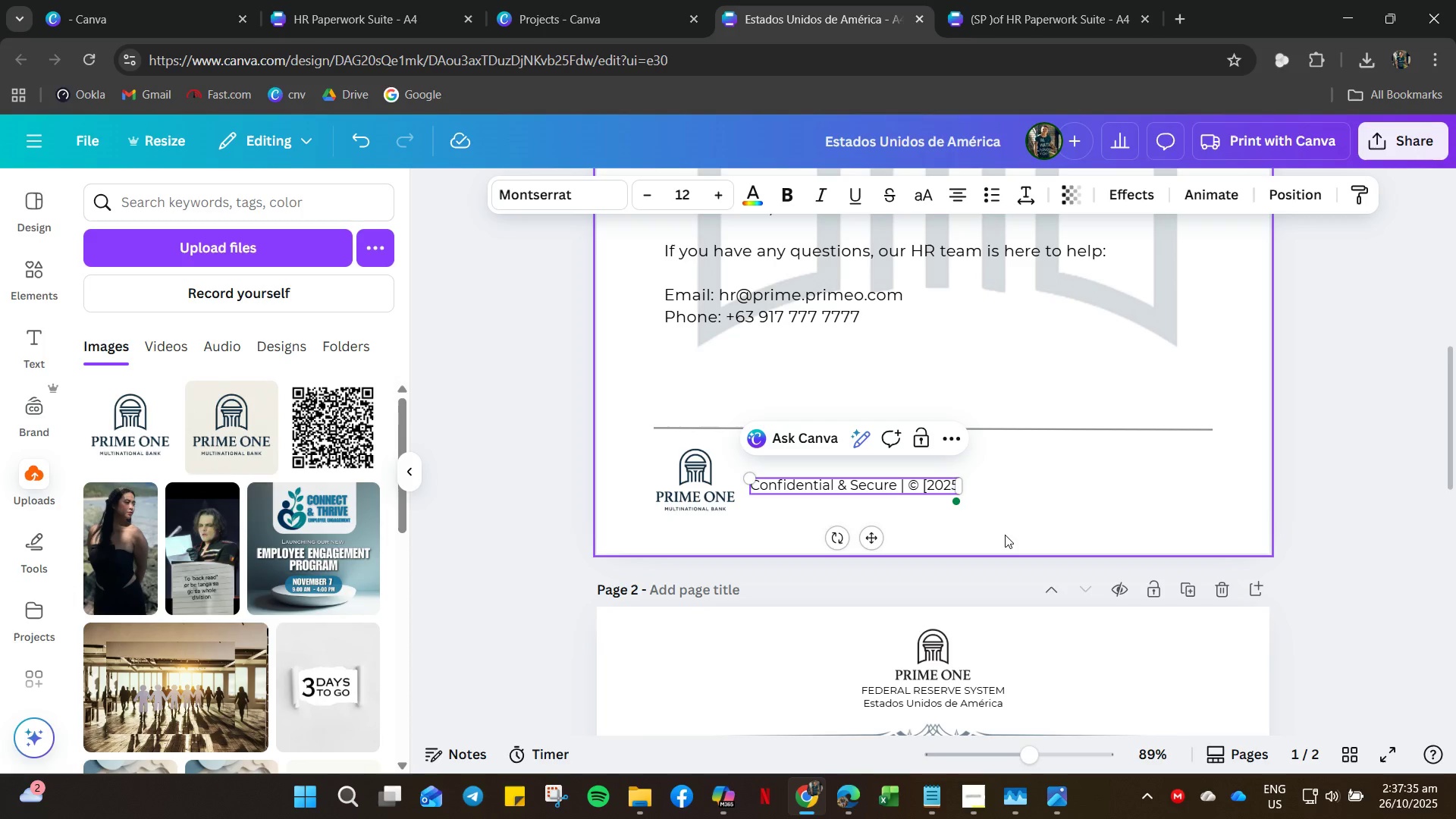 
key(Backspace)
 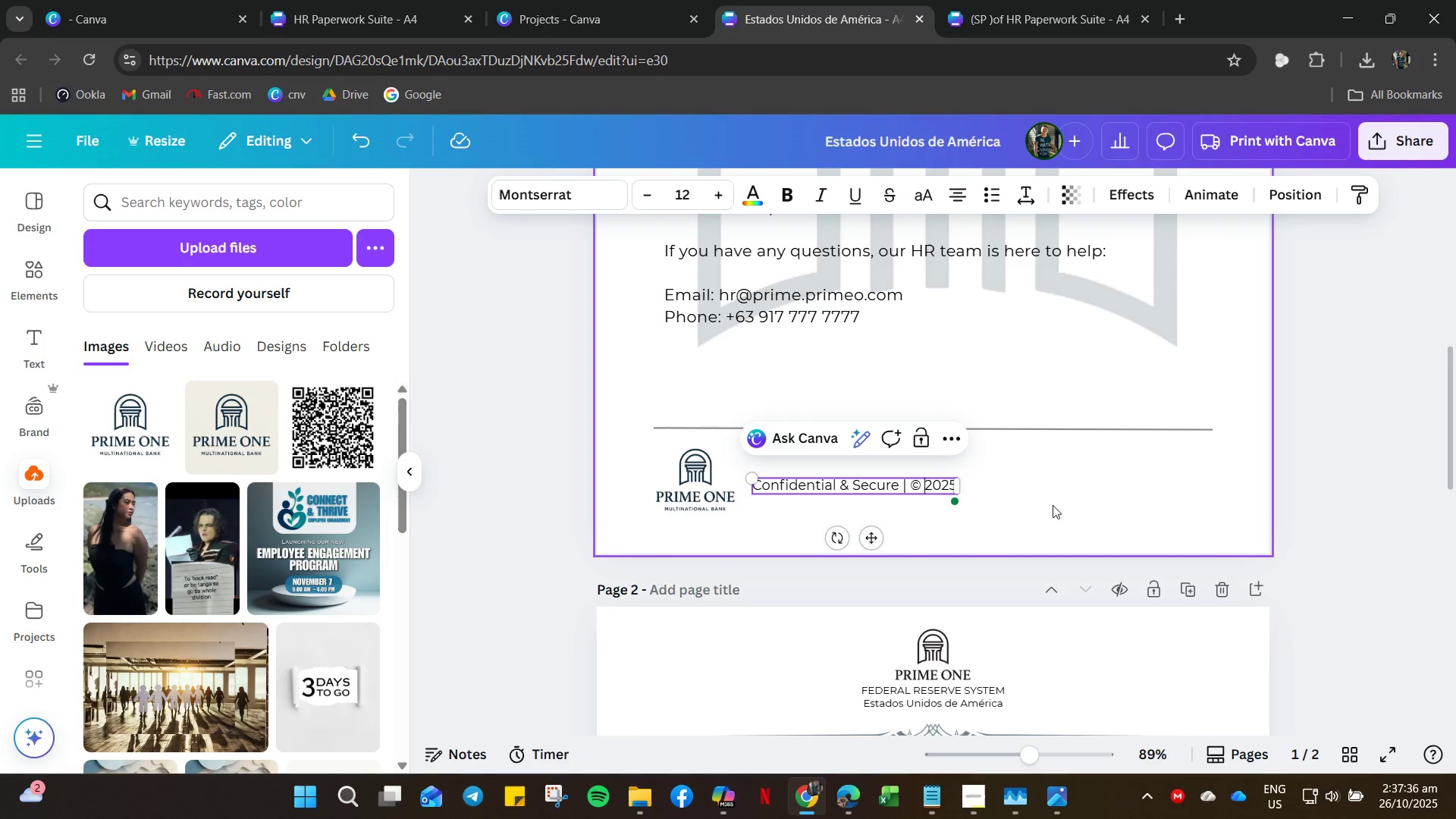 
left_click([1075, 484])
 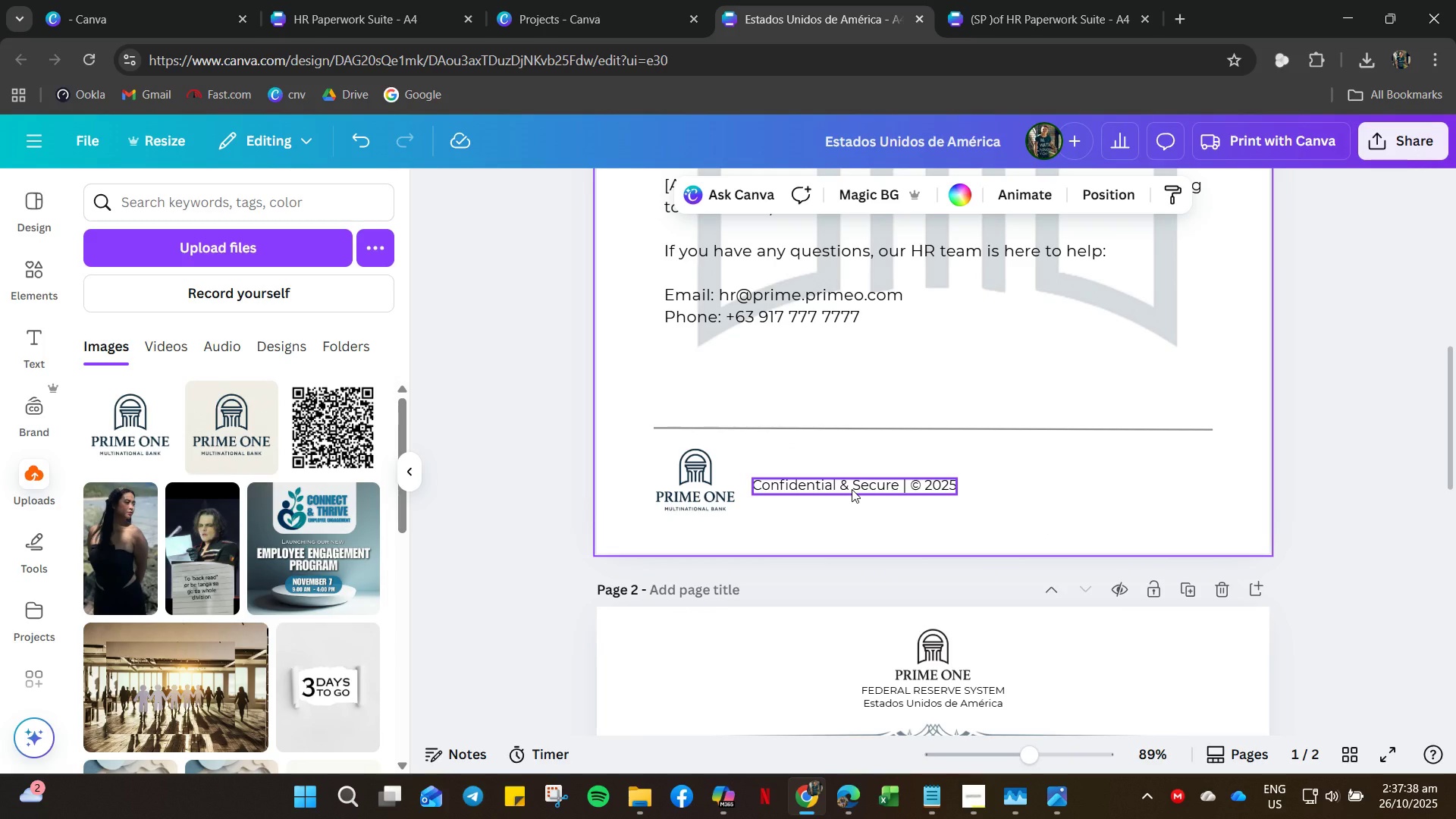 
left_click_drag(start_coordinate=[852, 489], to_coordinate=[841, 483])
 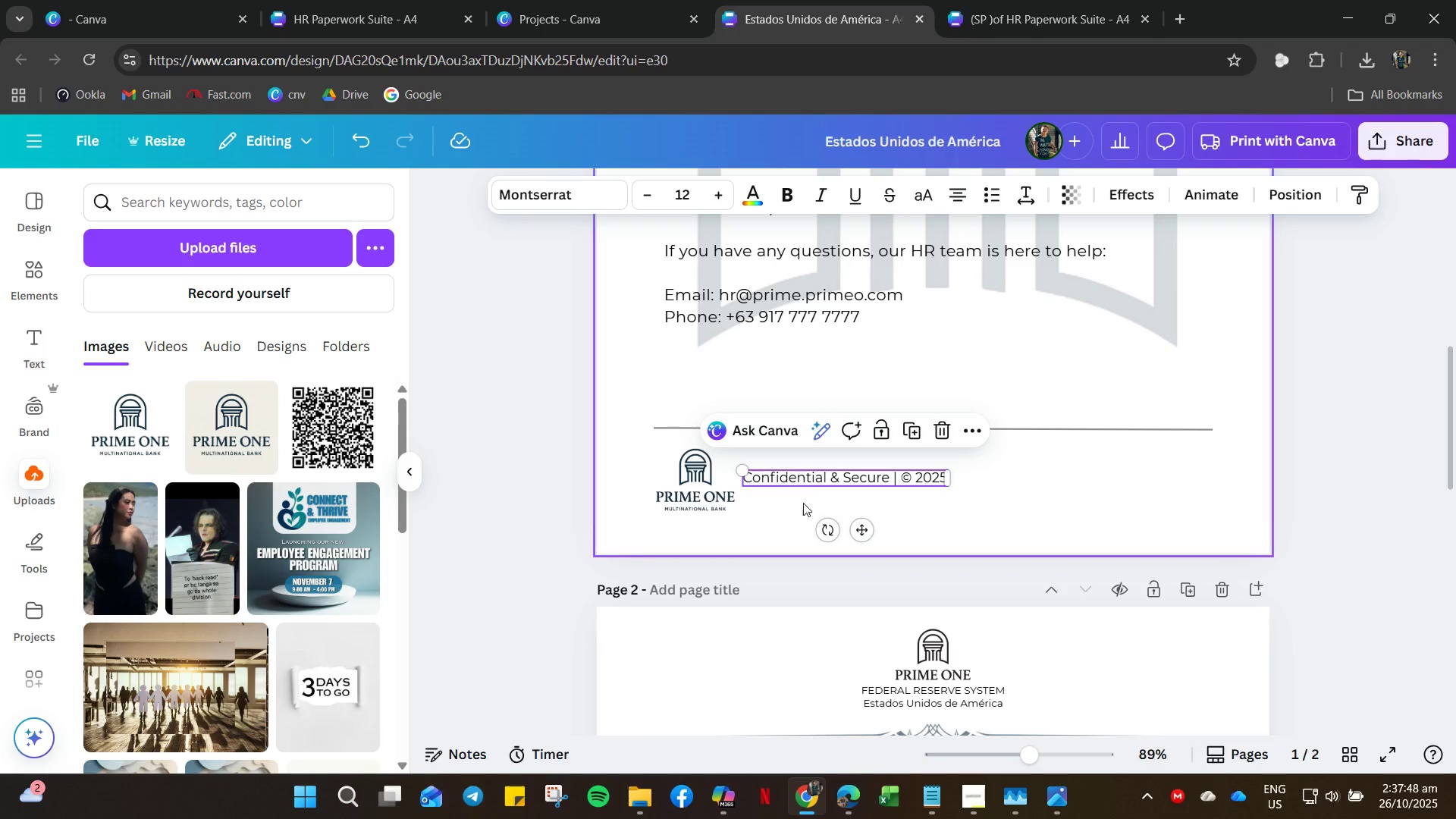 
wait(5.26)
 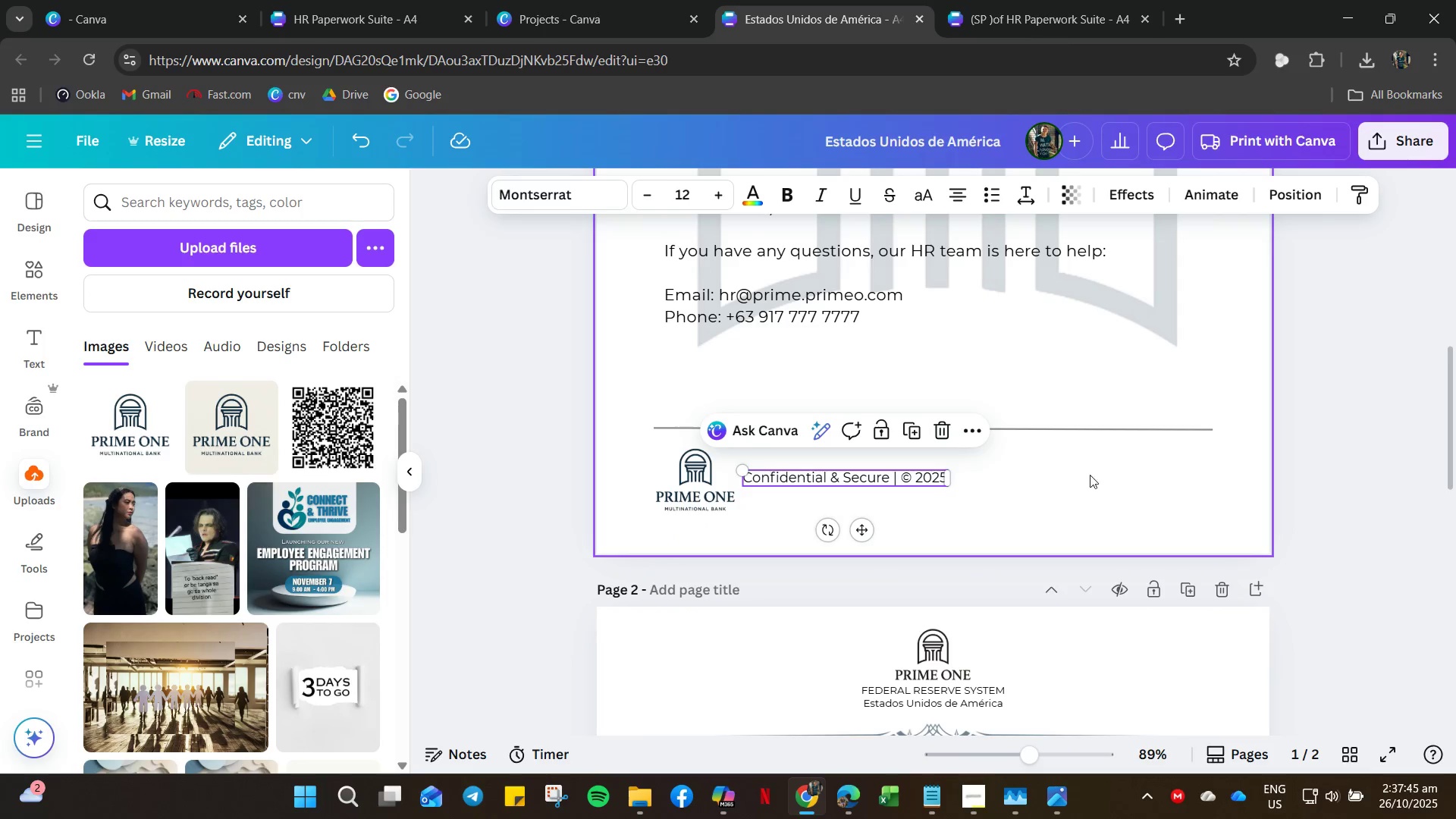 
left_click([967, 512])
 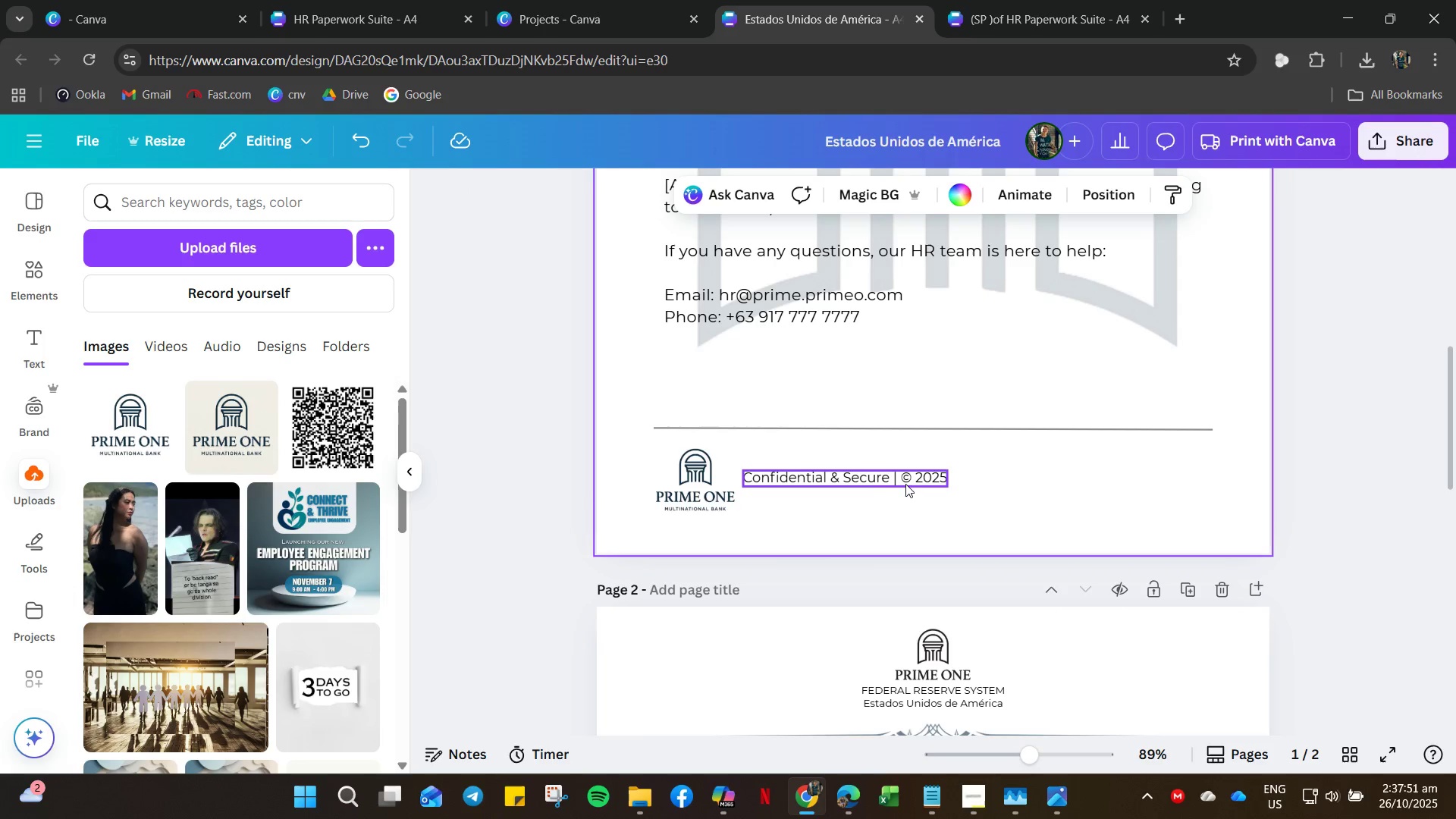 
left_click_drag(start_coordinate=[871, 484], to_coordinate=[867, 472])
 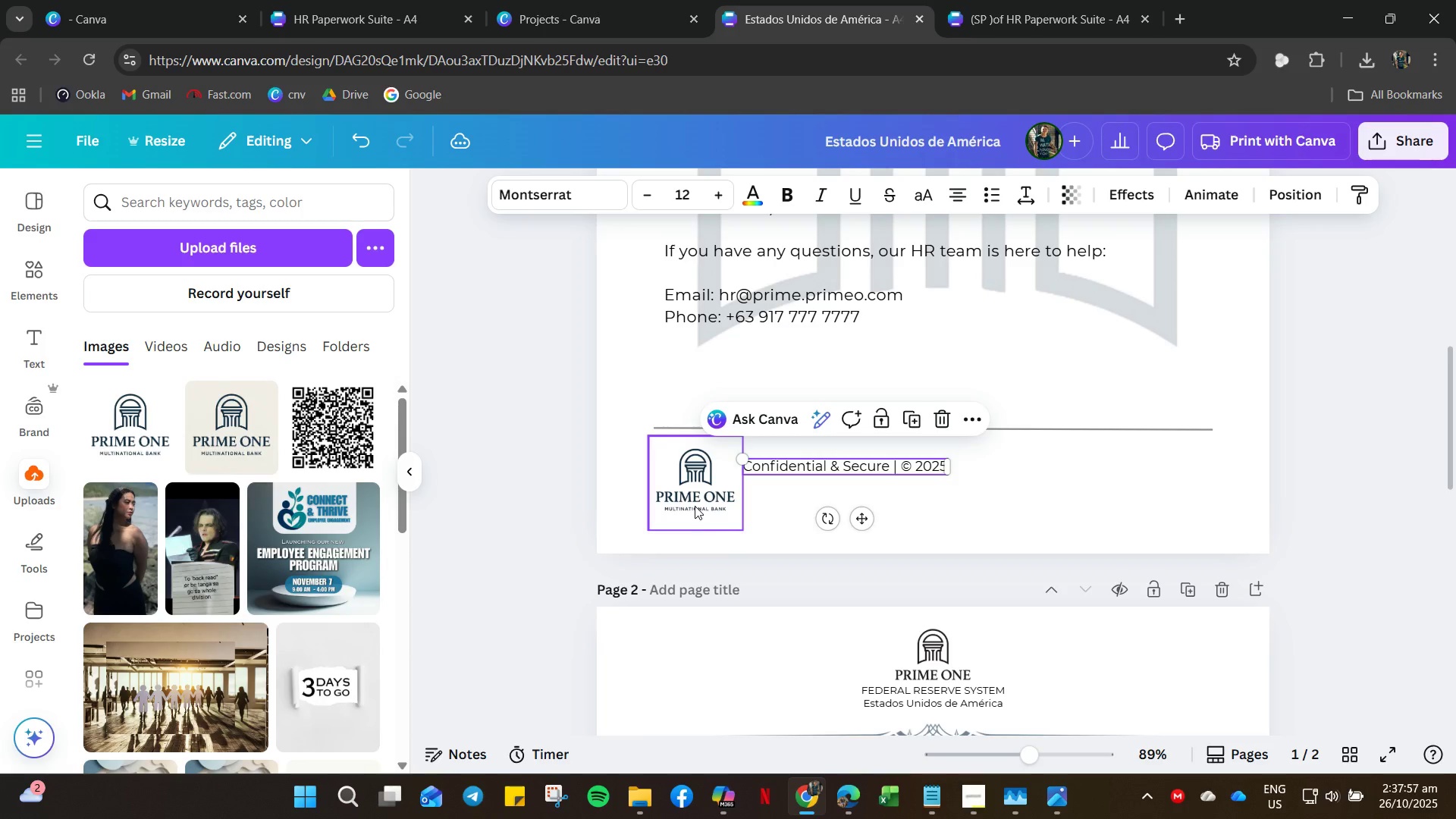 
left_click([695, 506])
 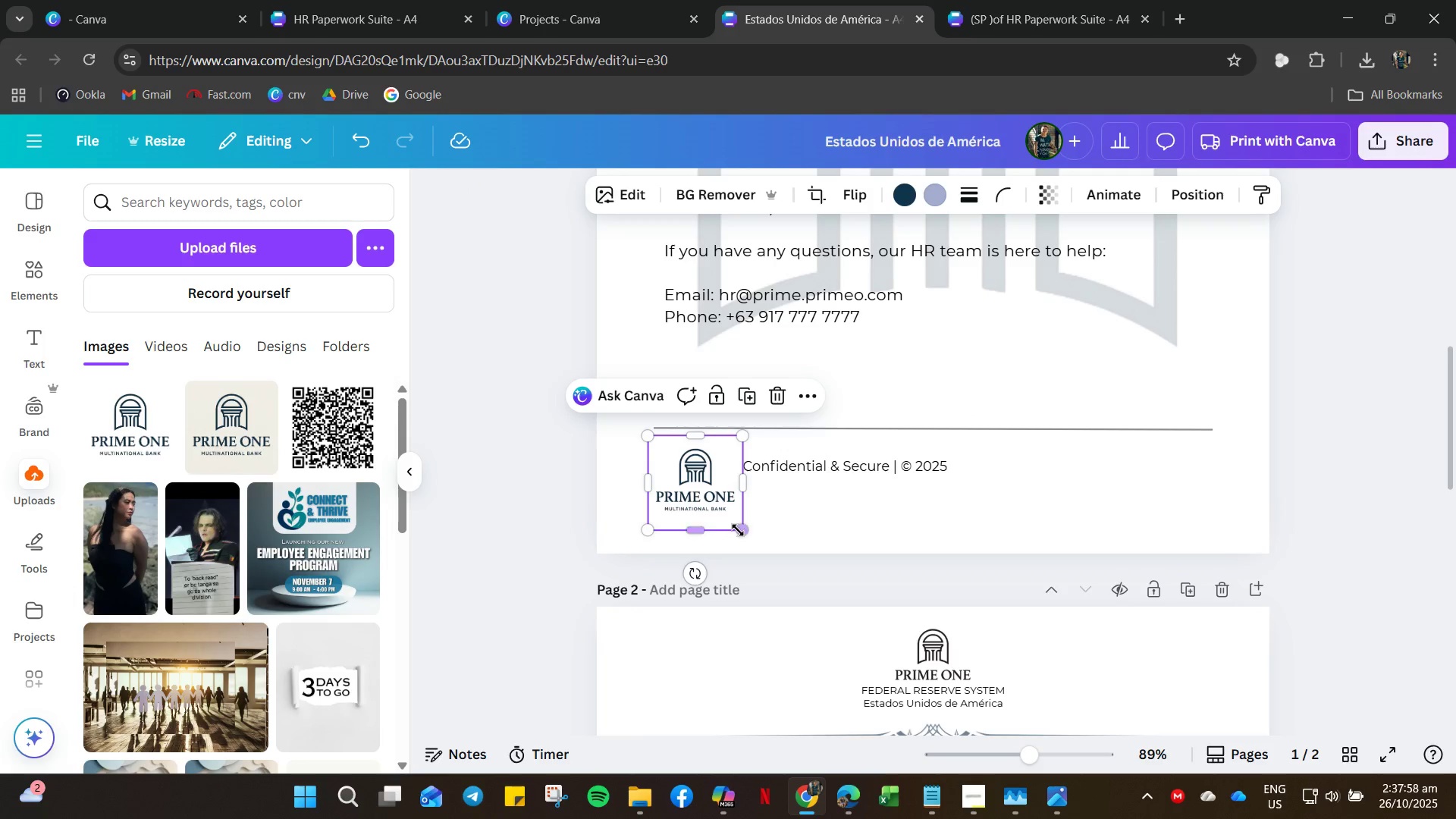 
left_click_drag(start_coordinate=[742, 530], to_coordinate=[764, 570])
 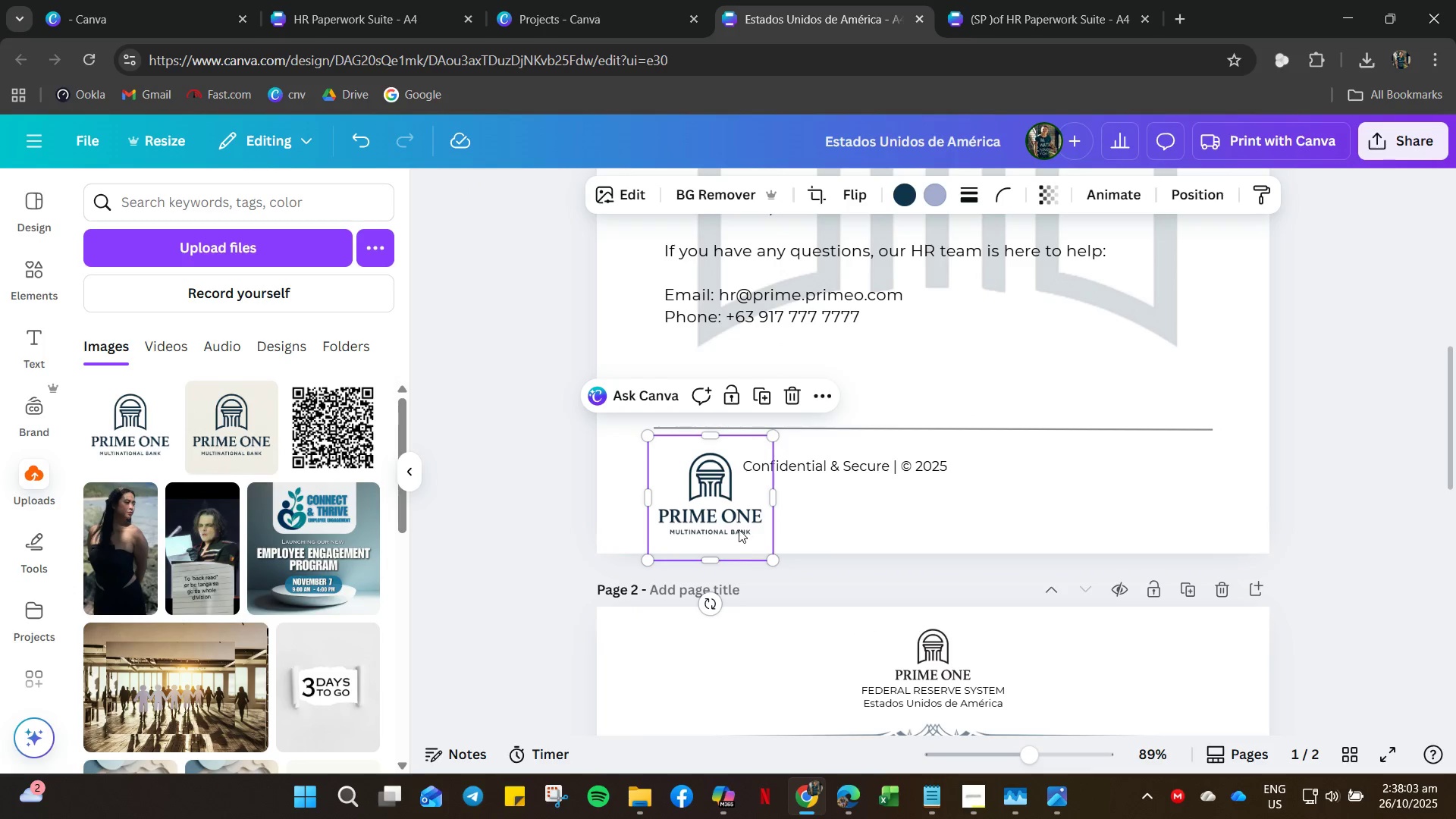 
left_click_drag(start_coordinate=[739, 529], to_coordinate=[730, 517])
 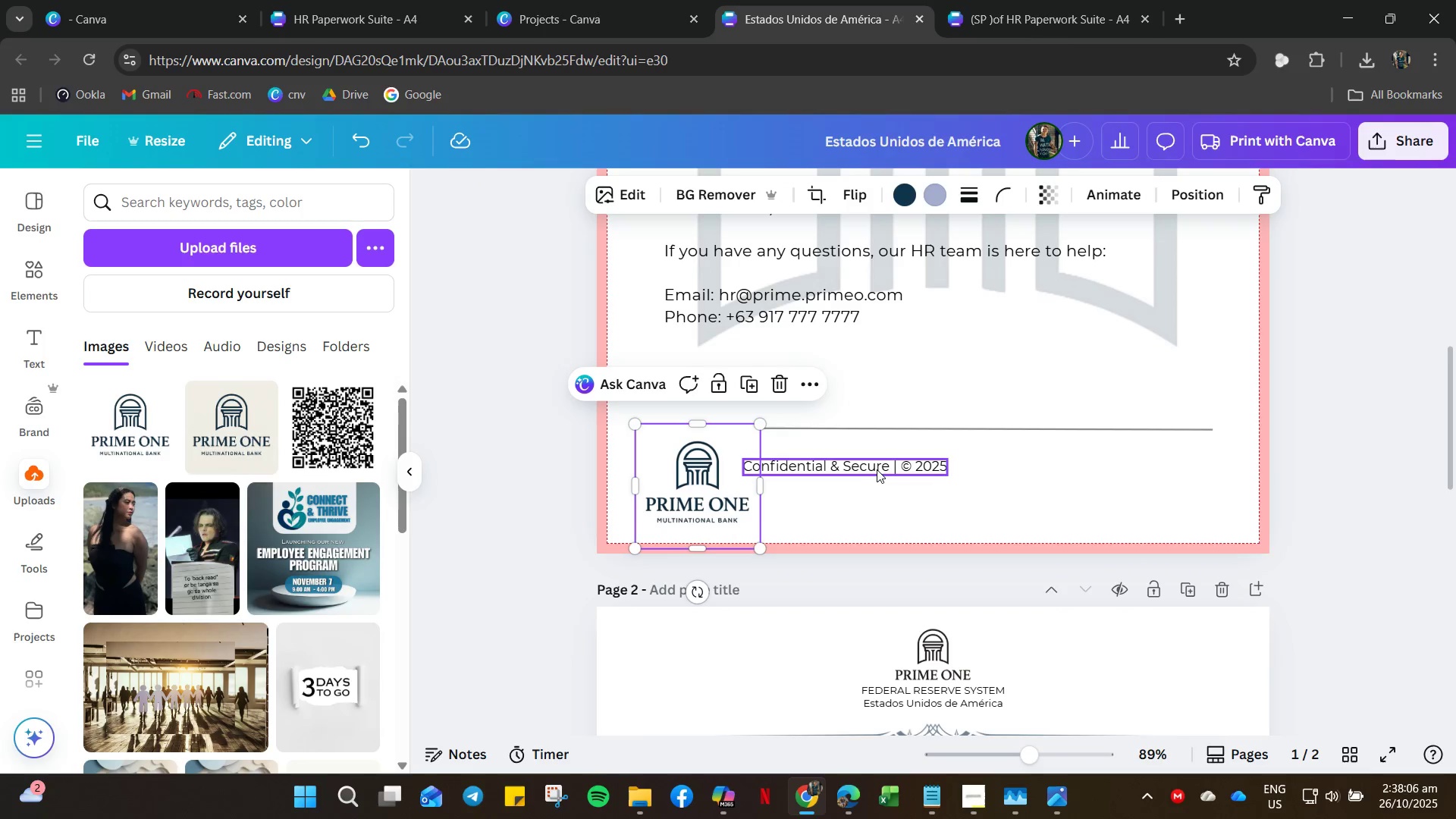 
left_click_drag(start_coordinate=[875, 468], to_coordinate=[865, 479])
 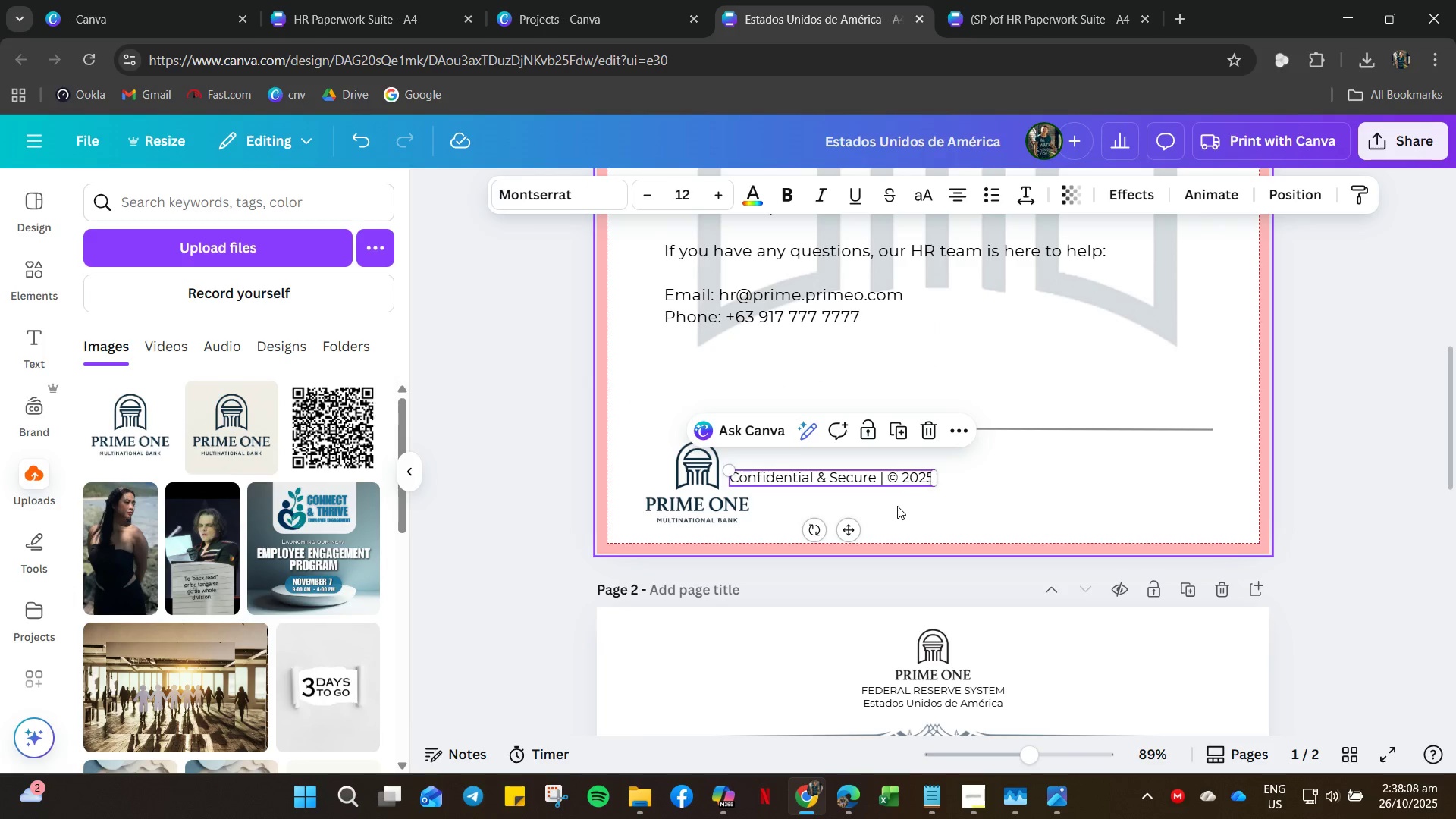 
left_click([897, 506])
 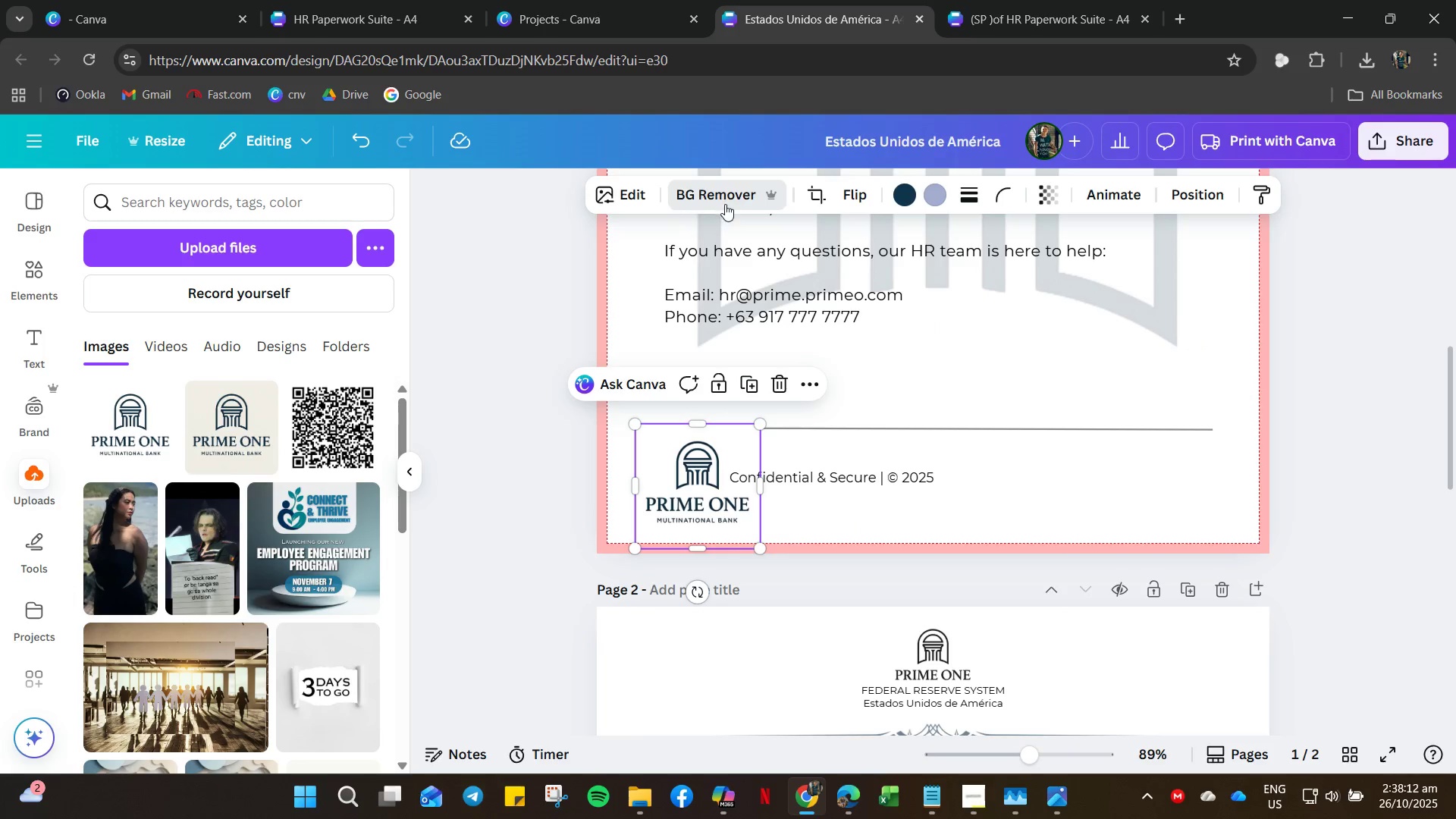 
wait(8.69)
 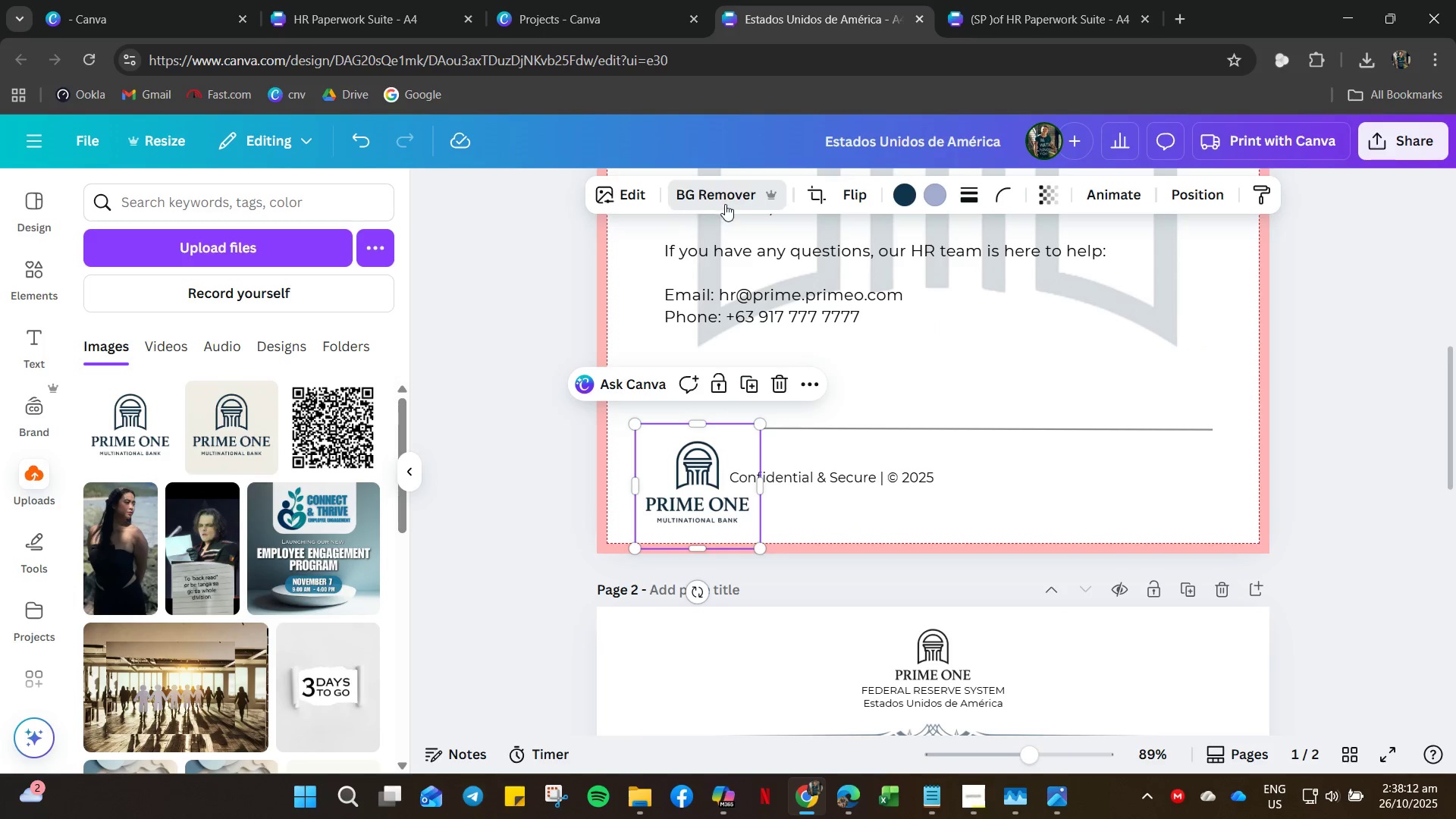 
left_click([980, 483])
 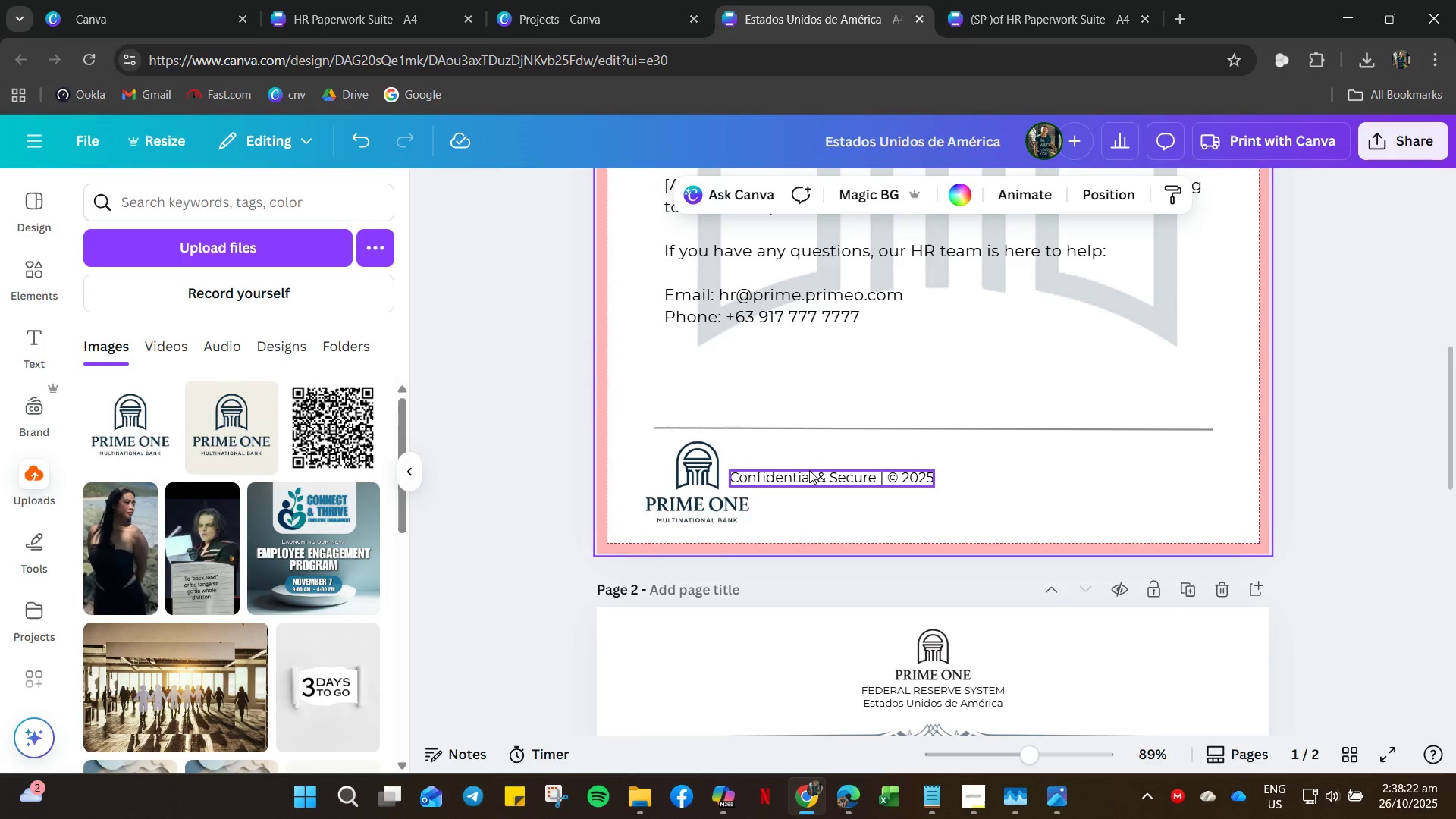 
wait(5.95)
 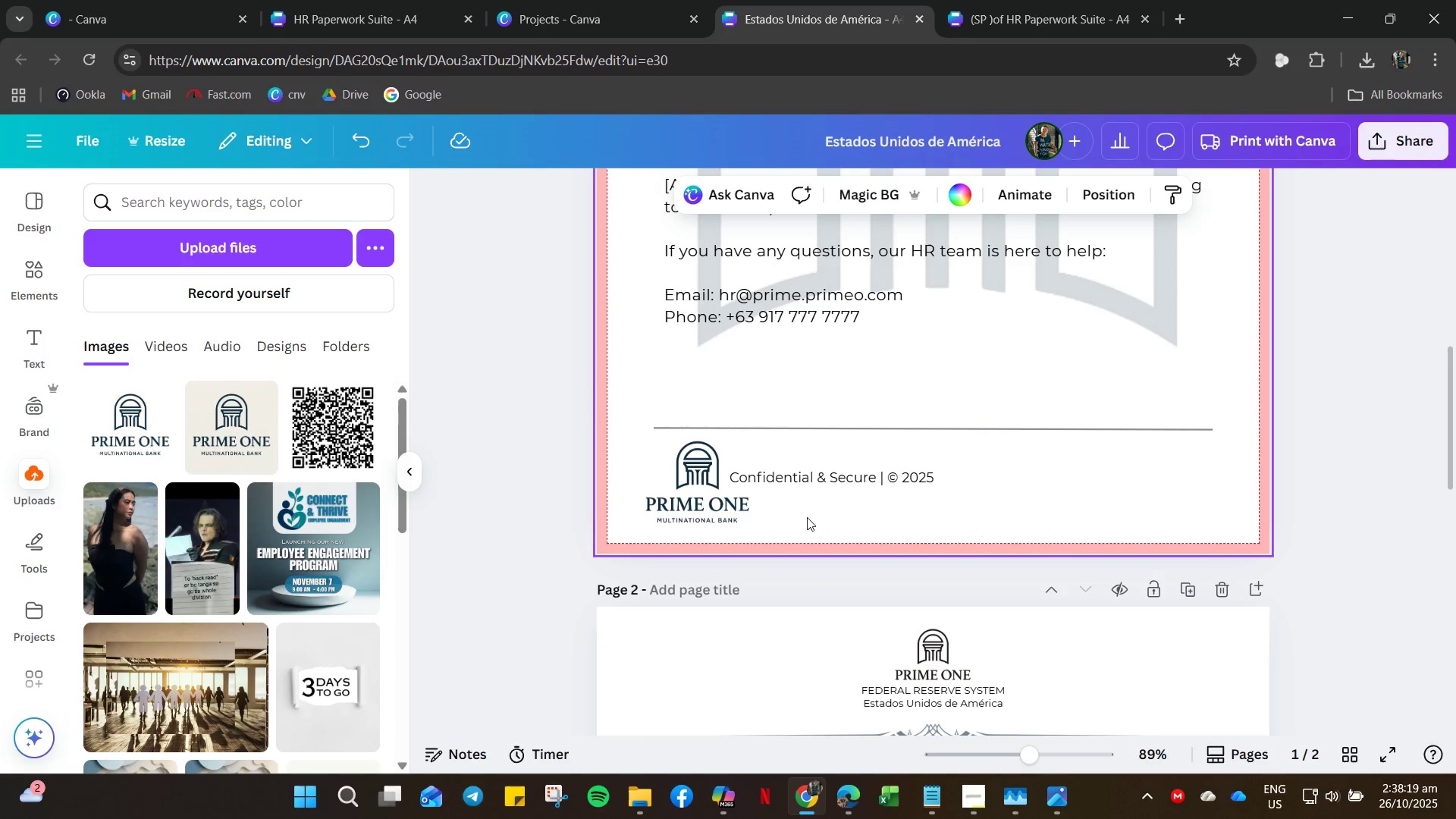 
left_click_drag(start_coordinate=[778, 469], to_coordinate=[805, 468])
 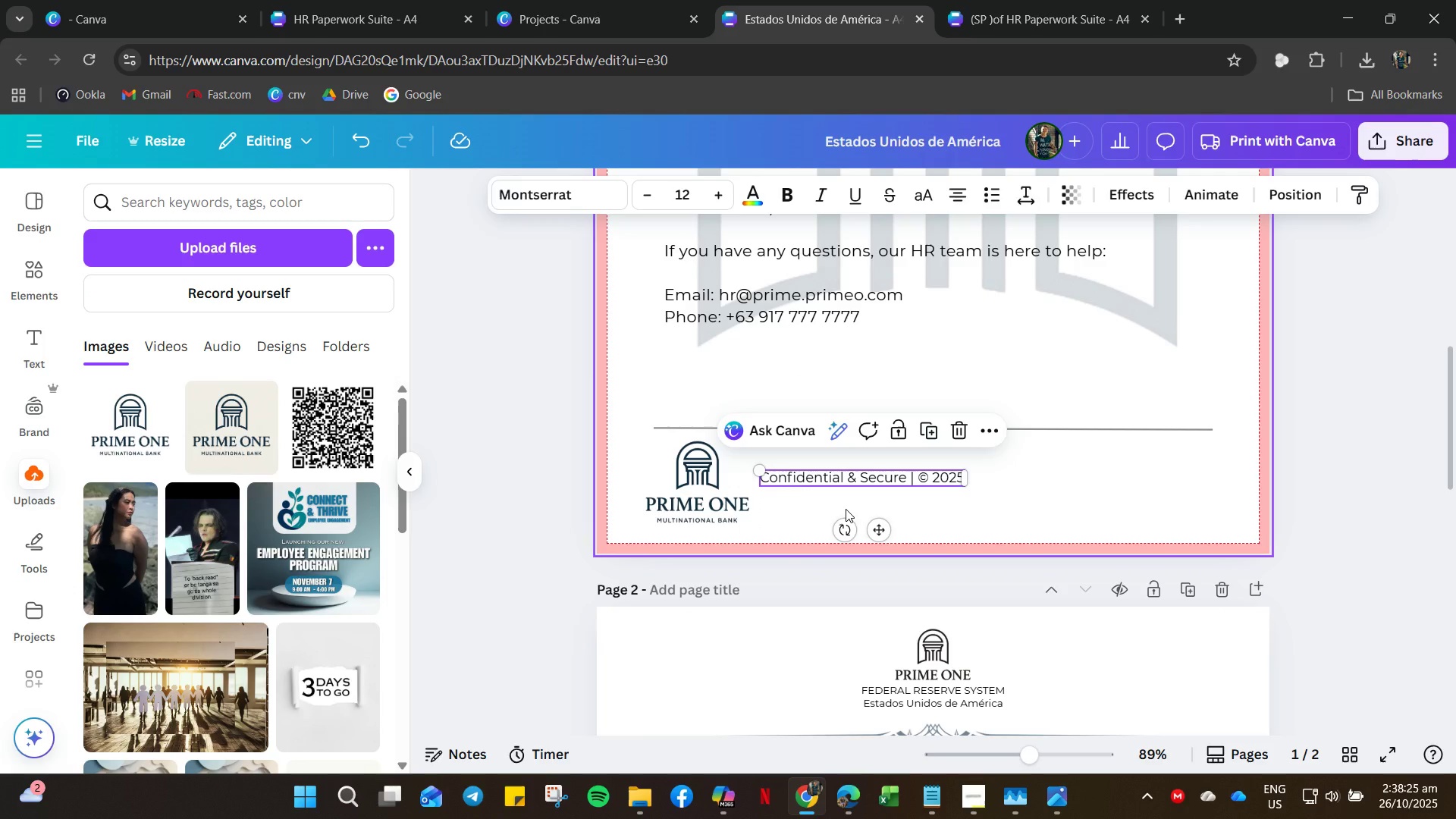 
left_click([846, 509])
 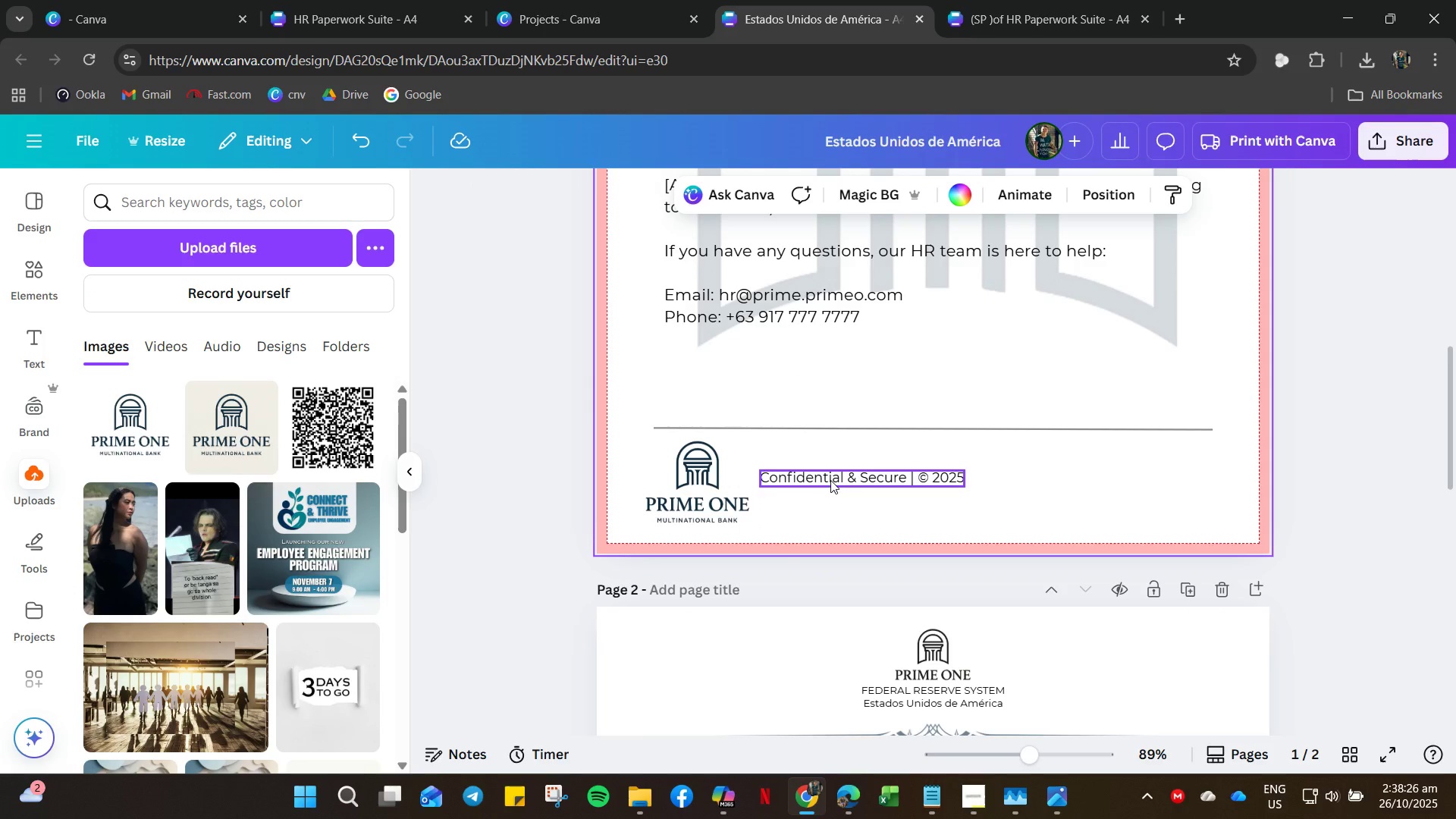 
left_click_drag(start_coordinate=[830, 480], to_coordinate=[836, 520])
 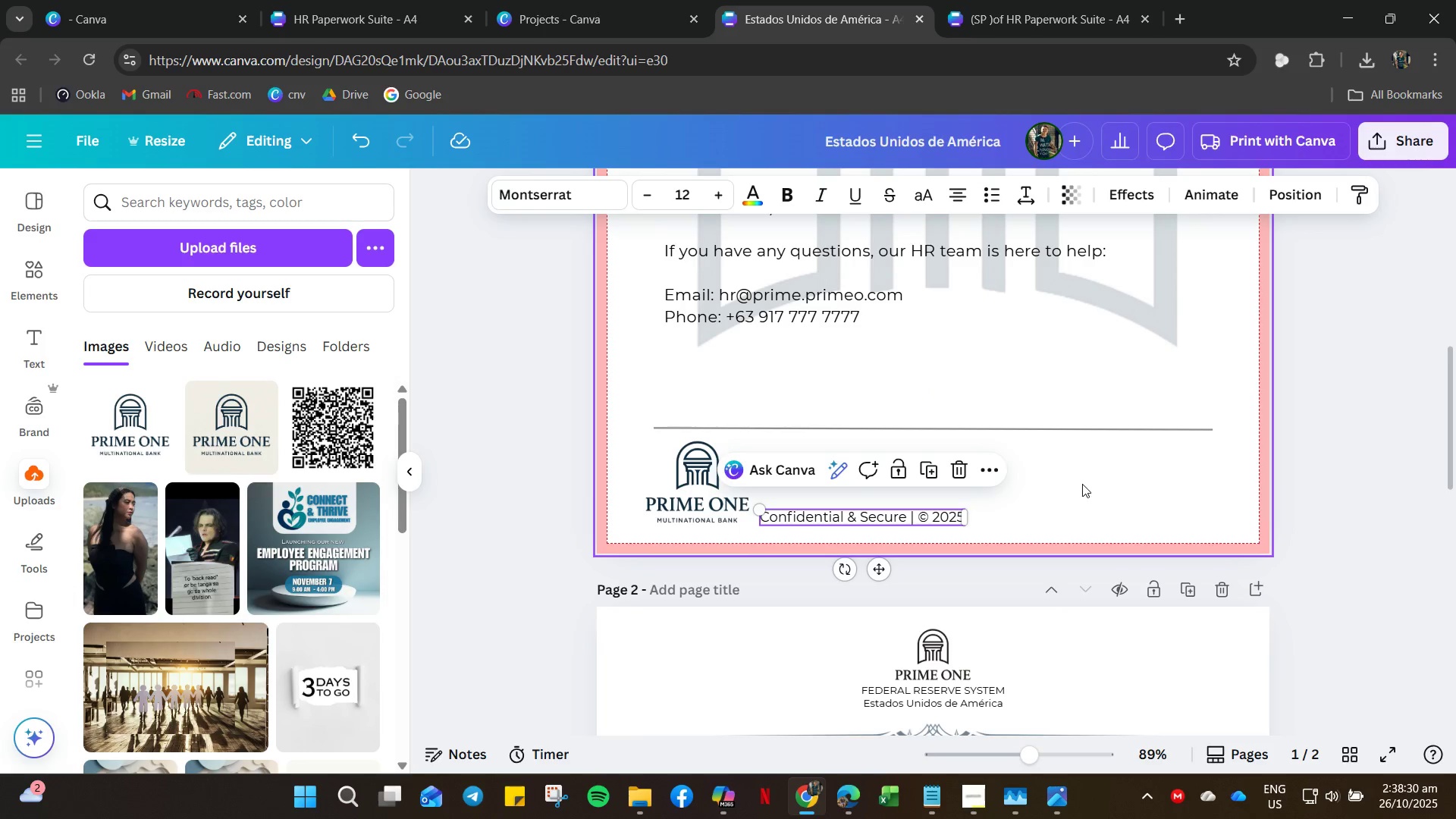 
left_click([1082, 484])
 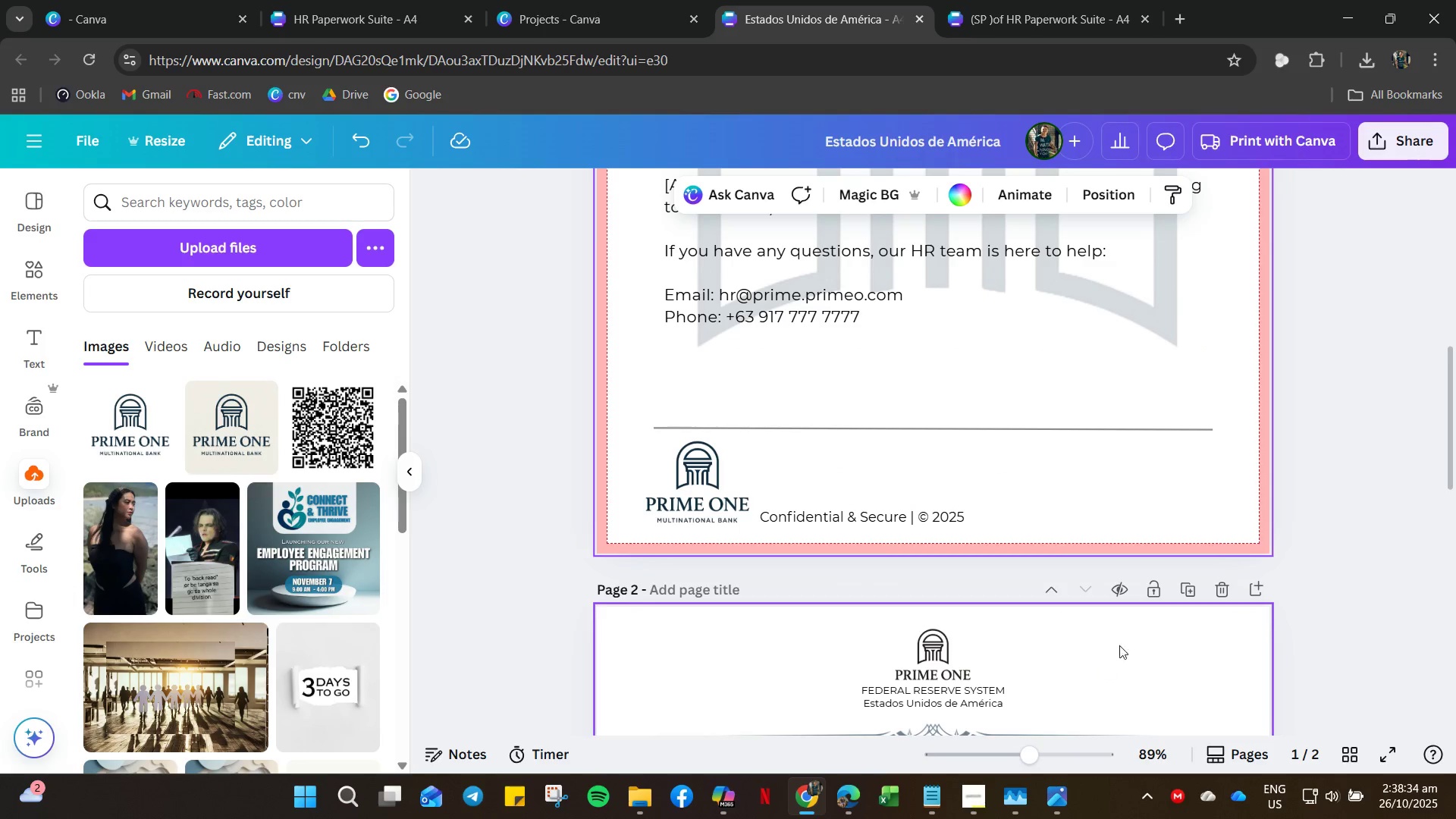 
wait(5.19)
 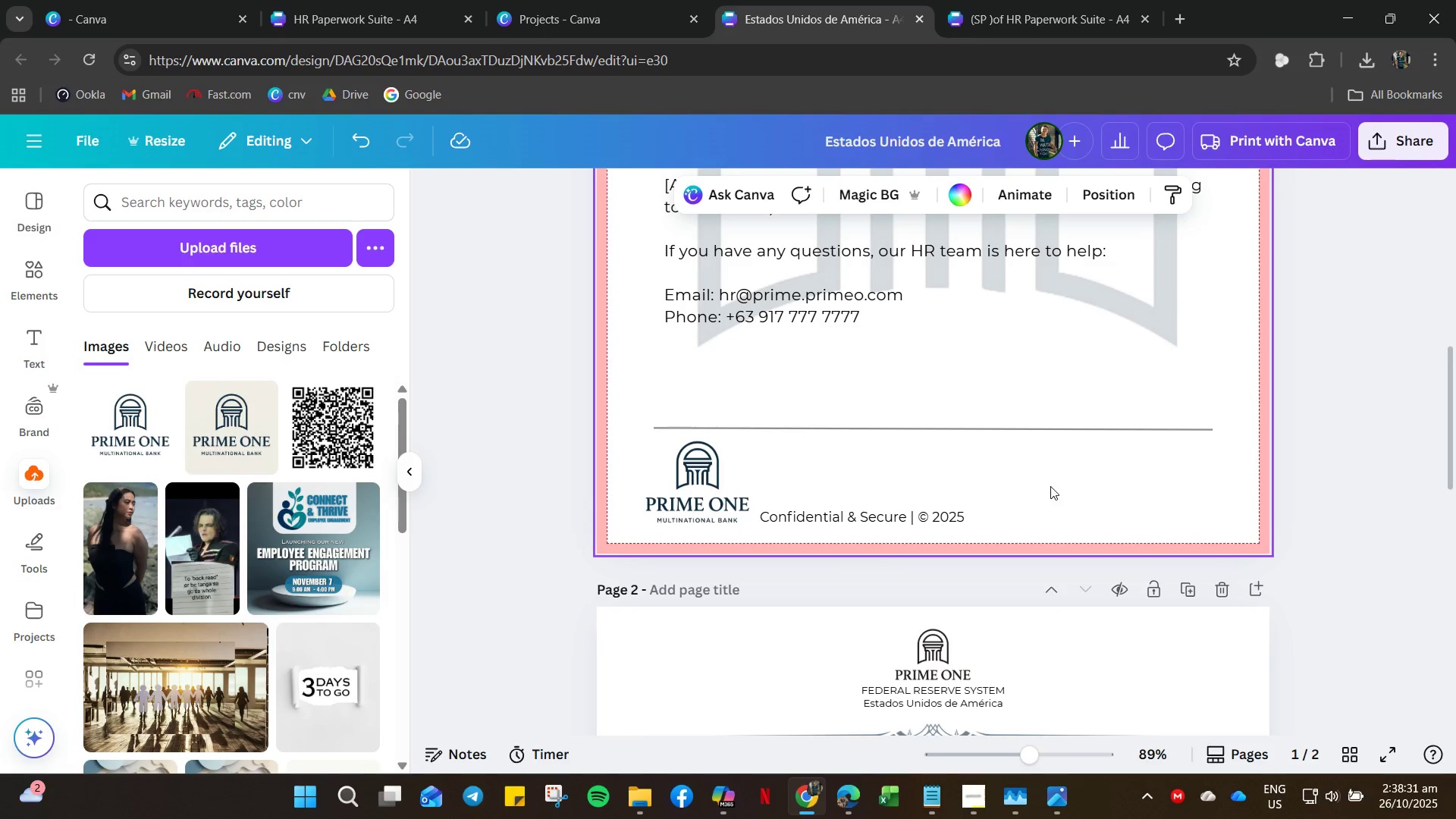 
scroll: coordinate [1216, 234], scroll_direction: up, amount: 14.0
 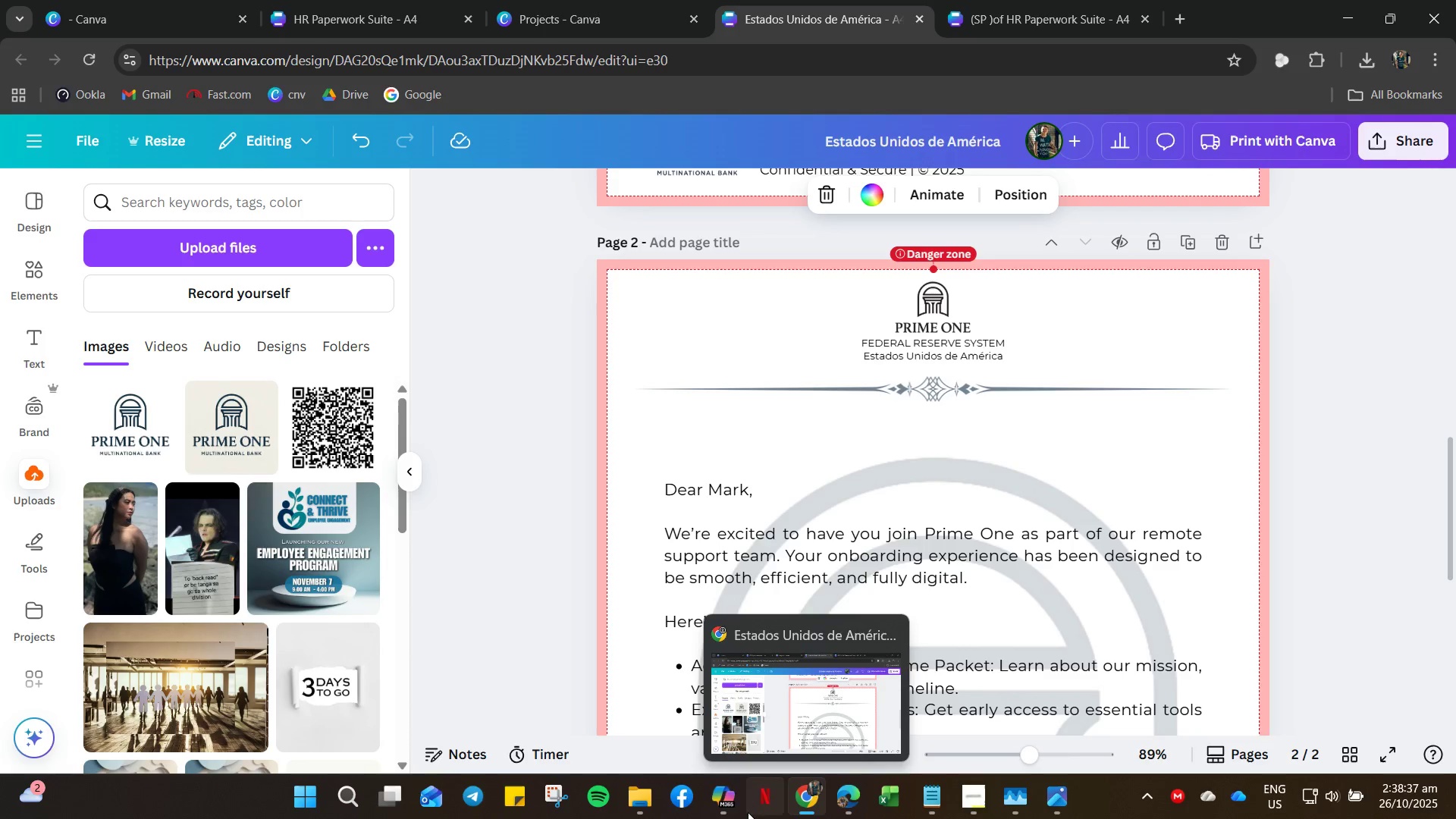 
left_click([724, 803])
 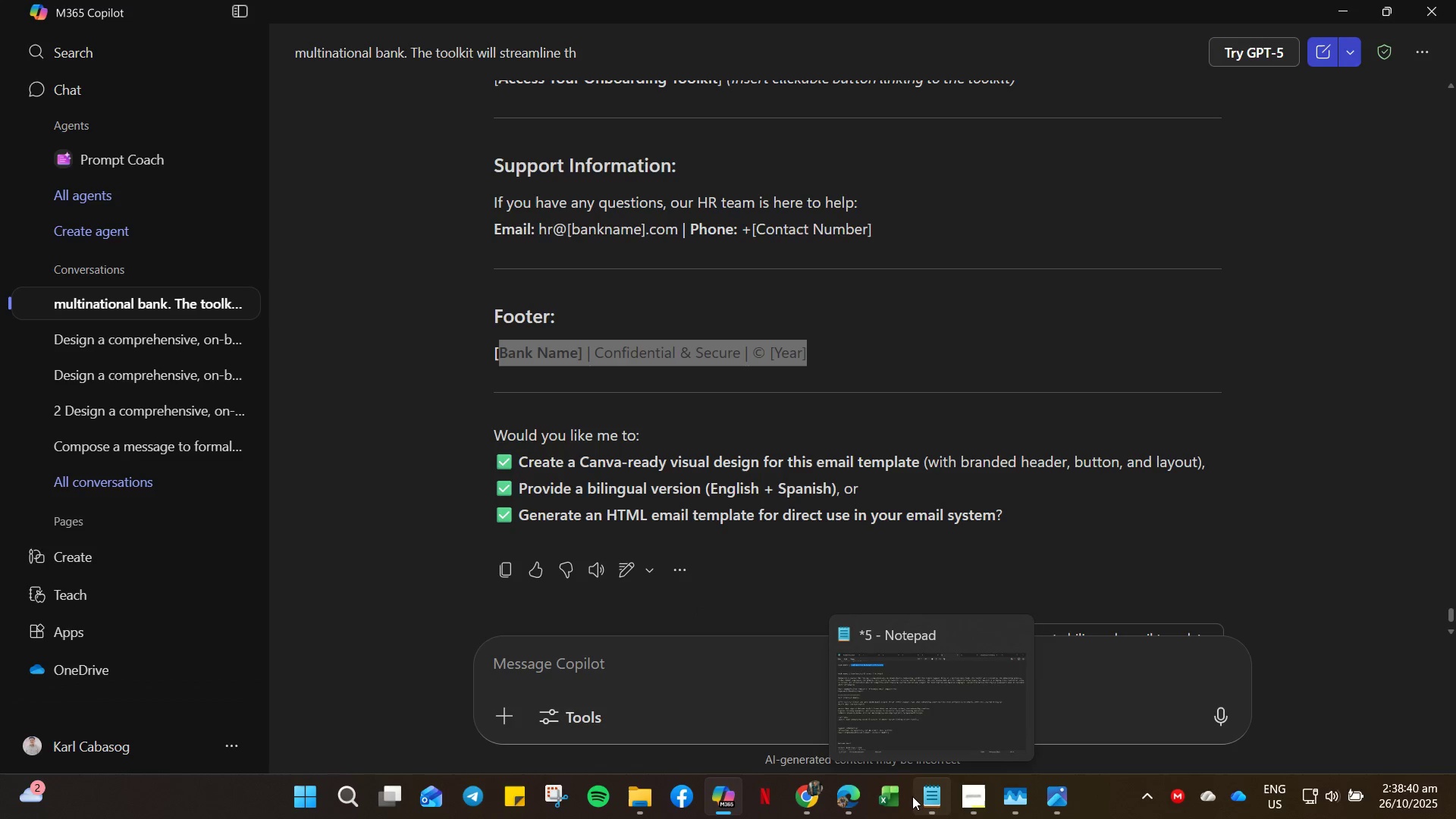 
left_click([919, 799])
 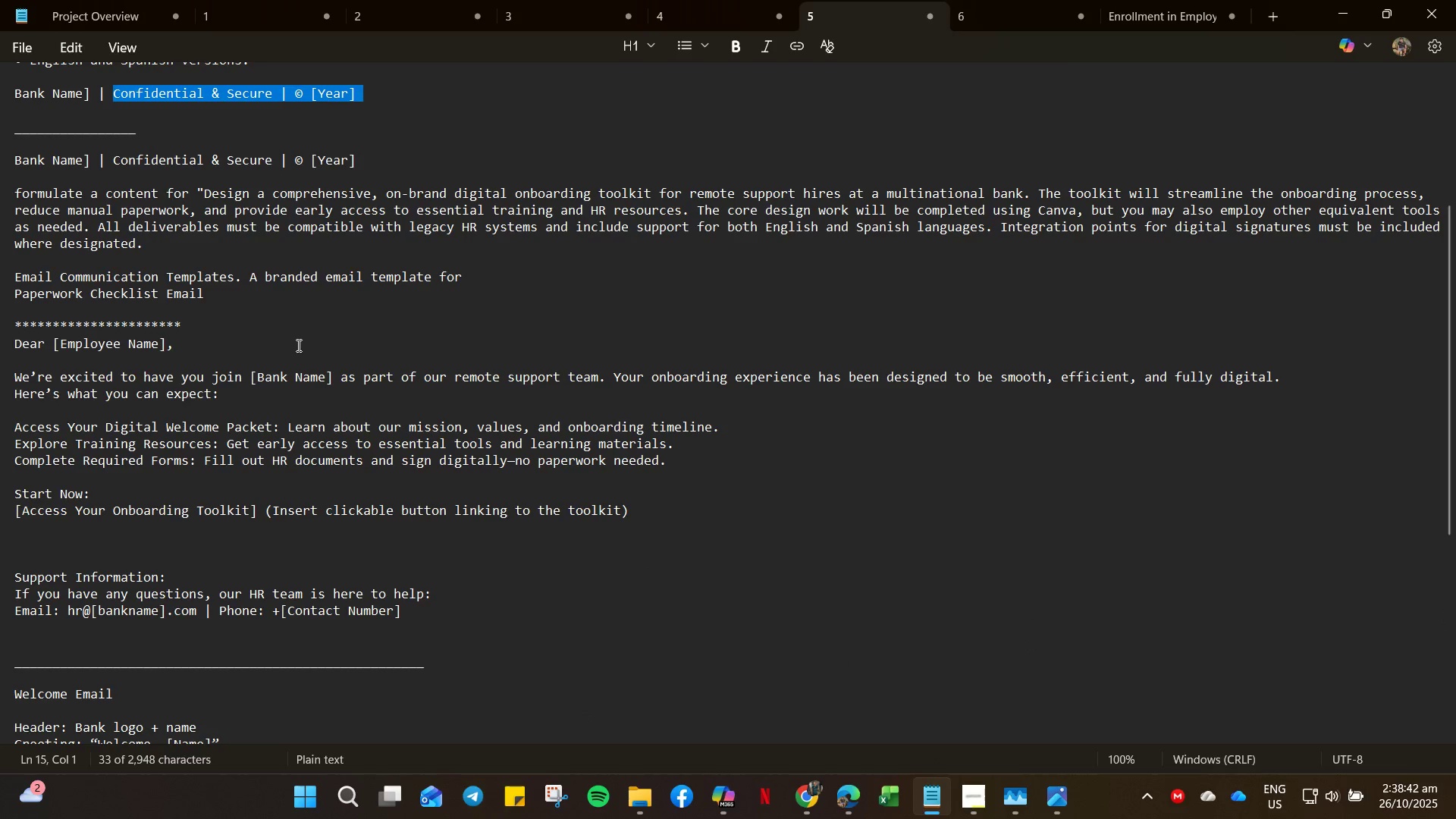 
left_click_drag(start_coordinate=[244, 295], to_coordinate=[0, 194])
 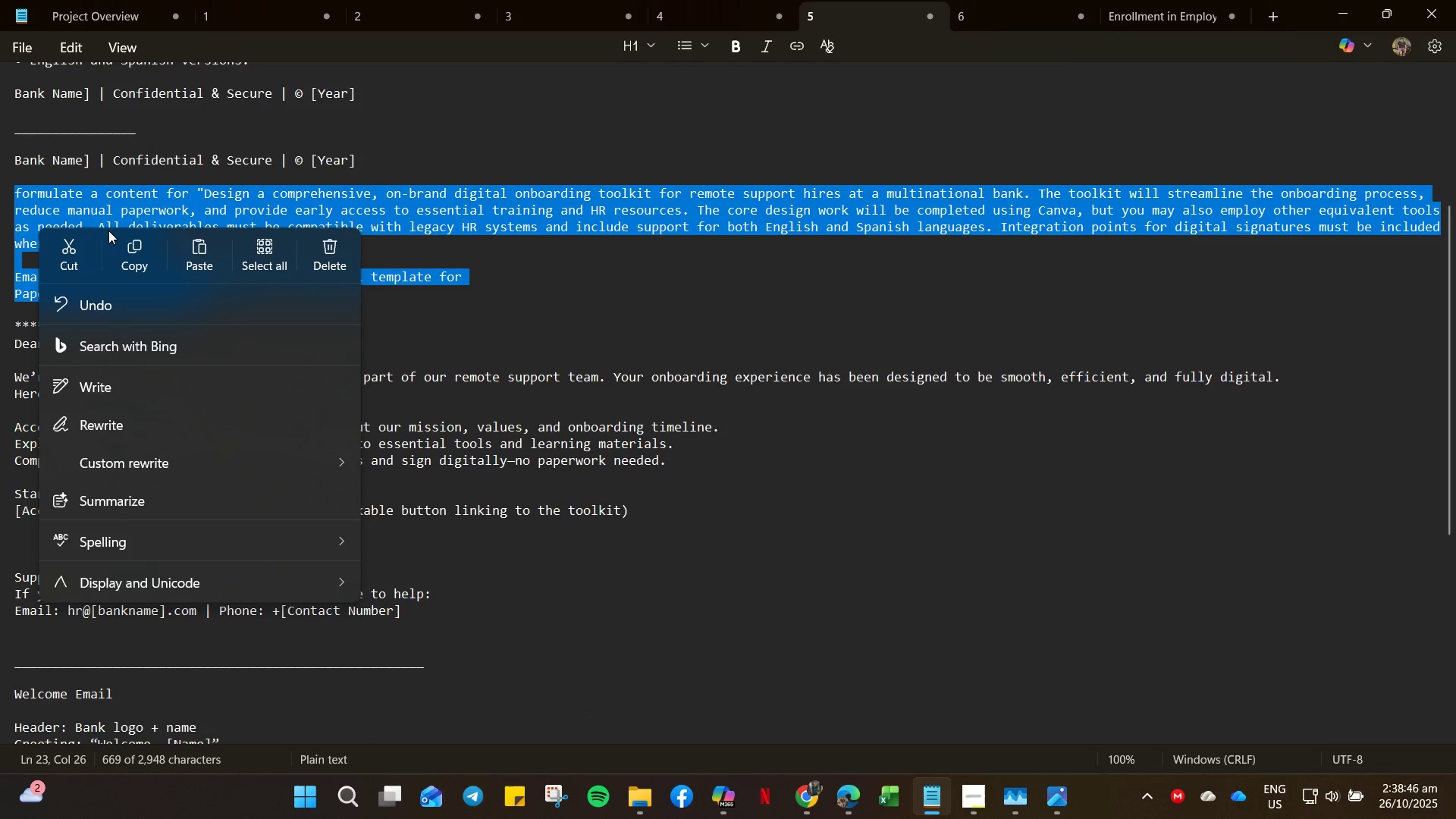 
left_click([151, 255])
 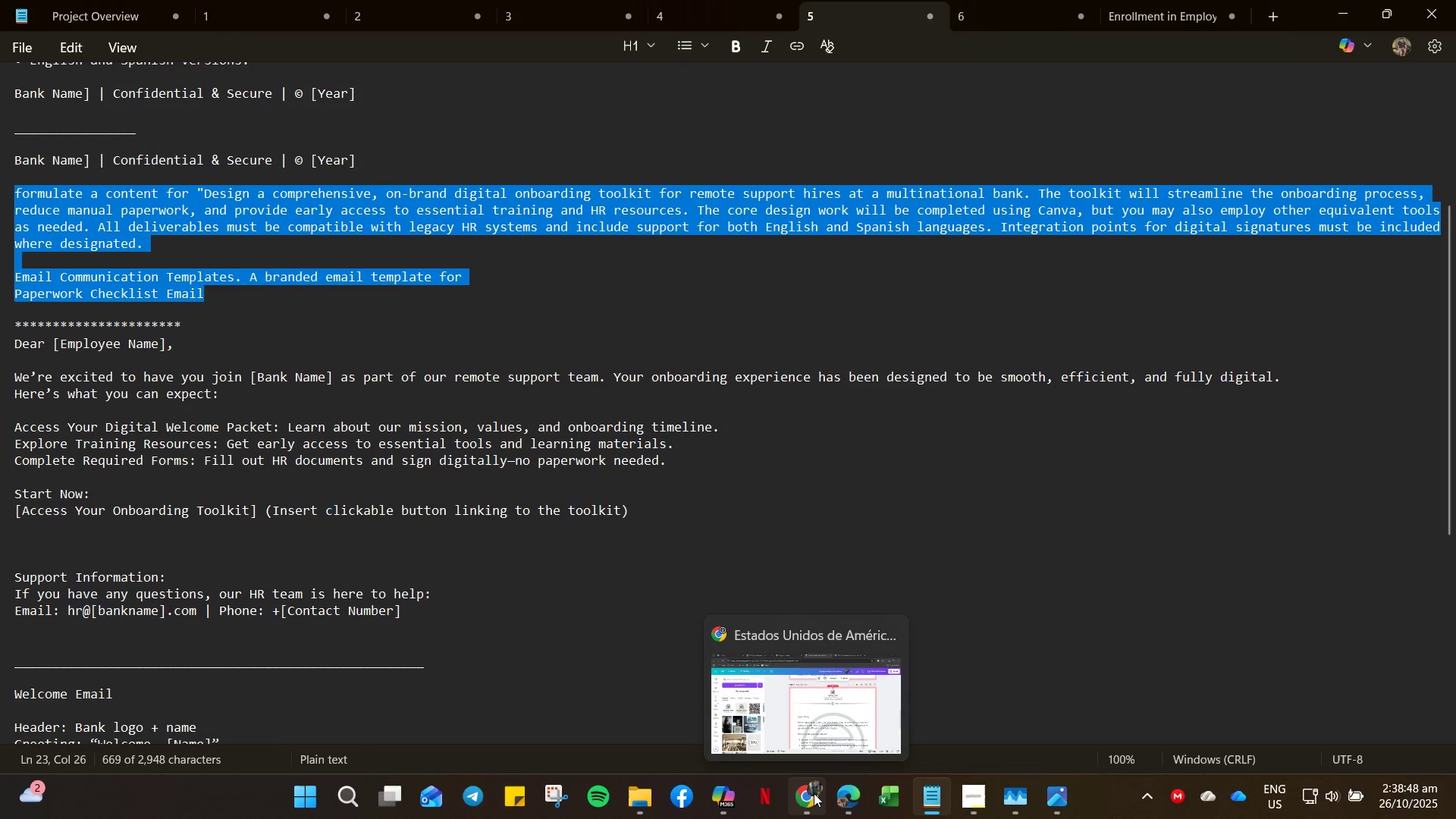 
left_click([814, 793])
 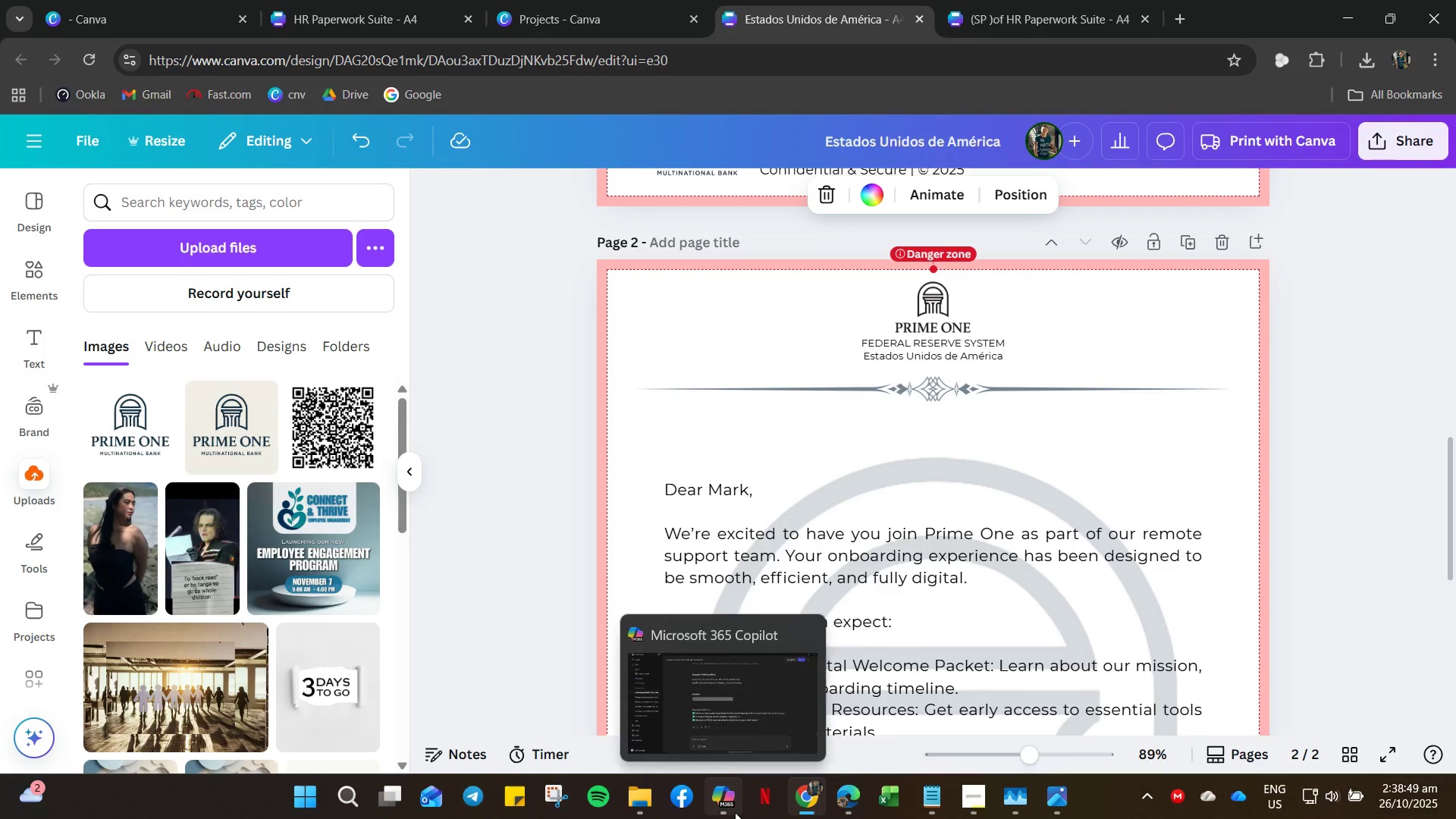 
left_click([735, 812])
 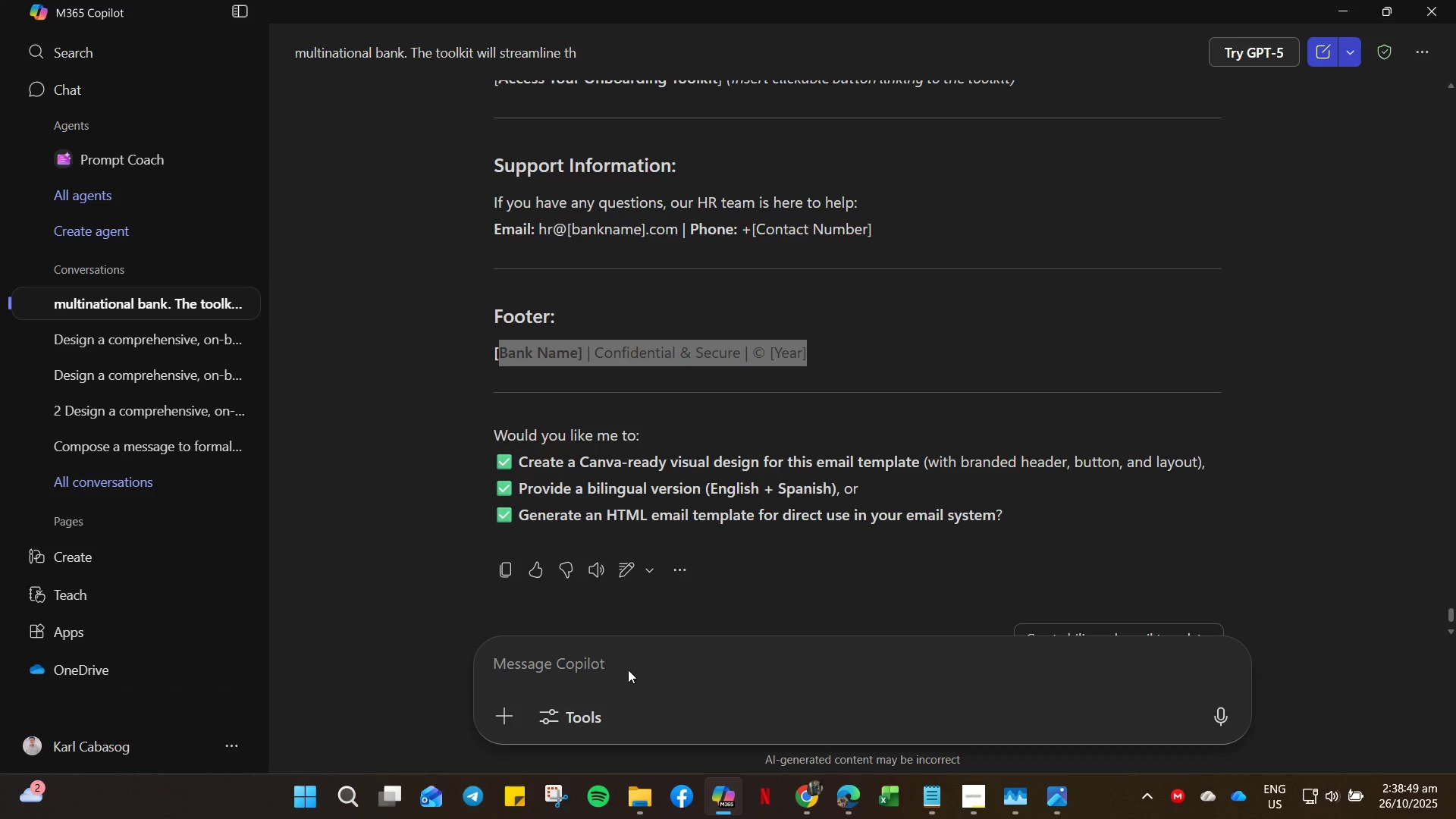 
left_click([622, 655])
 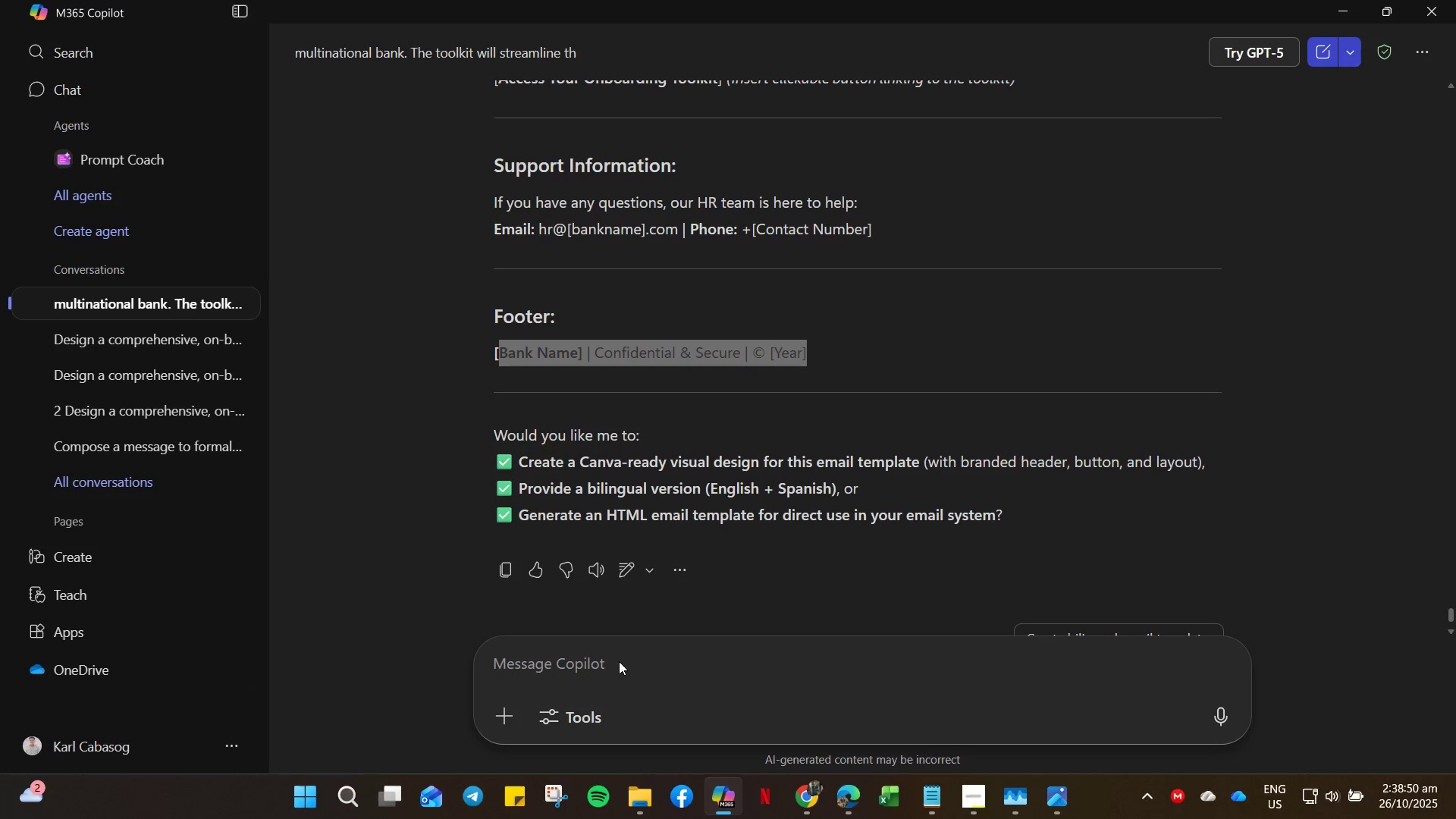 
key(Control+ControlLeft)
 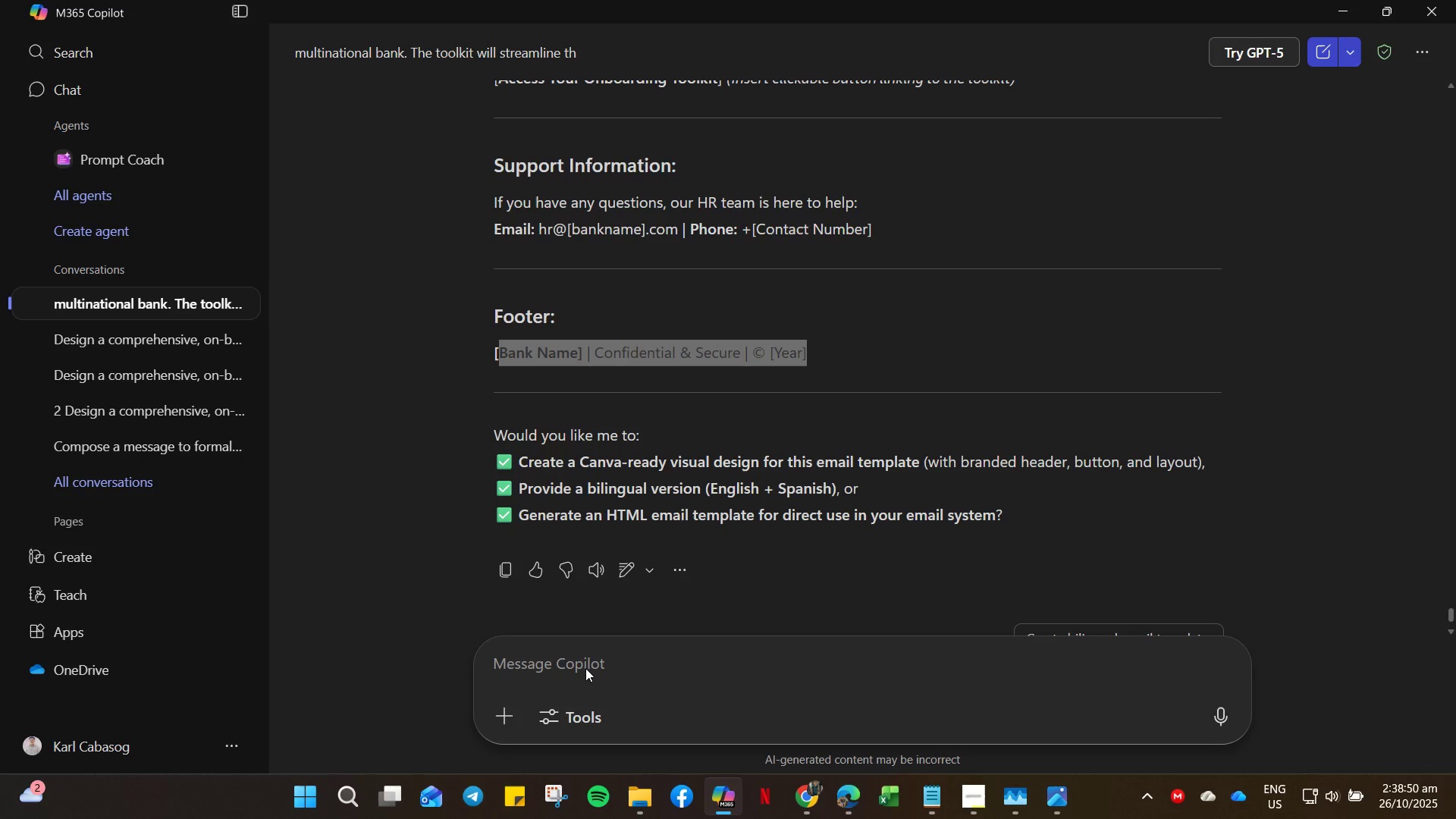 
left_click_drag(start_coordinate=[588, 668], to_coordinate=[583, 667])
 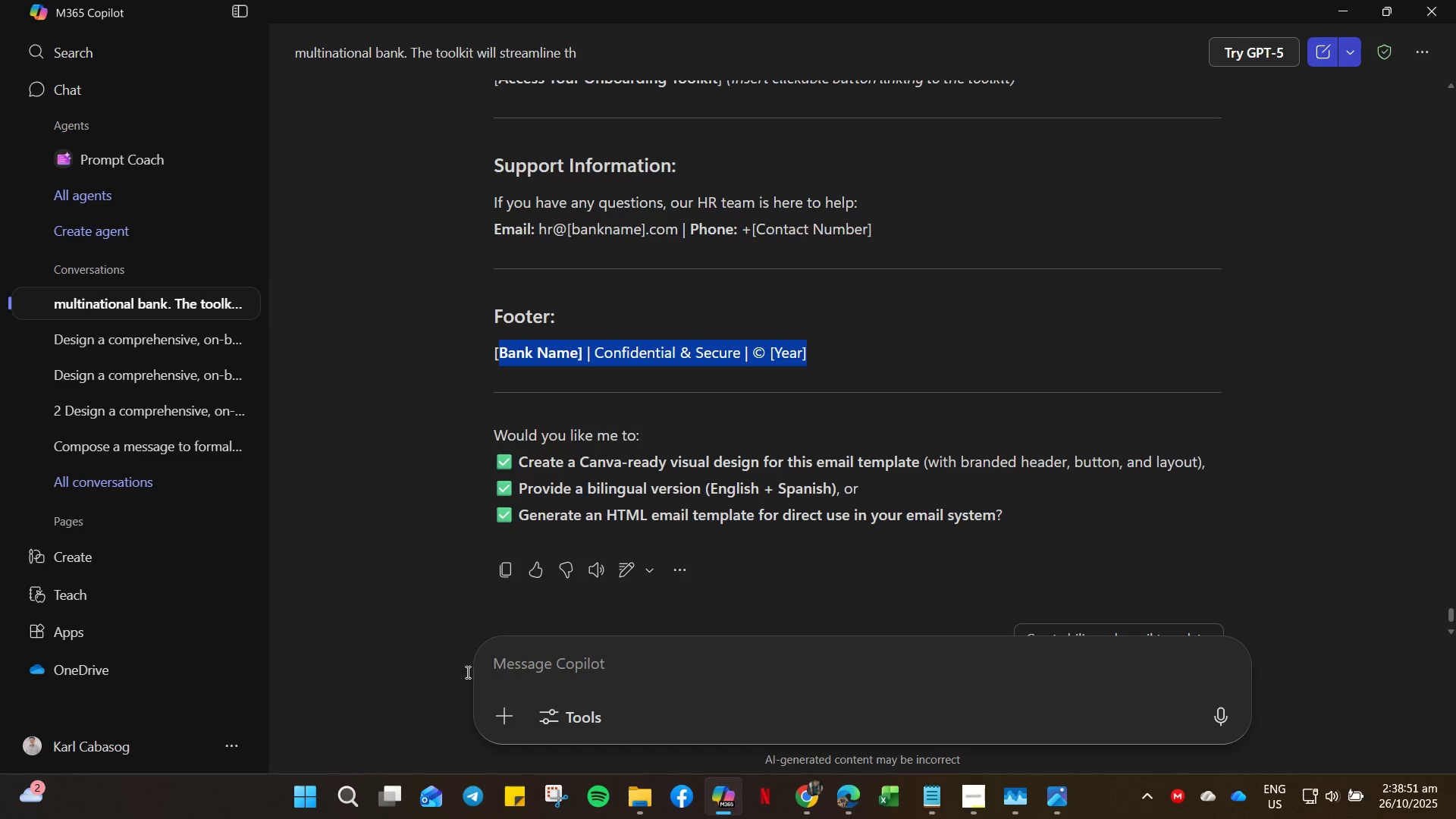 
left_click_drag(start_coordinate=[466, 672], to_coordinate=[482, 672])
 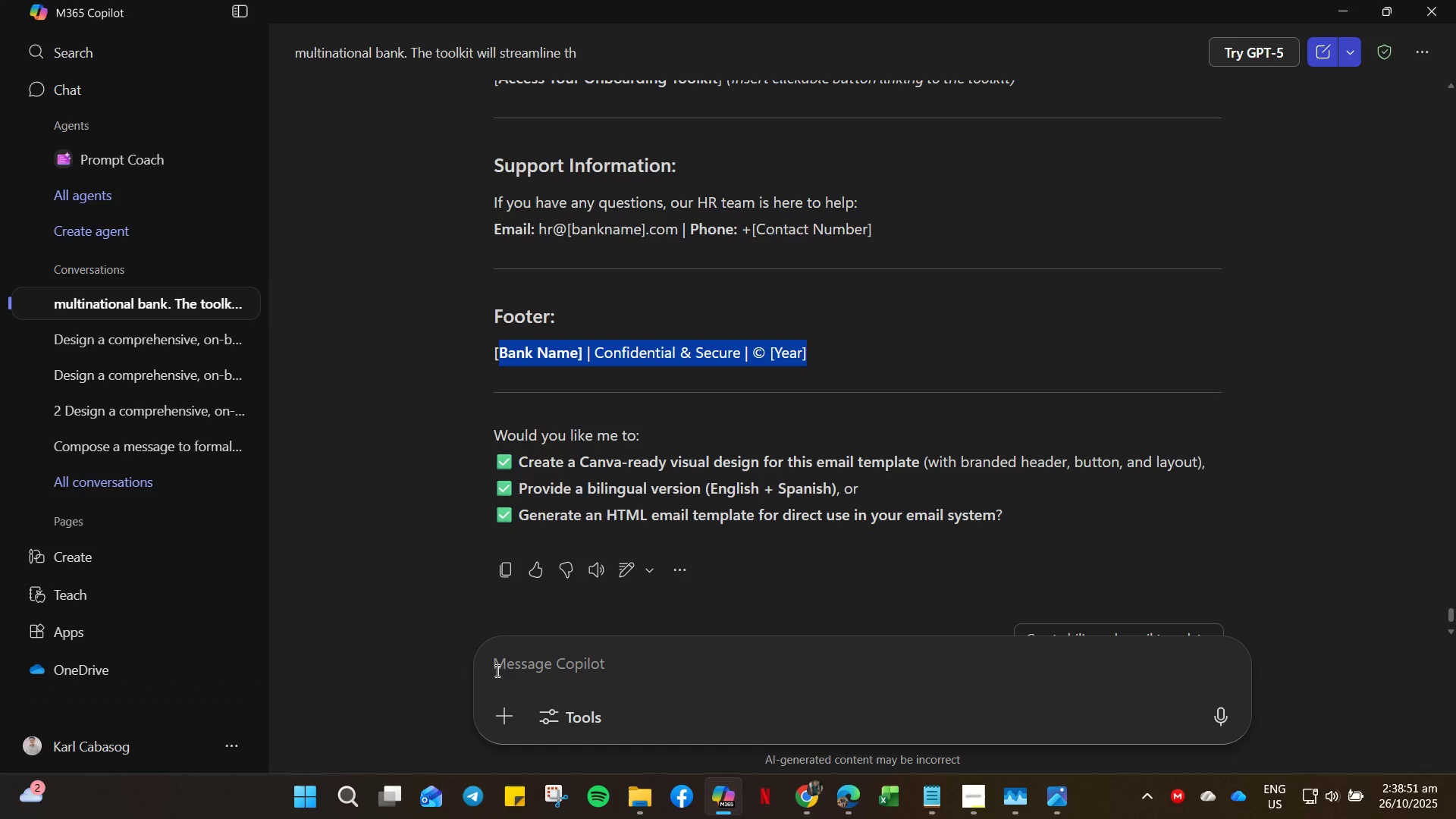 
double_click([496, 670])
 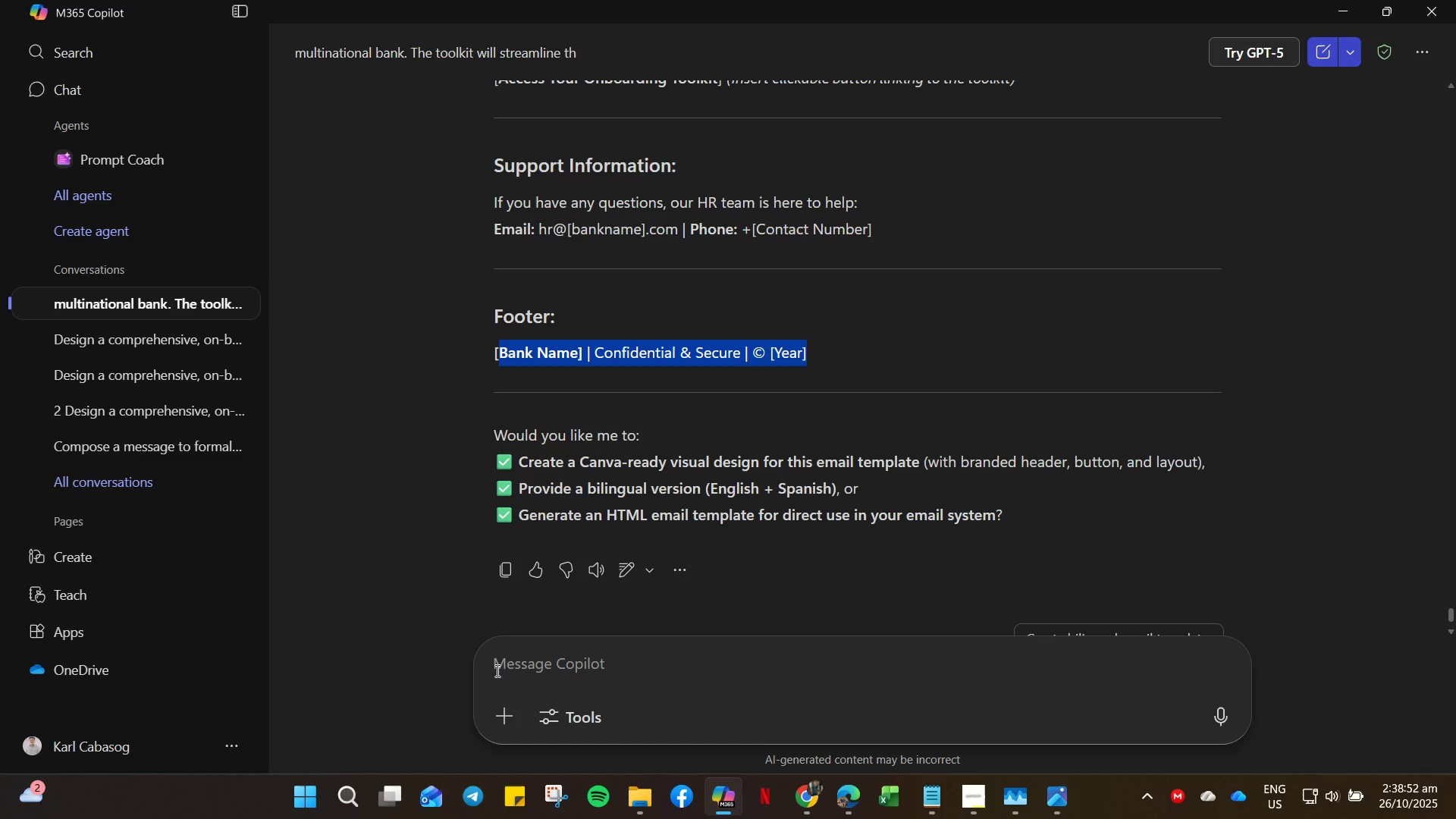 
key(Control+V)
 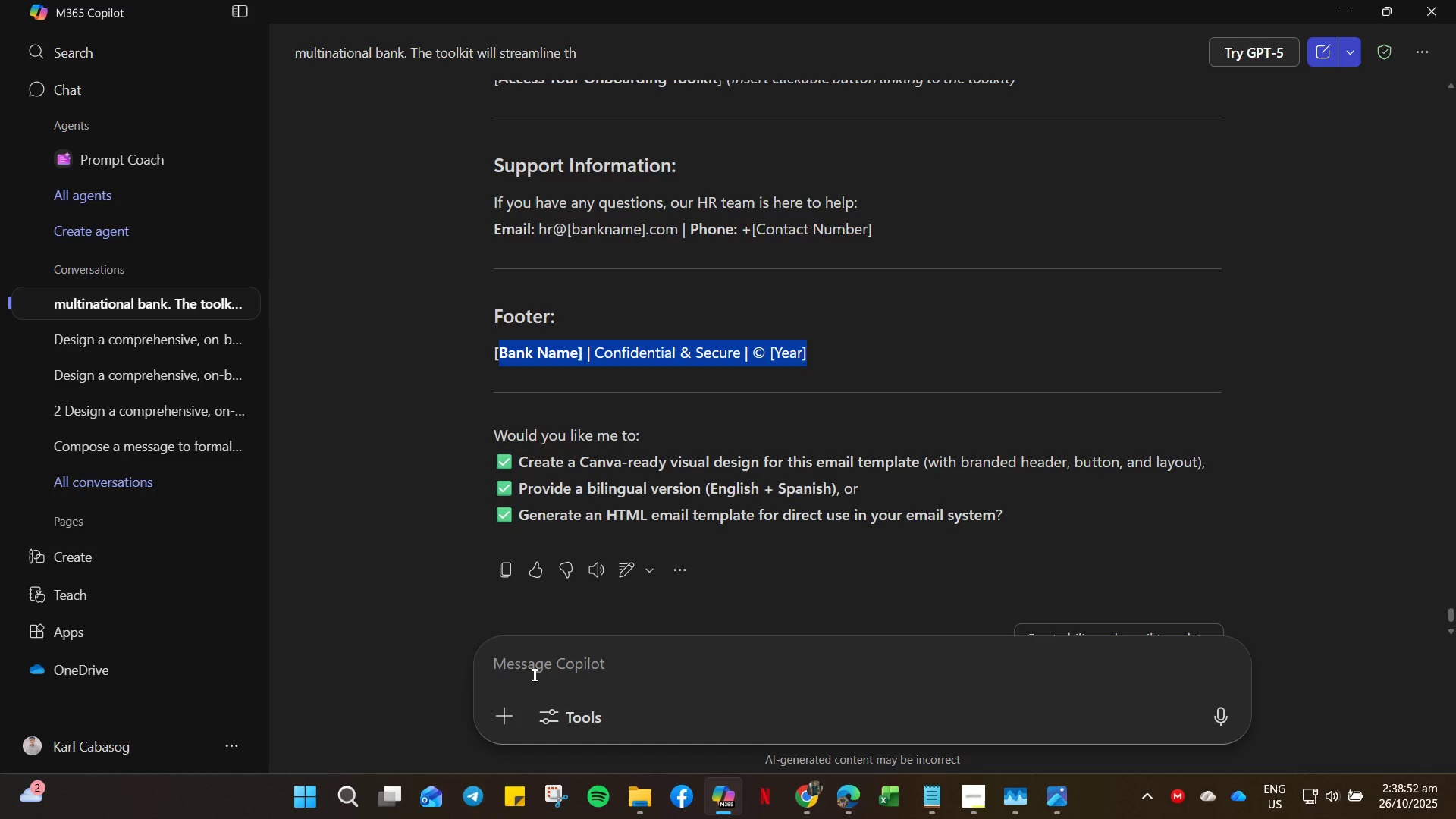 
left_click([533, 675])
 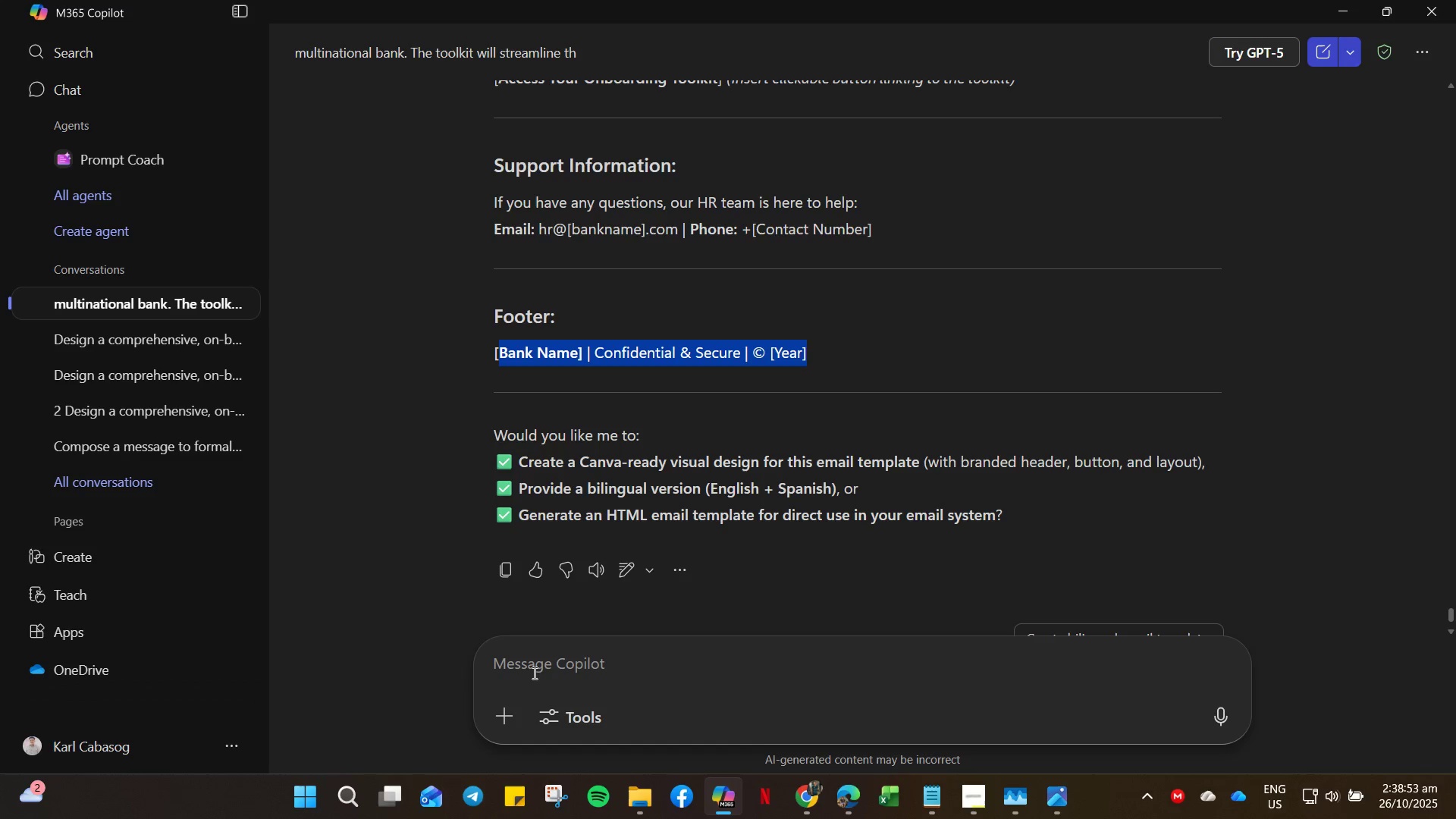 
hold_key(key=ControlLeft, duration=0.89)
 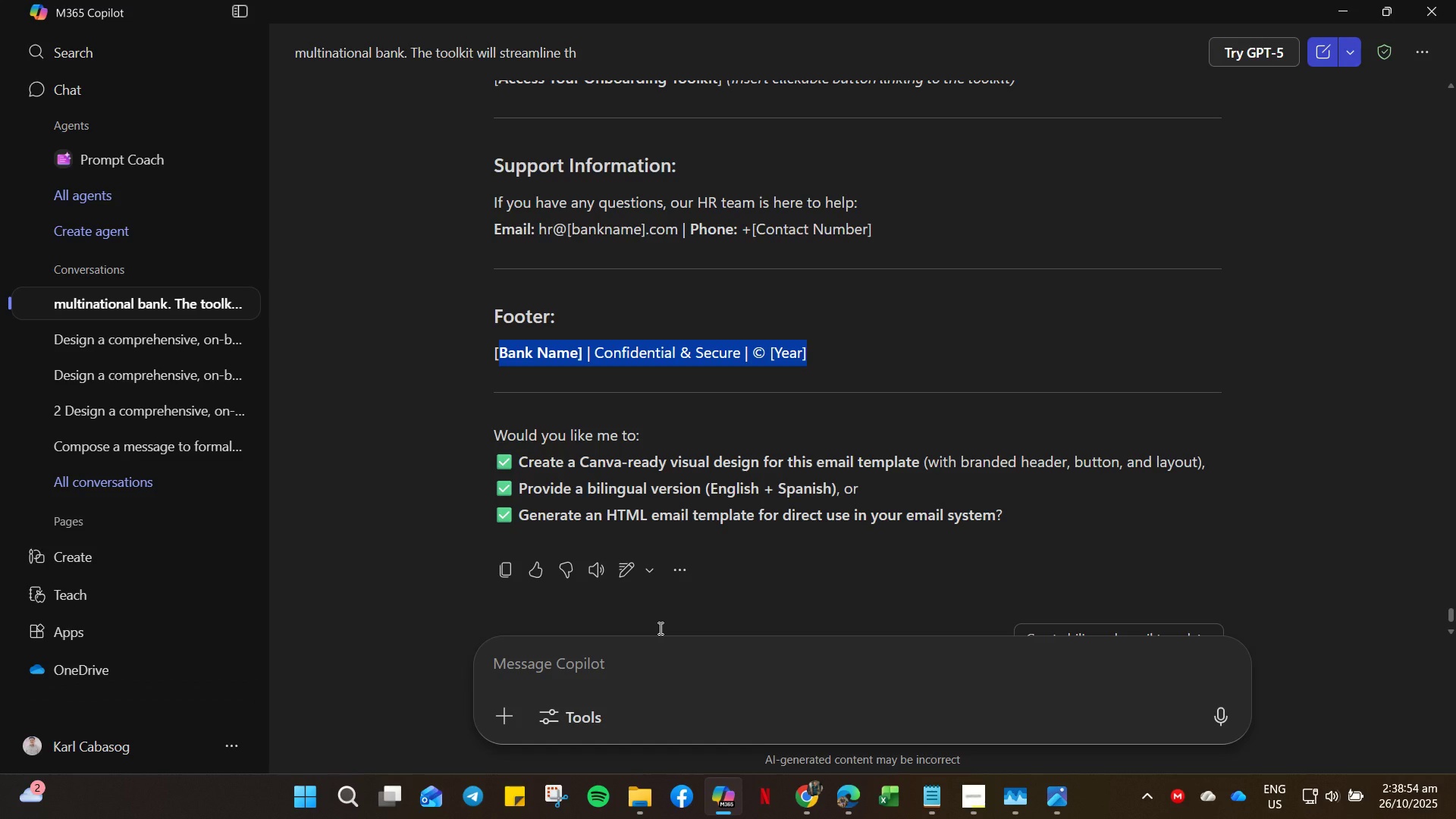 
hold_key(key=V, duration=0.33)
 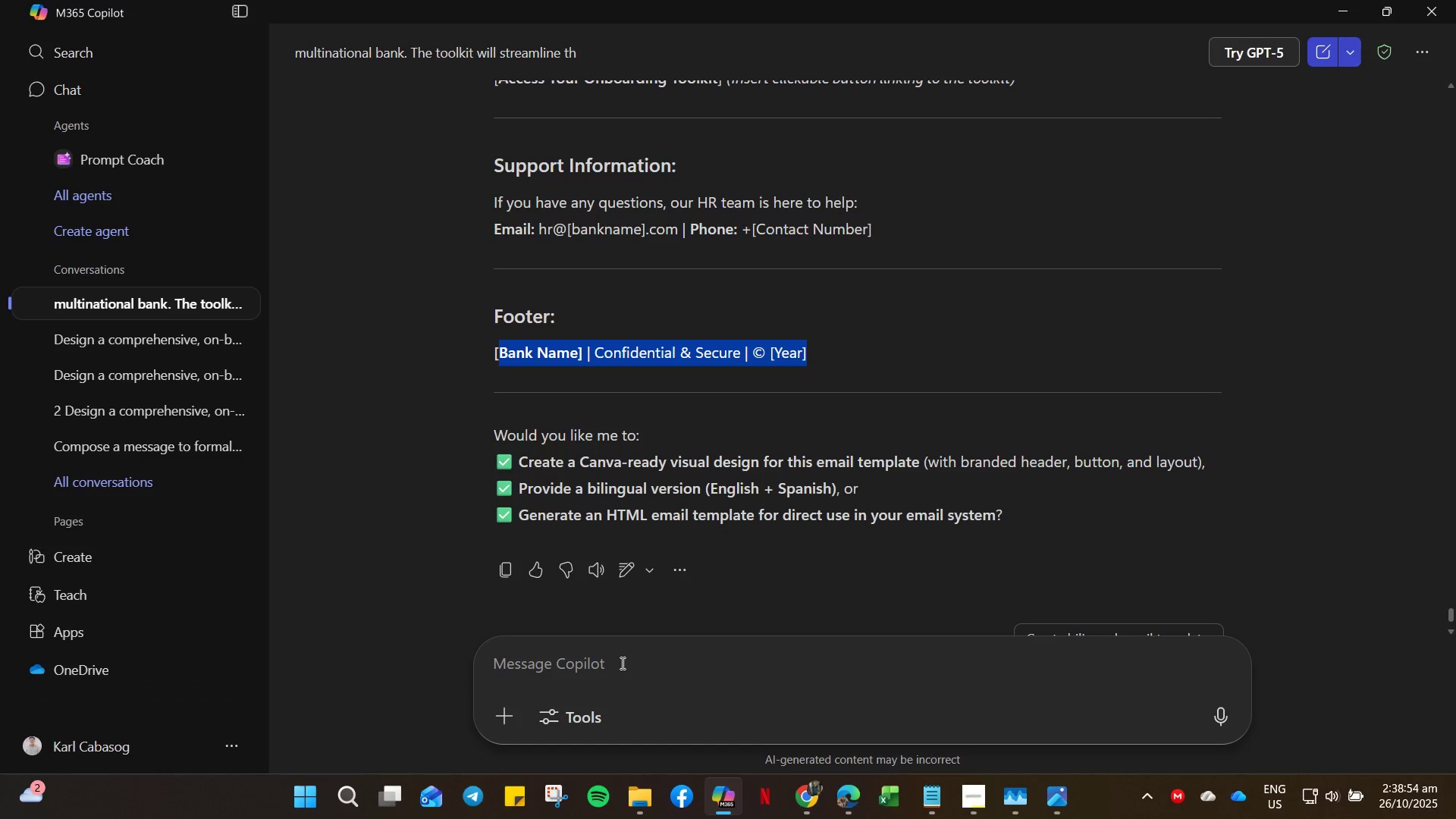 
left_click([621, 663])
 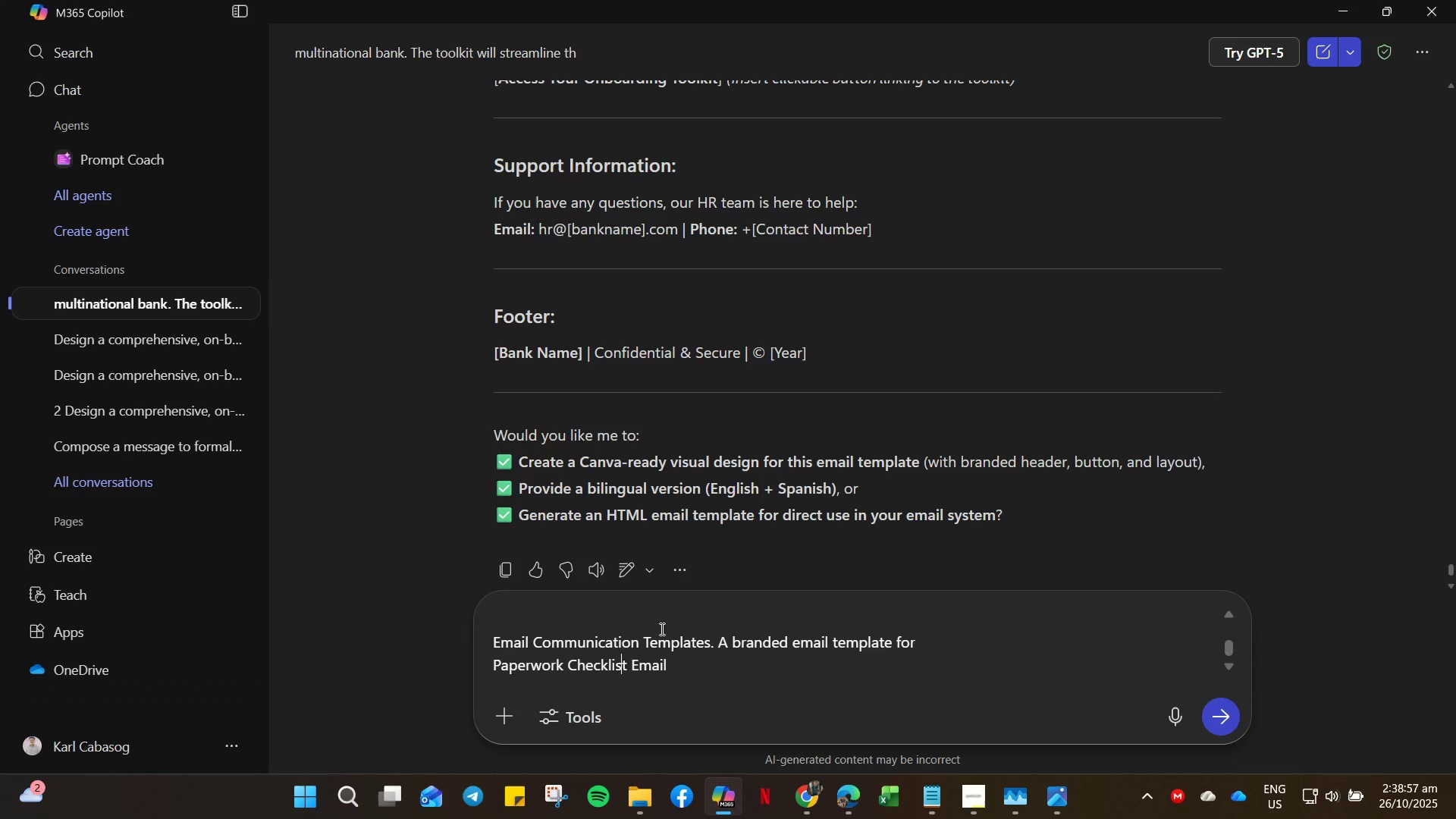 
wait(5.06)
 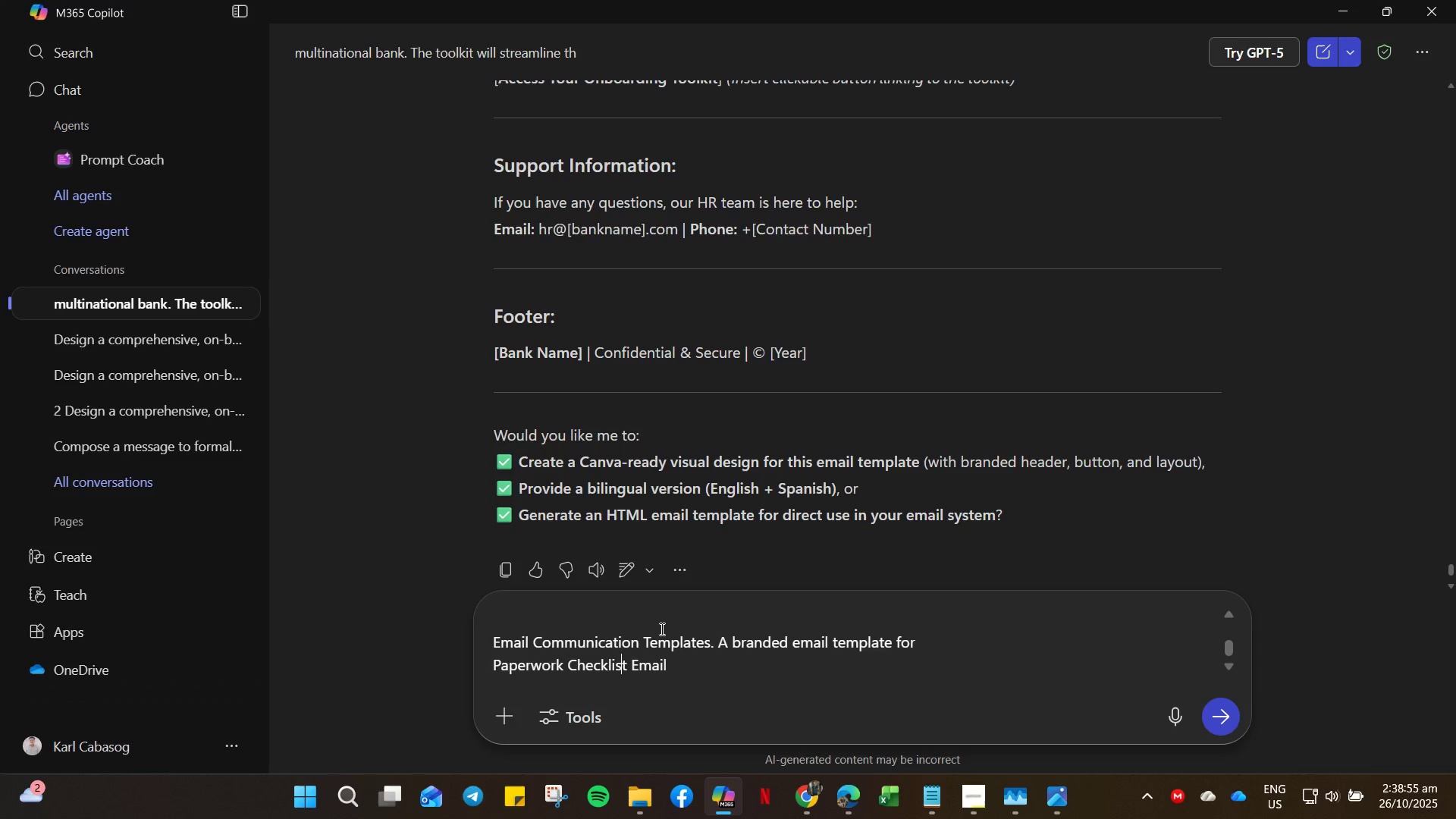 
key(Control+A)
 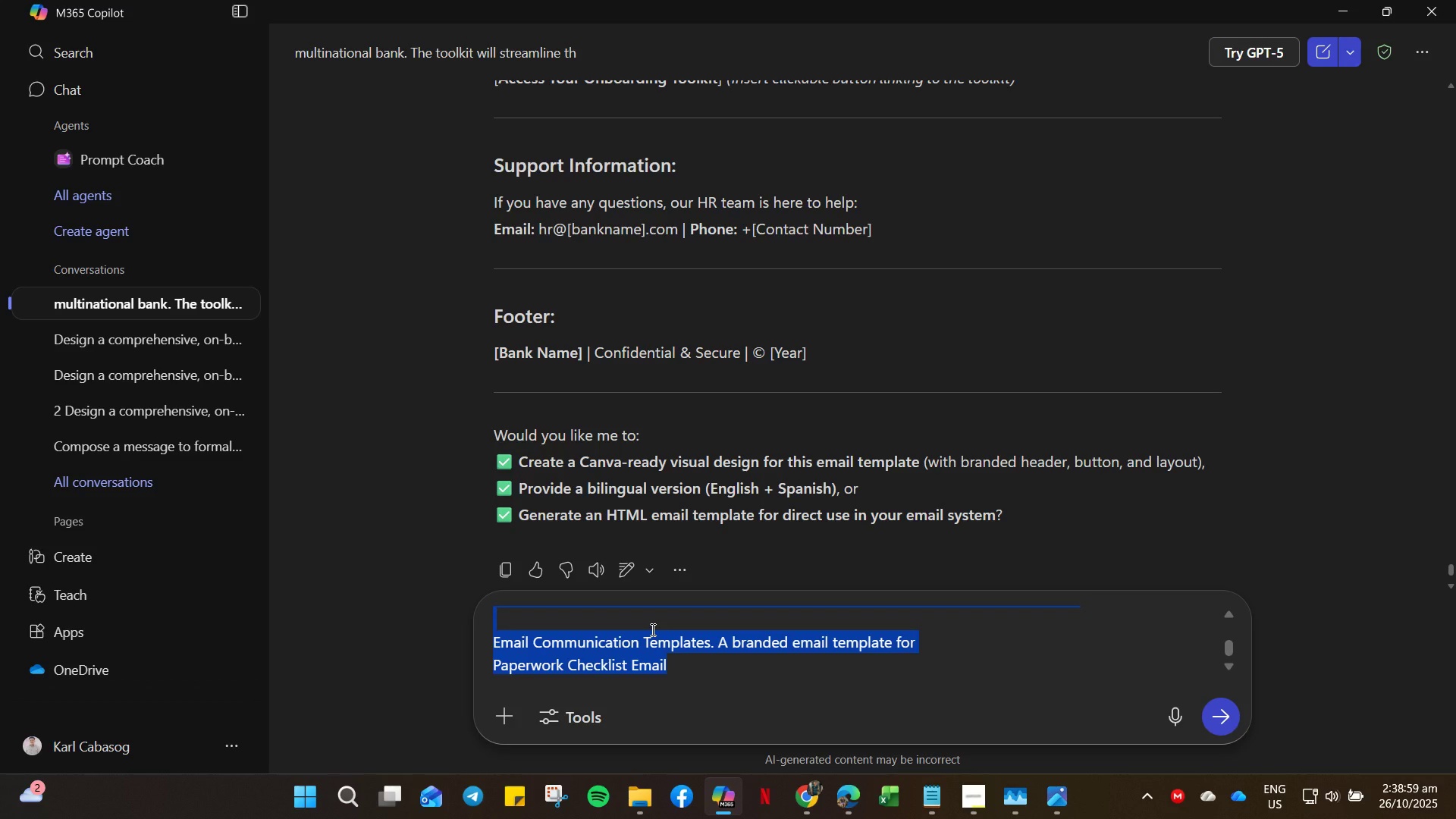 
key(Control+V)
 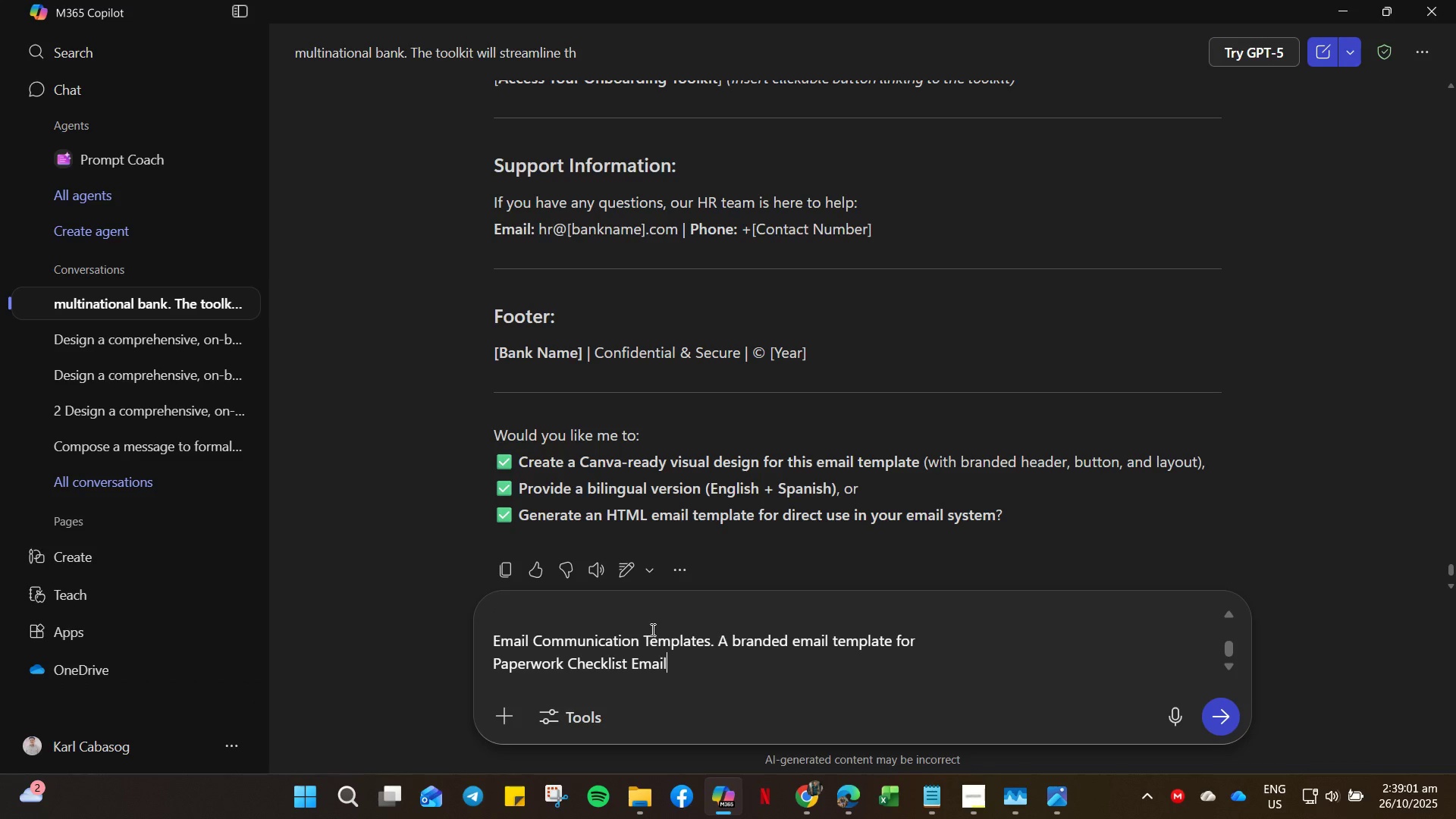 
key(Enter)
 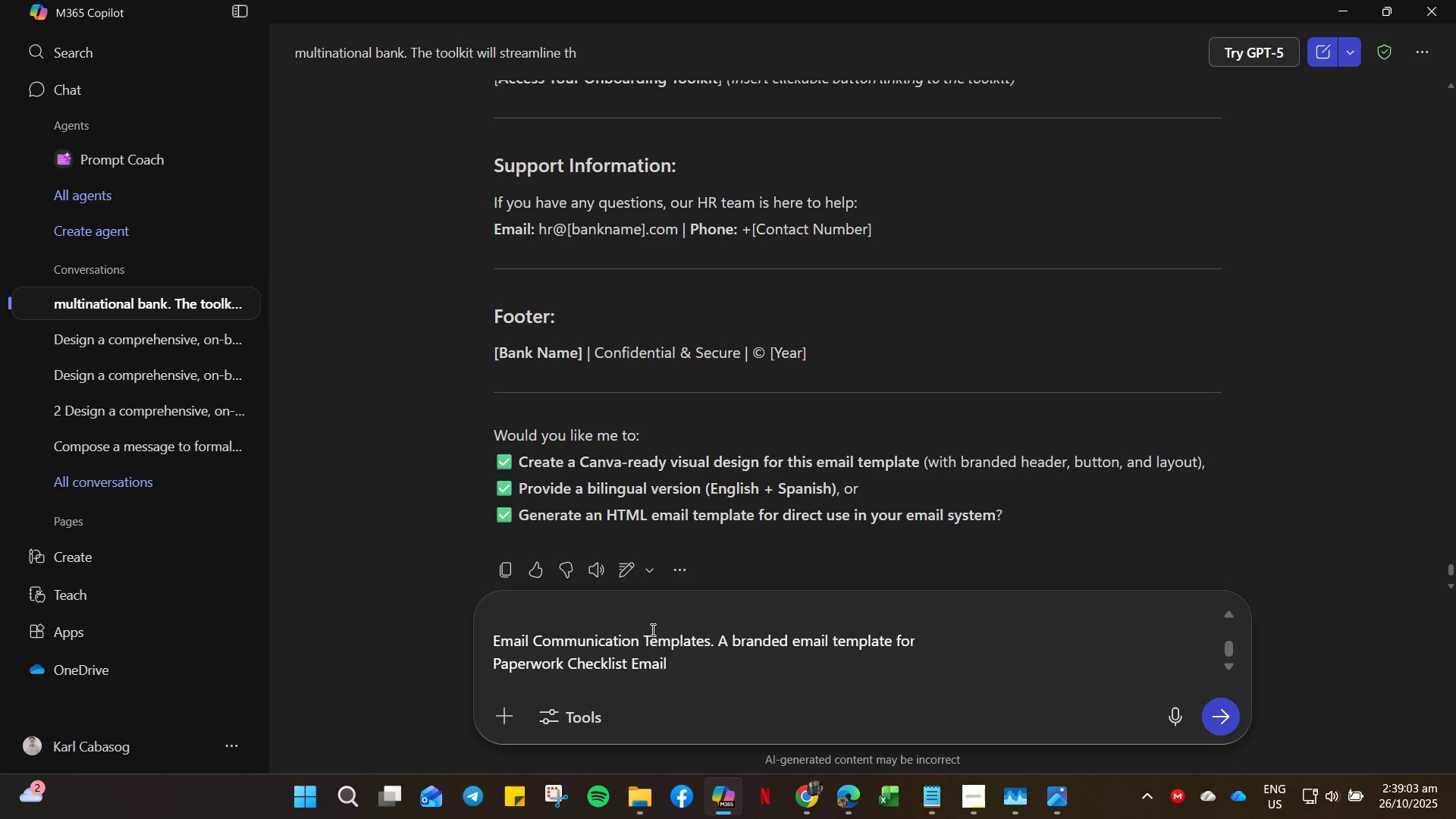 
left_click_drag(start_coordinate=[760, 684], to_coordinate=[768, 678])
 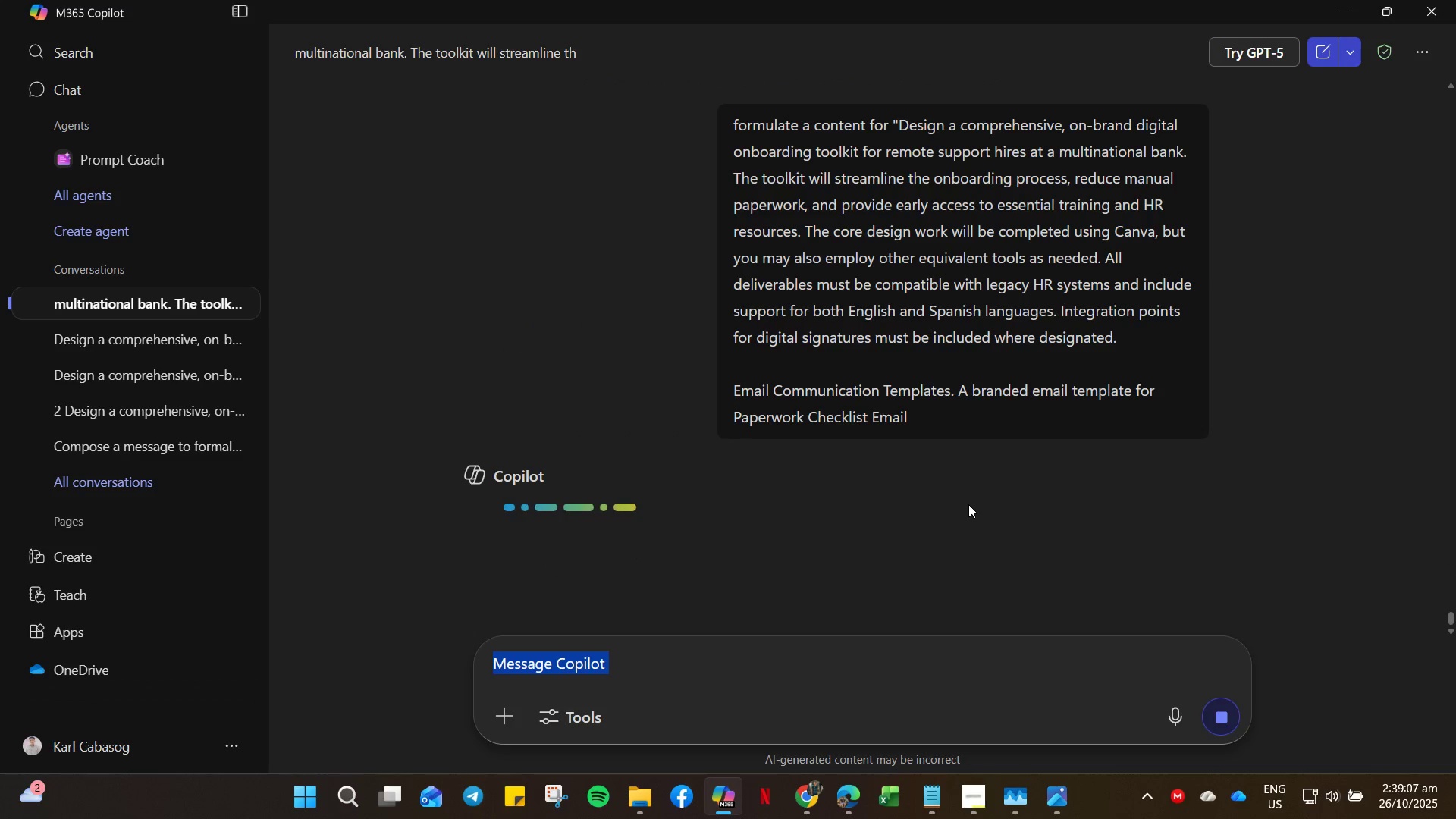 
wait(5.34)
 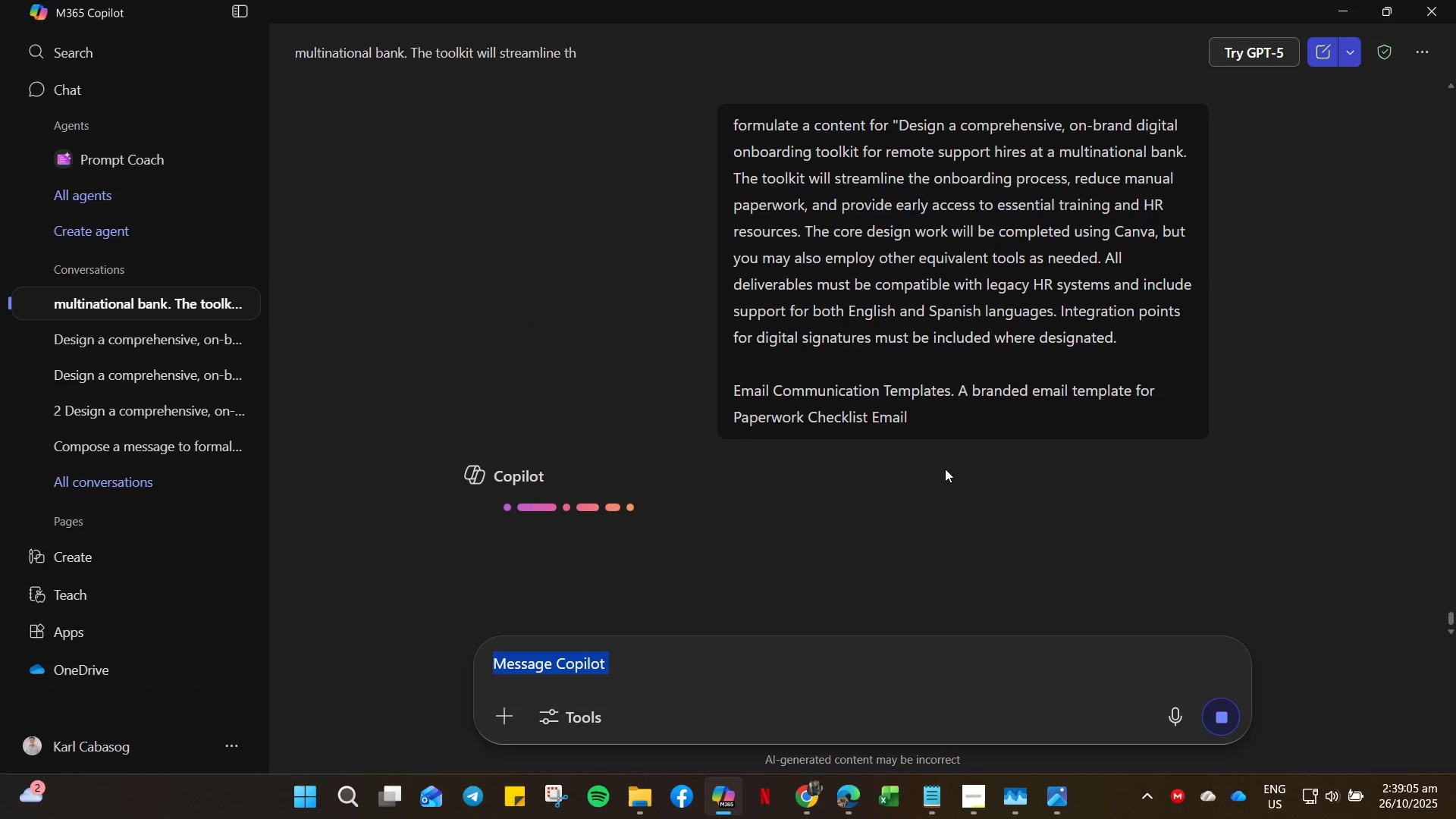 
scroll: coordinate [693, 563], scroll_direction: down, amount: 60.0
 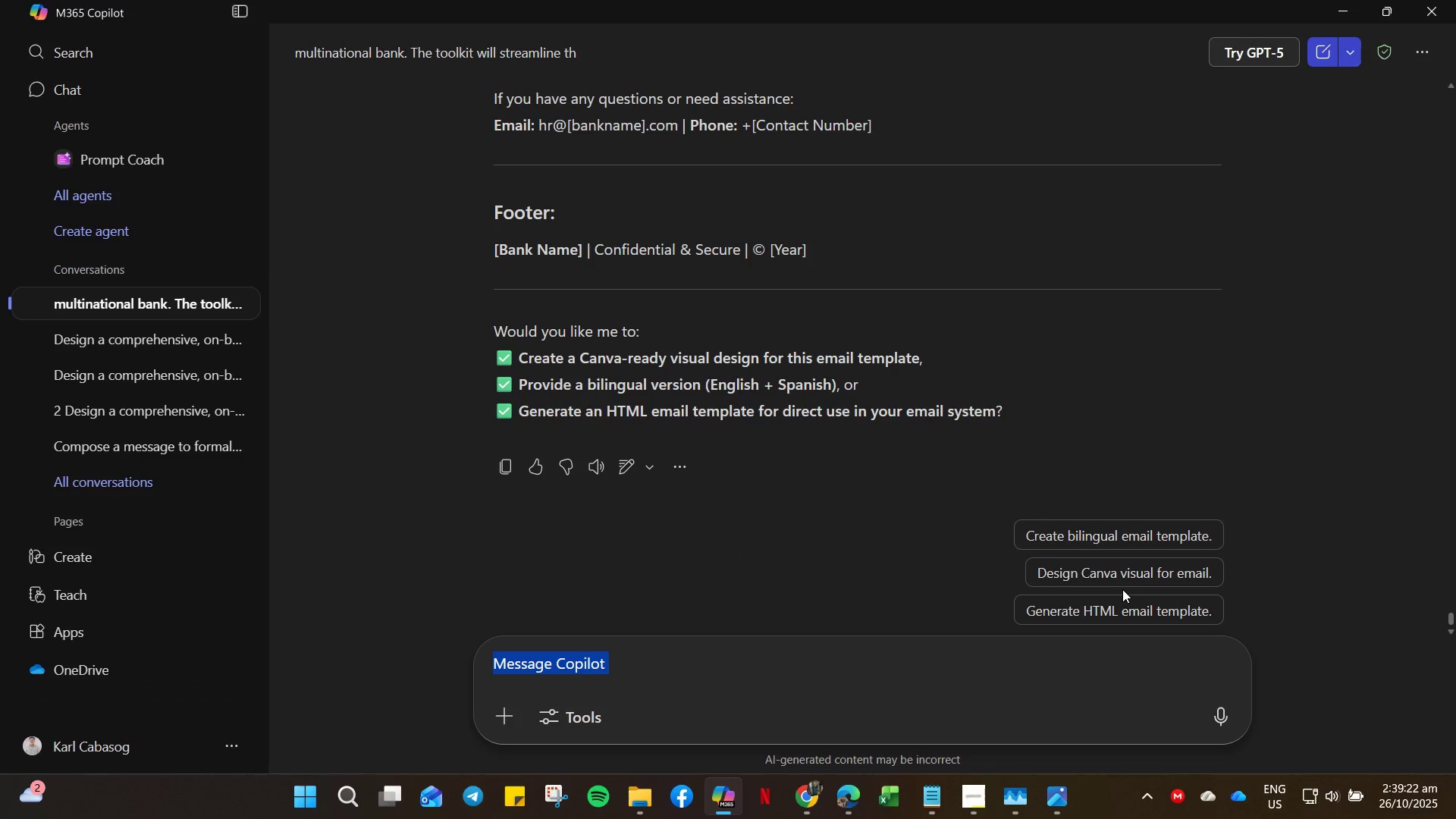 
scroll: coordinate [723, 410], scroll_direction: up, amount: 31.0
 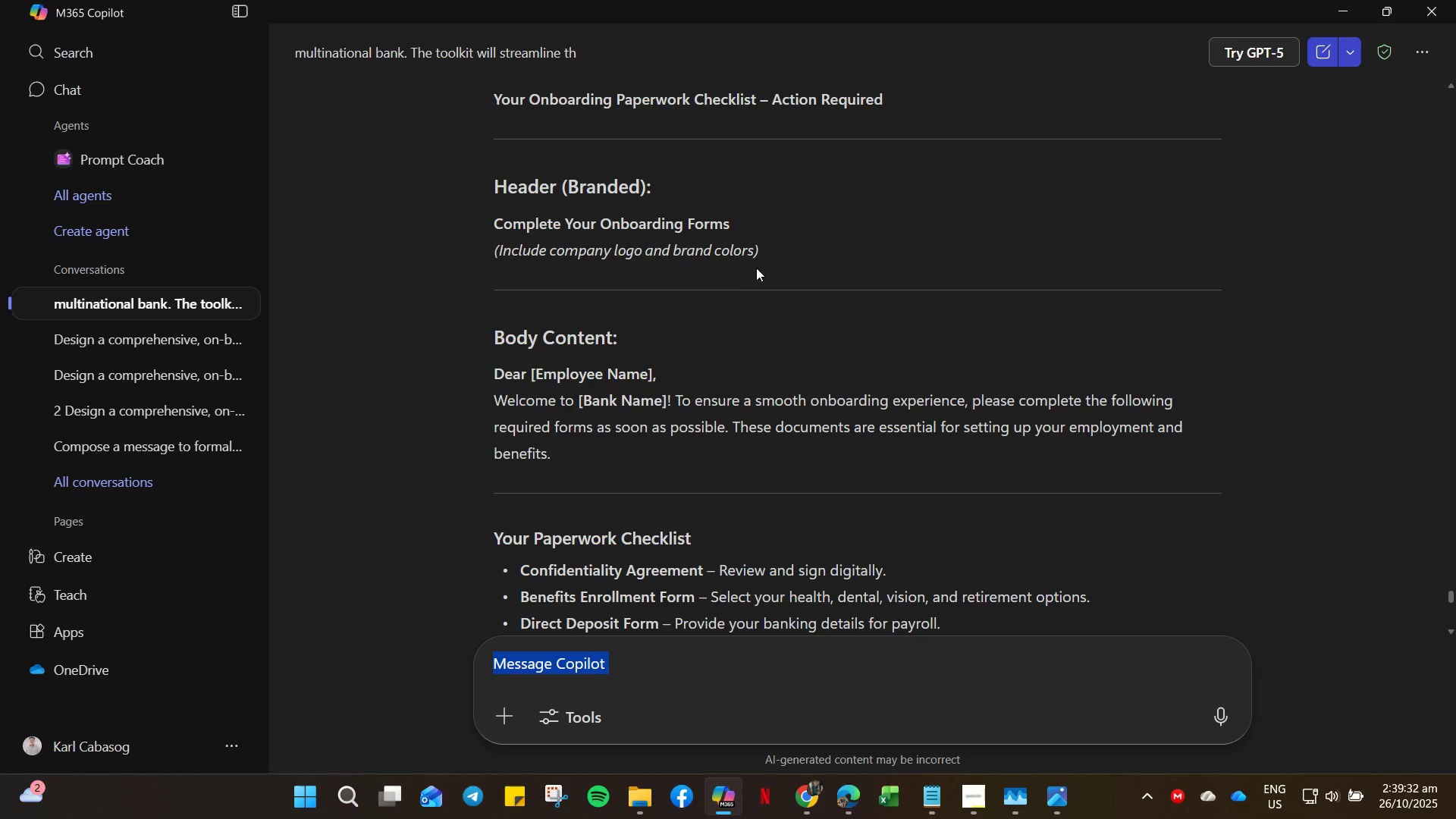 
scroll: coordinate [691, 618], scroll_direction: down, amount: 29.0
 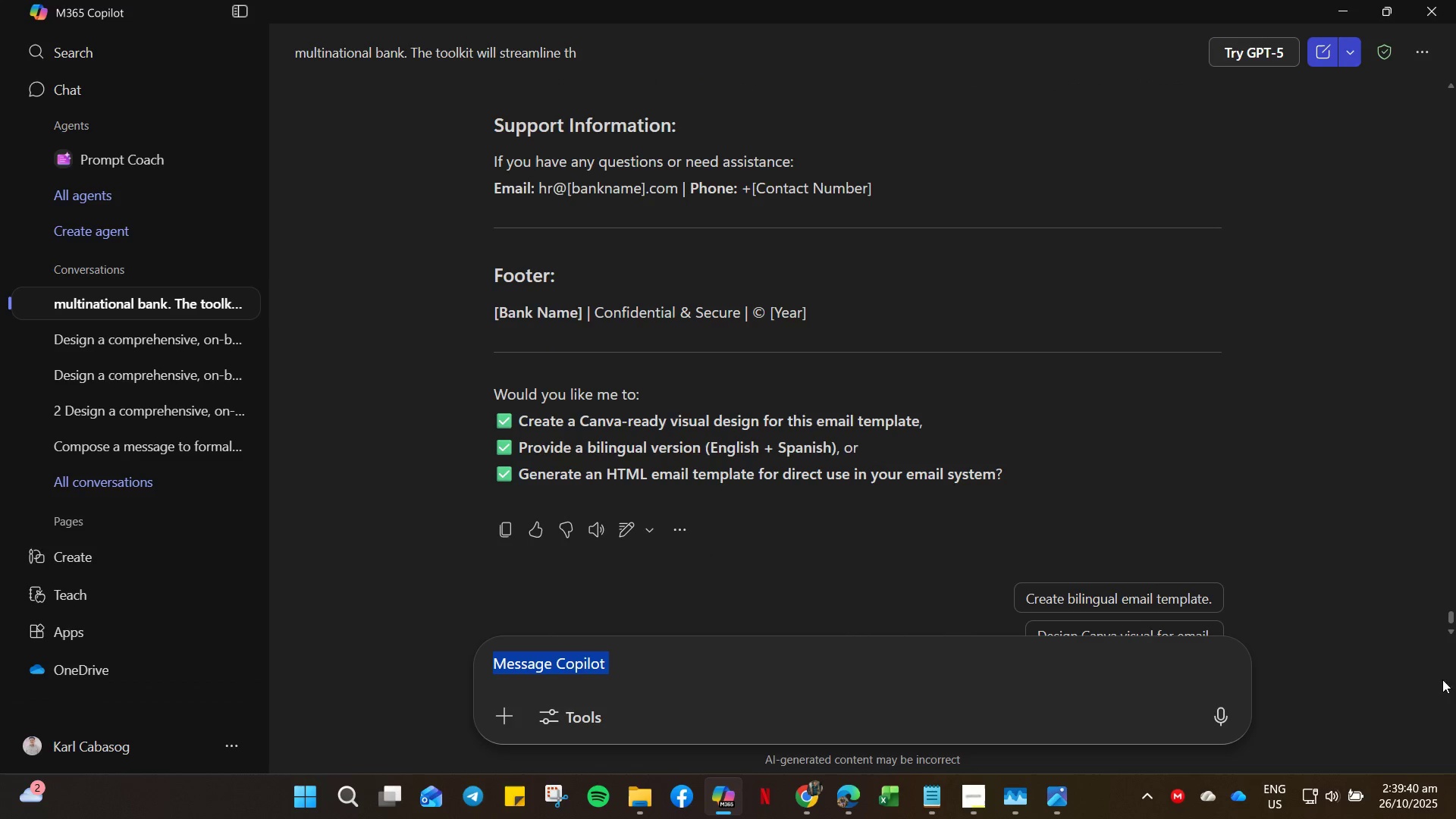 
wait(5.02)
 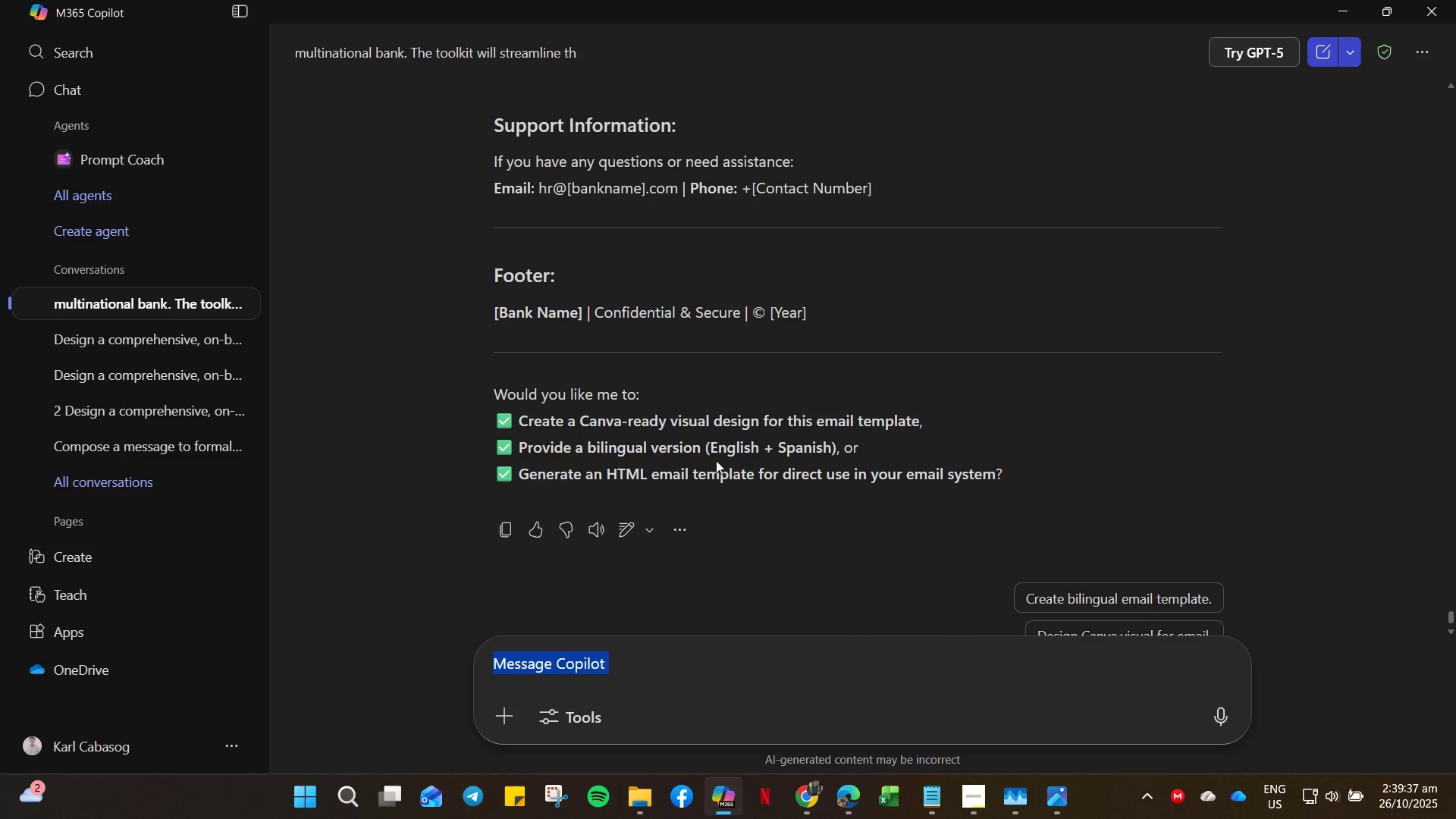 
scroll: coordinate [564, 447], scroll_direction: up, amount: 32.0
 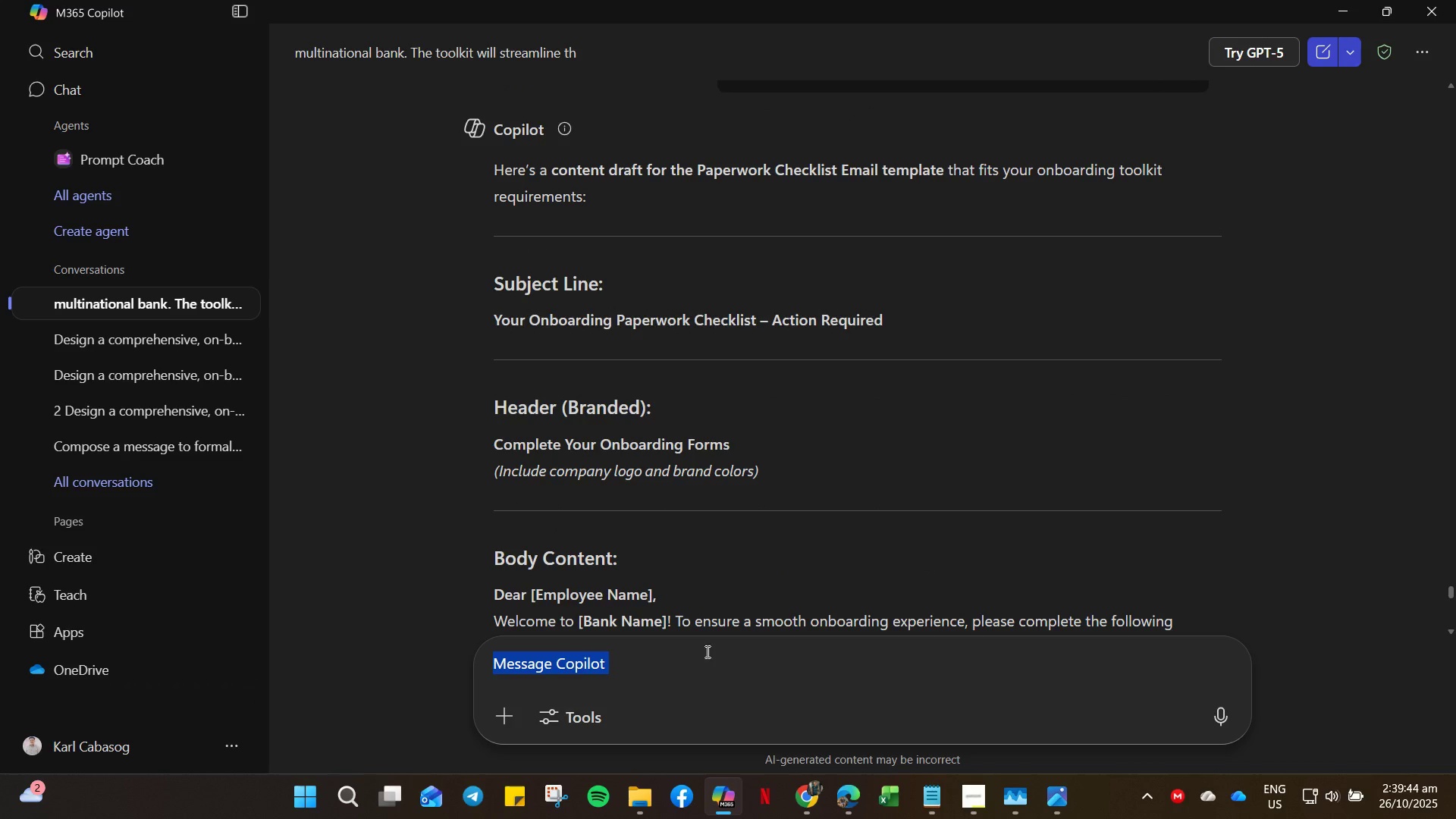 
type(Cretae Generate the email)
 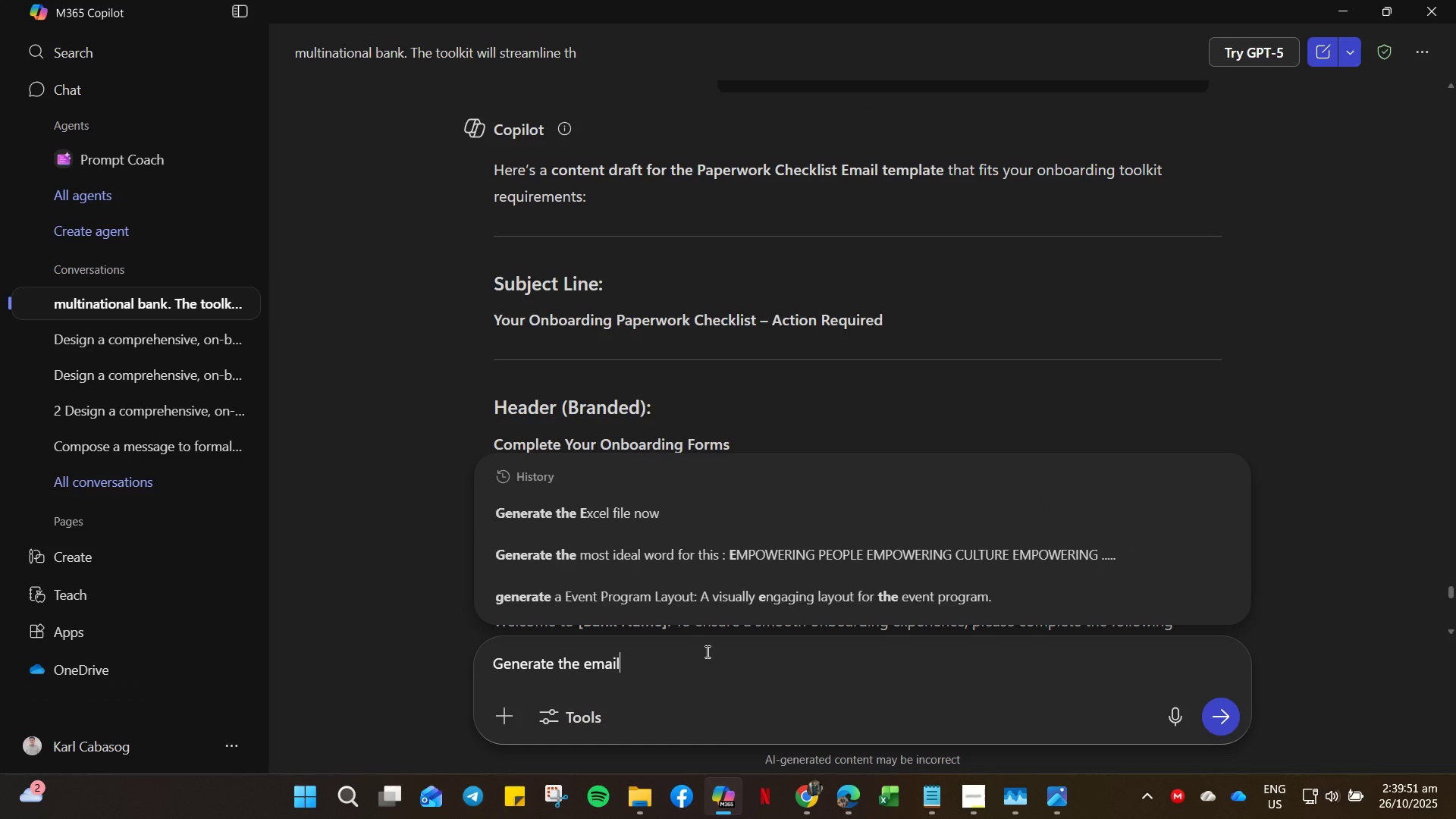 
hold_key(key=Backspace, duration=0.59)
 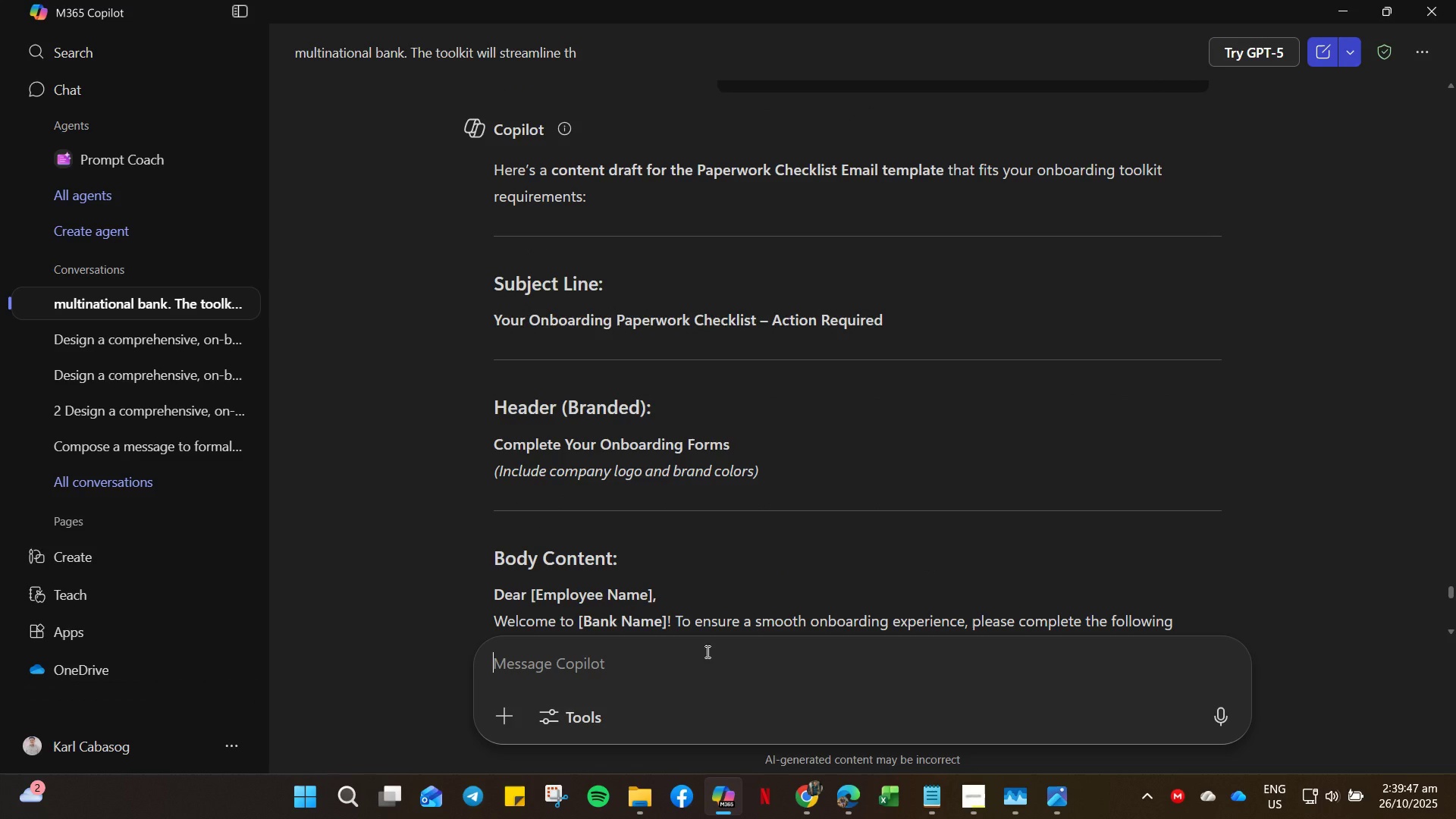 
key(Enter)
 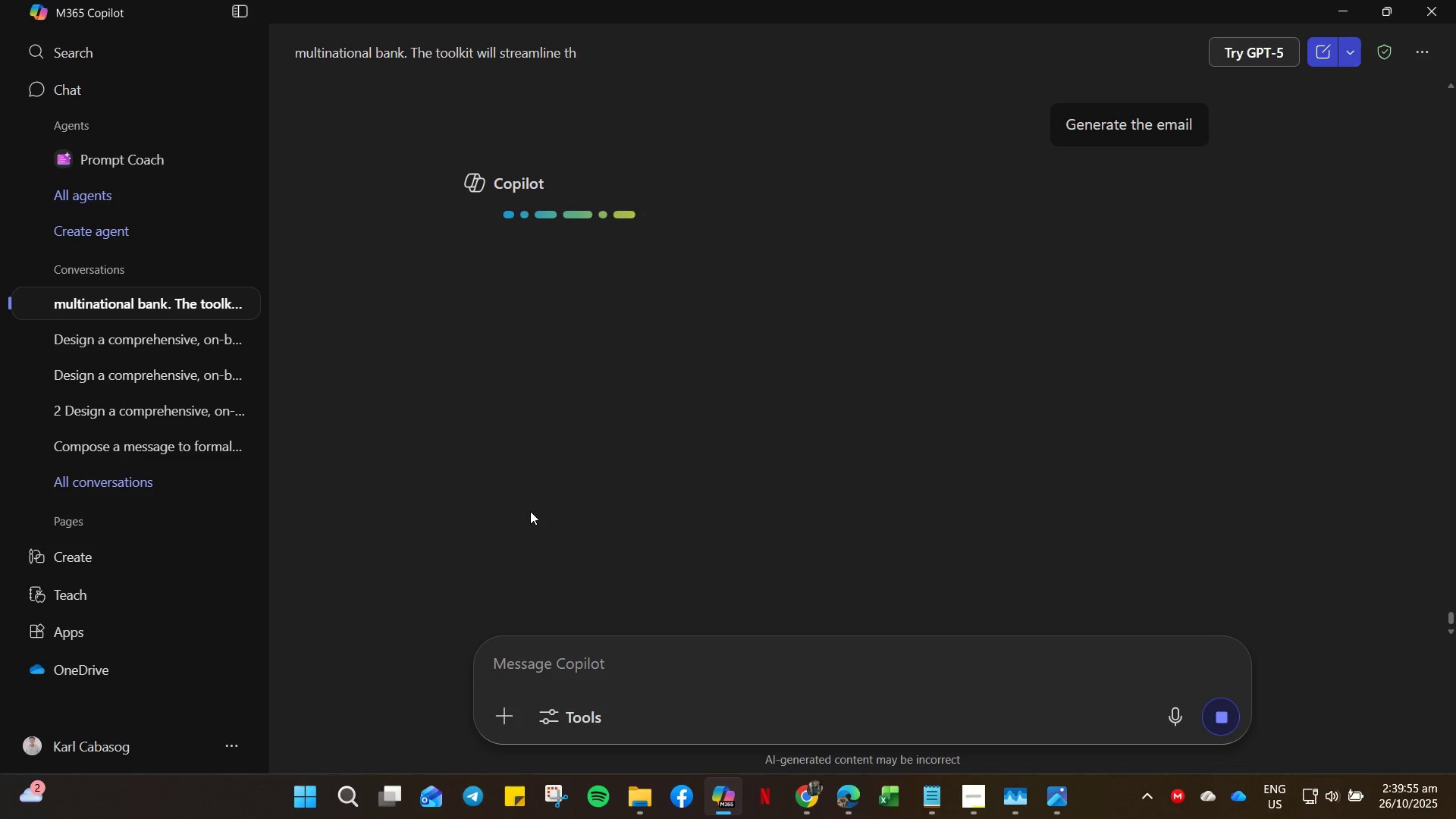 
wait(8.81)
 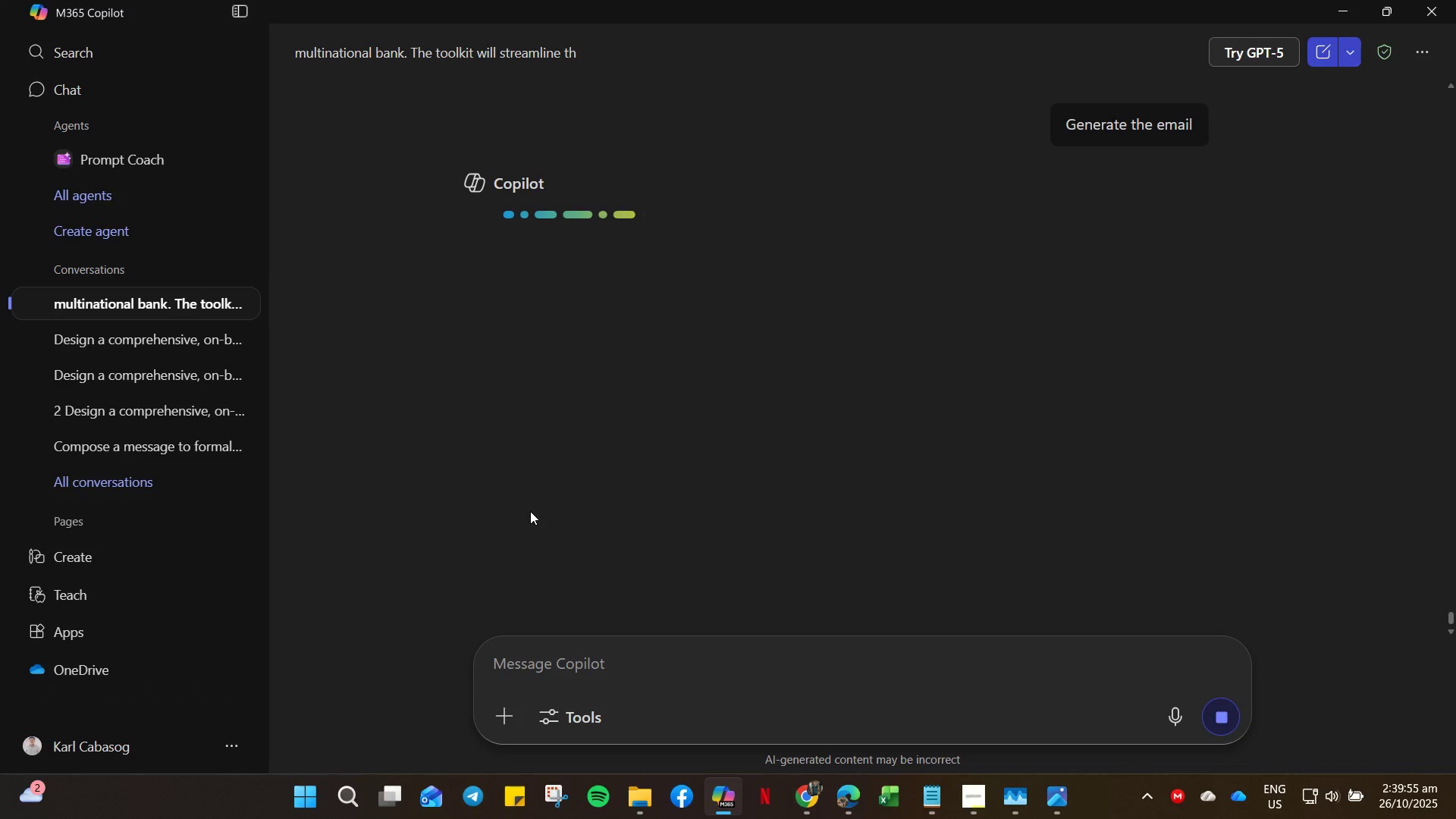 
scroll: coordinate [604, 434], scroll_direction: down, amount: 35.0
 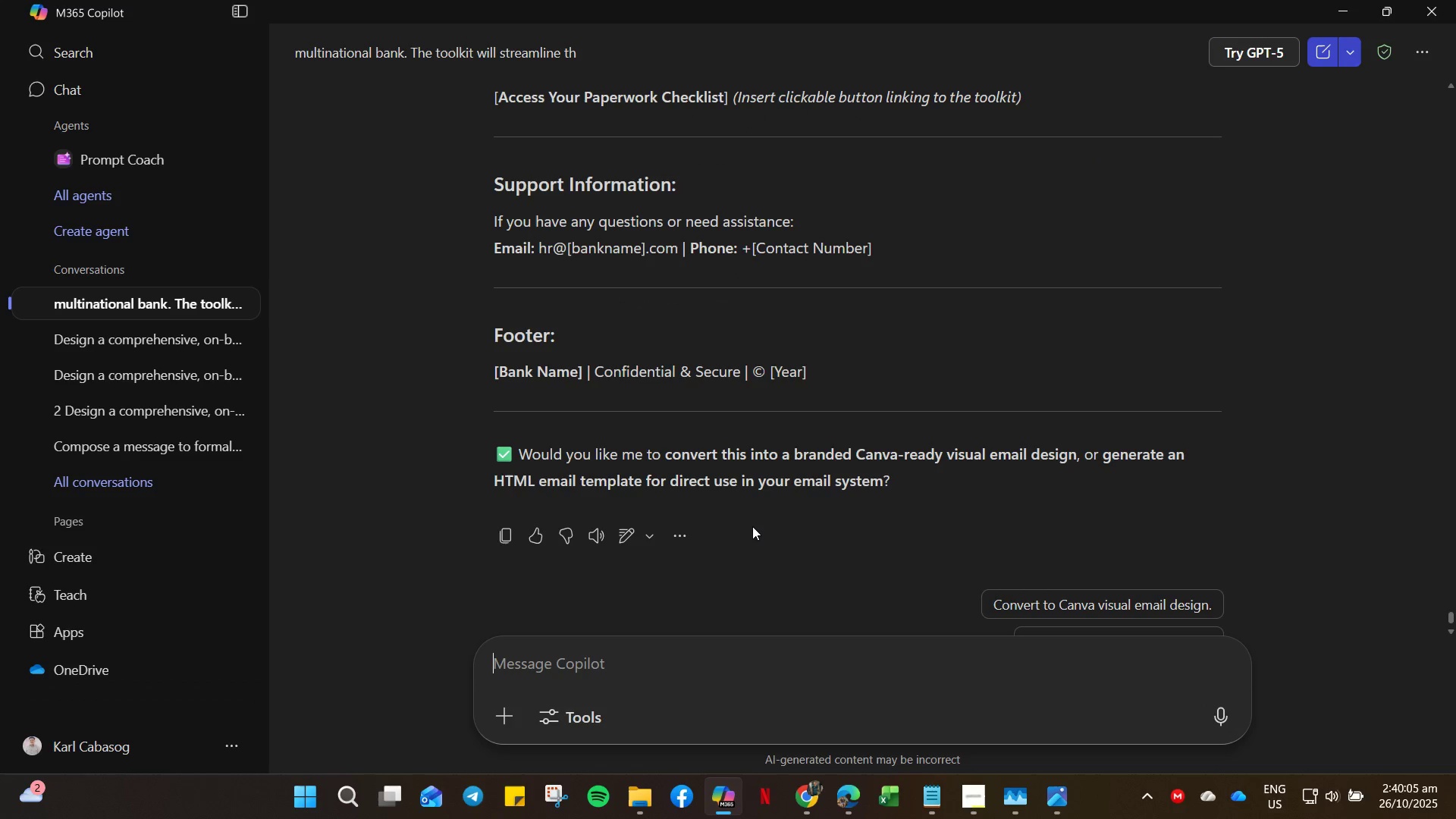 
scroll: coordinate [721, 475], scroll_direction: up, amount: 20.0
 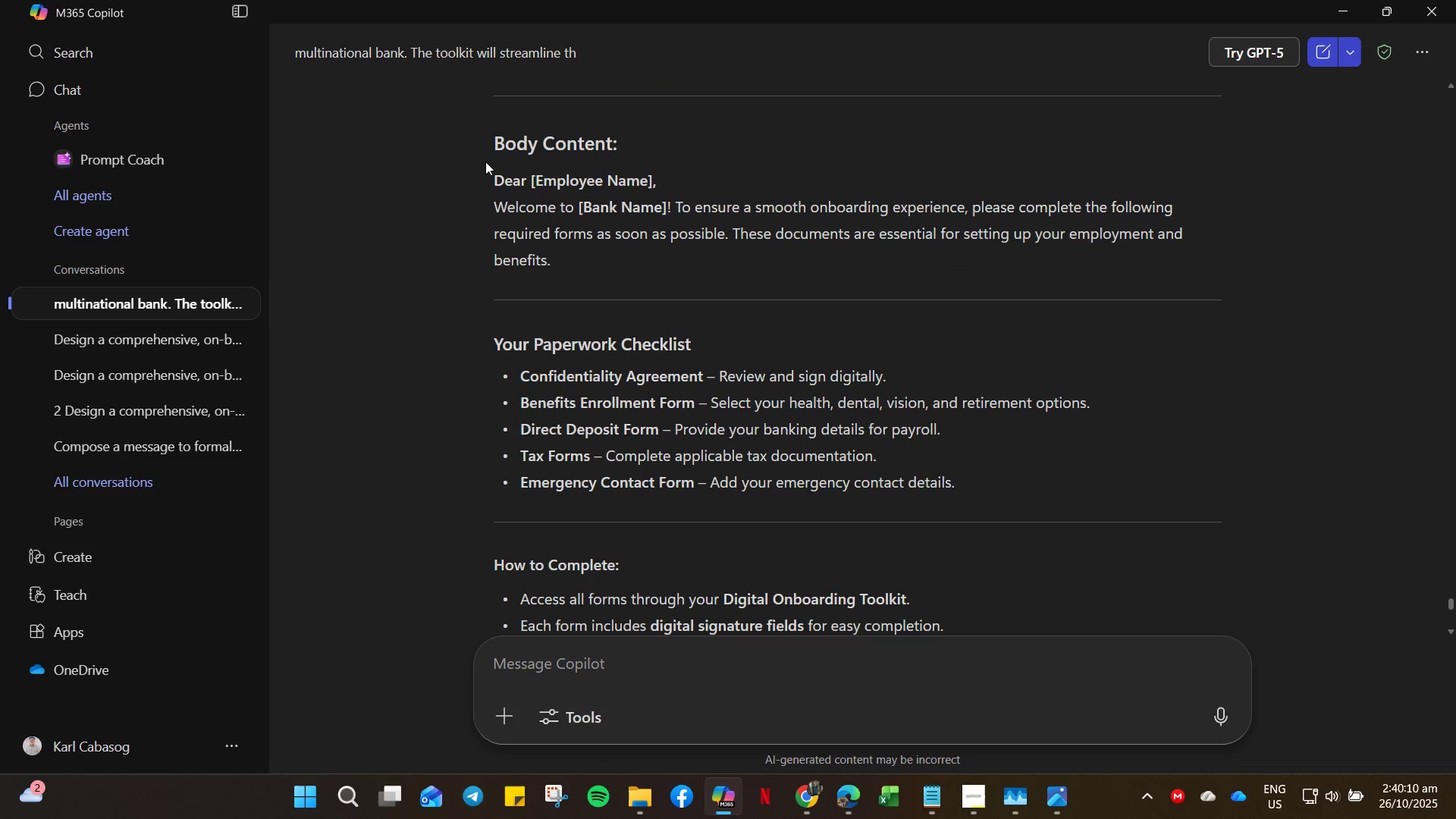 
left_click_drag(start_coordinate=[478, 144], to_coordinate=[952, 526])
 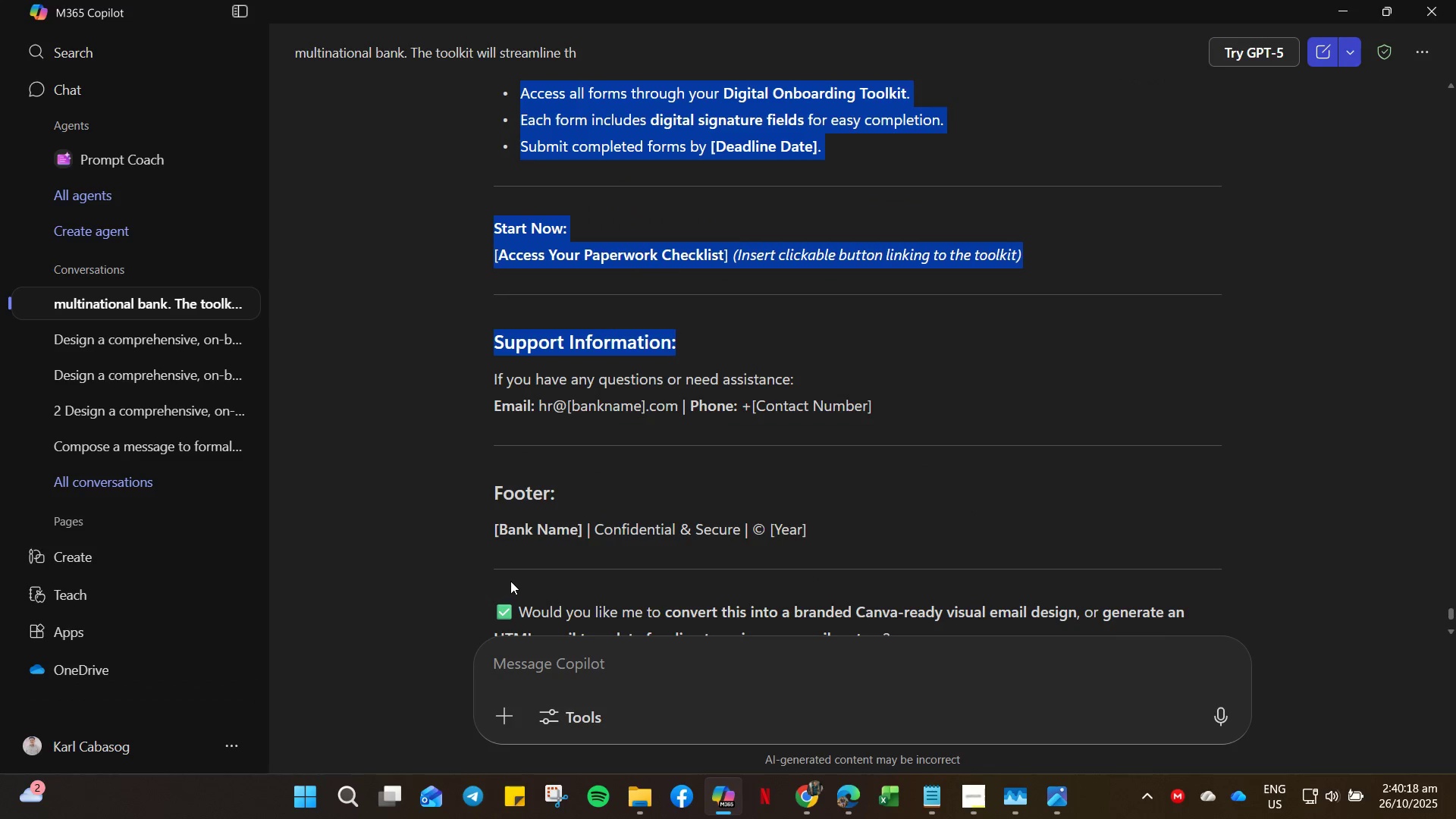 
scroll: coordinate [503, 583], scroll_direction: down, amount: 21.0
 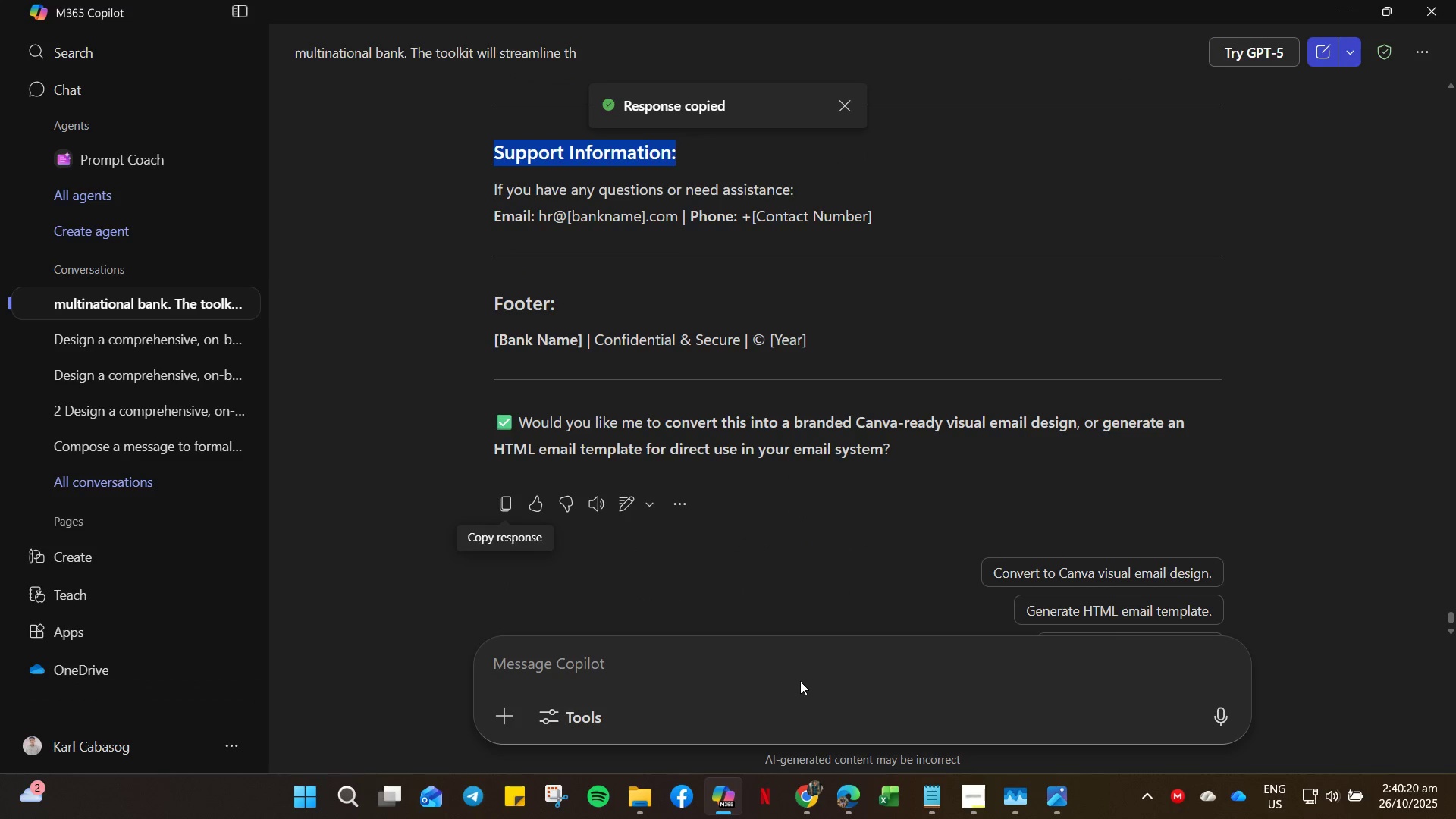 
key(Meta+MetaLeft)
 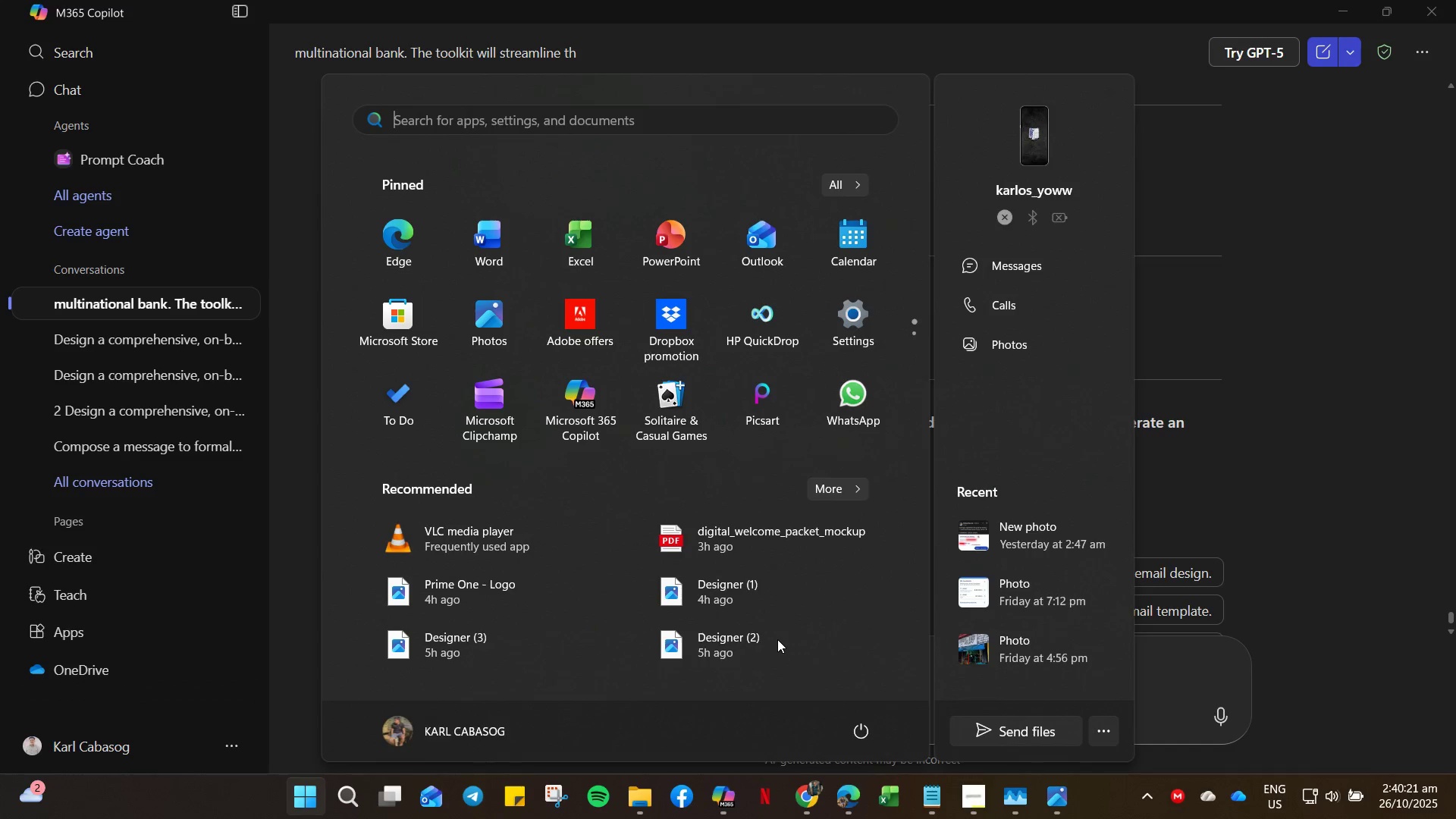 
type(wo)
 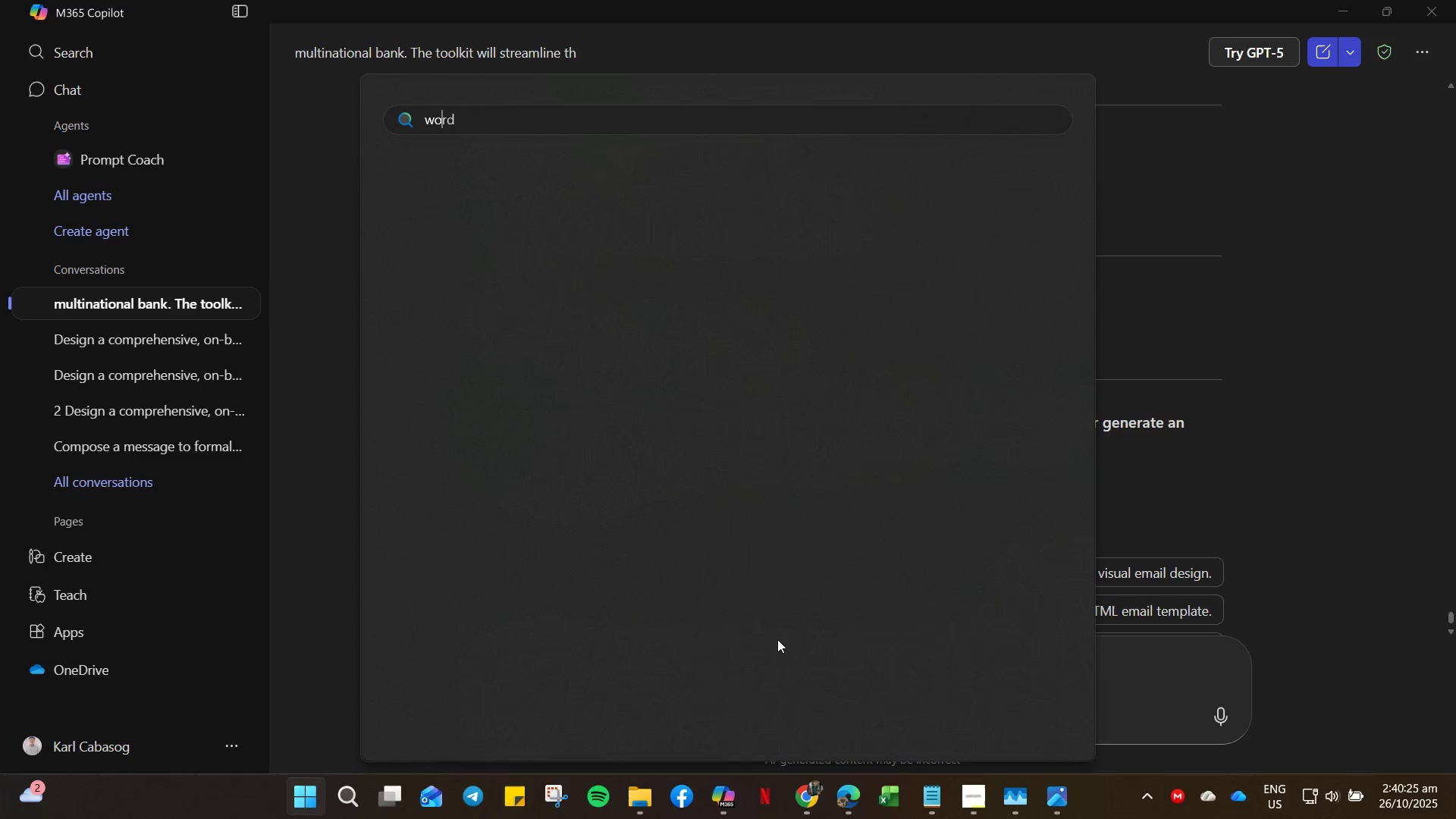 
key(Enter)
 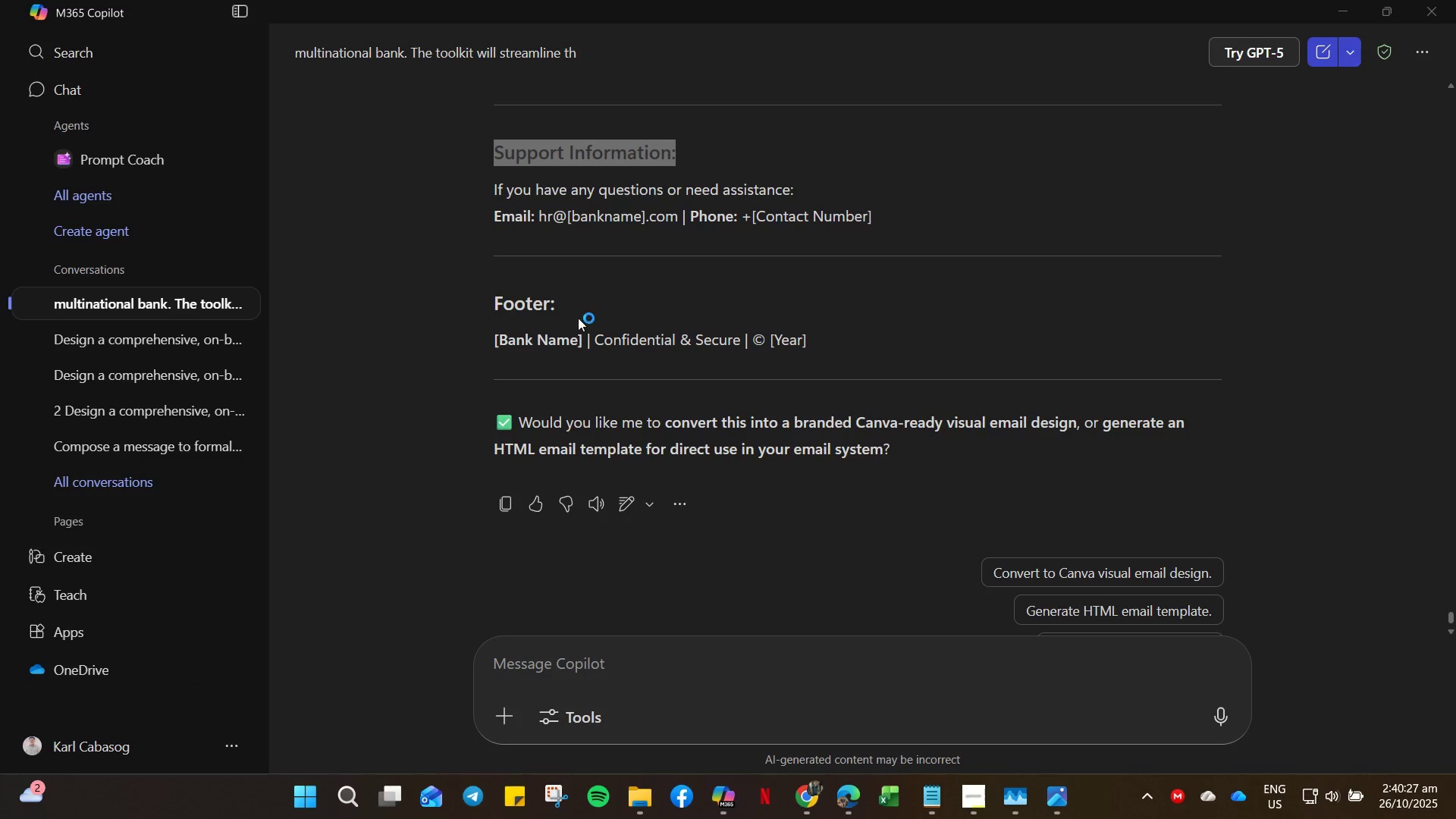 
mouse_move([835, 444])
 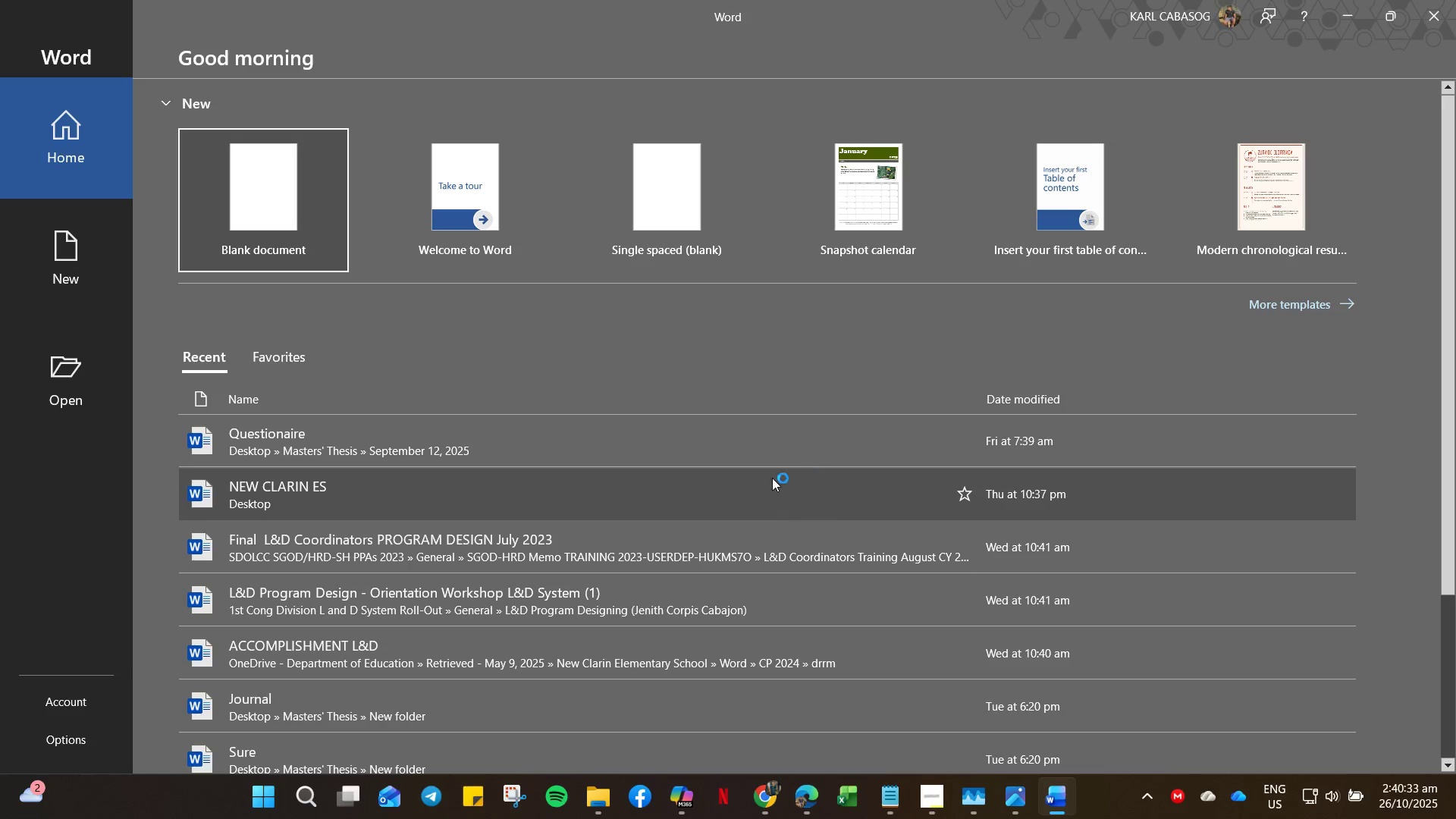 
double_click([252, 204])
 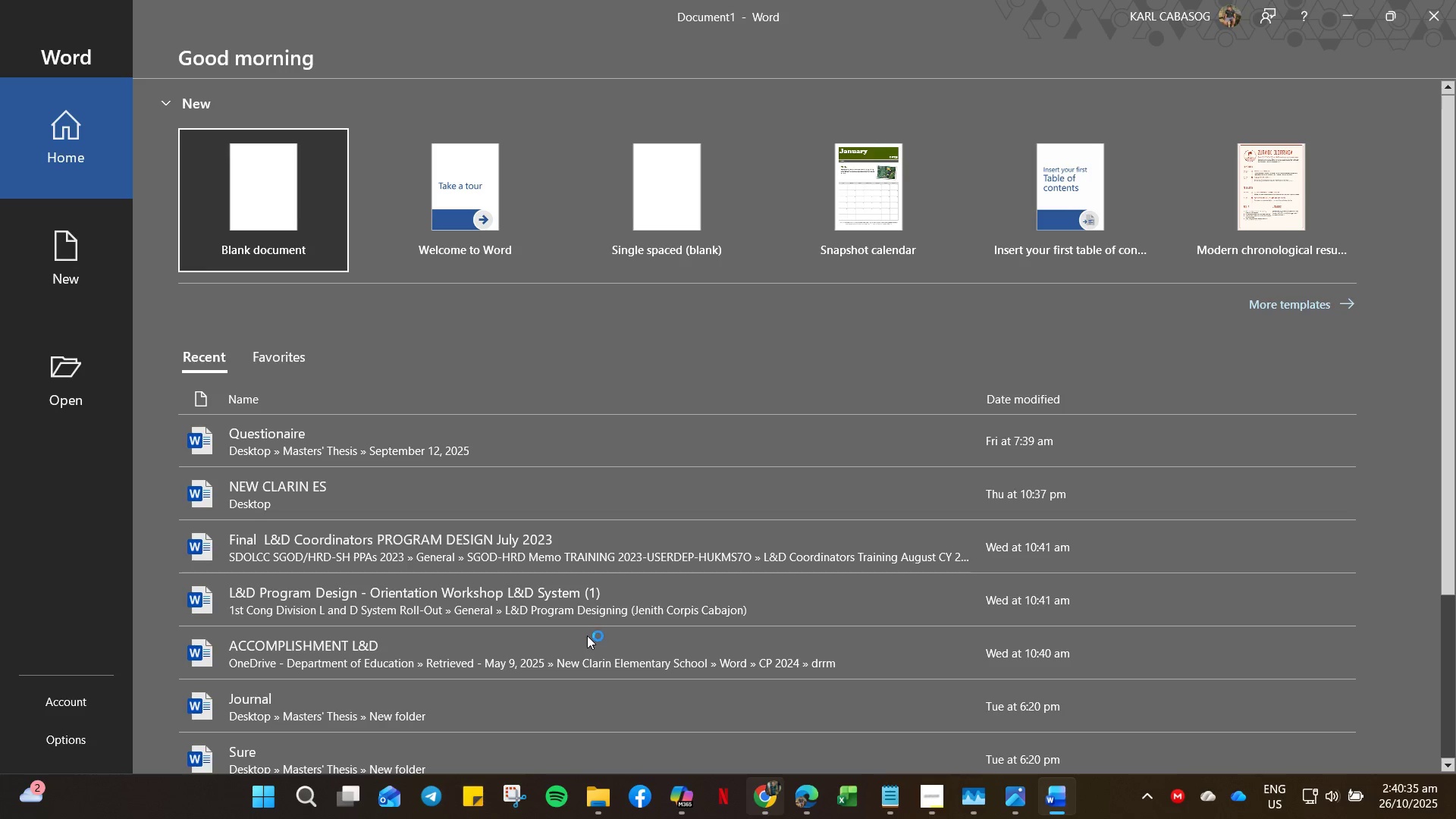 
mouse_move([827, 801])
 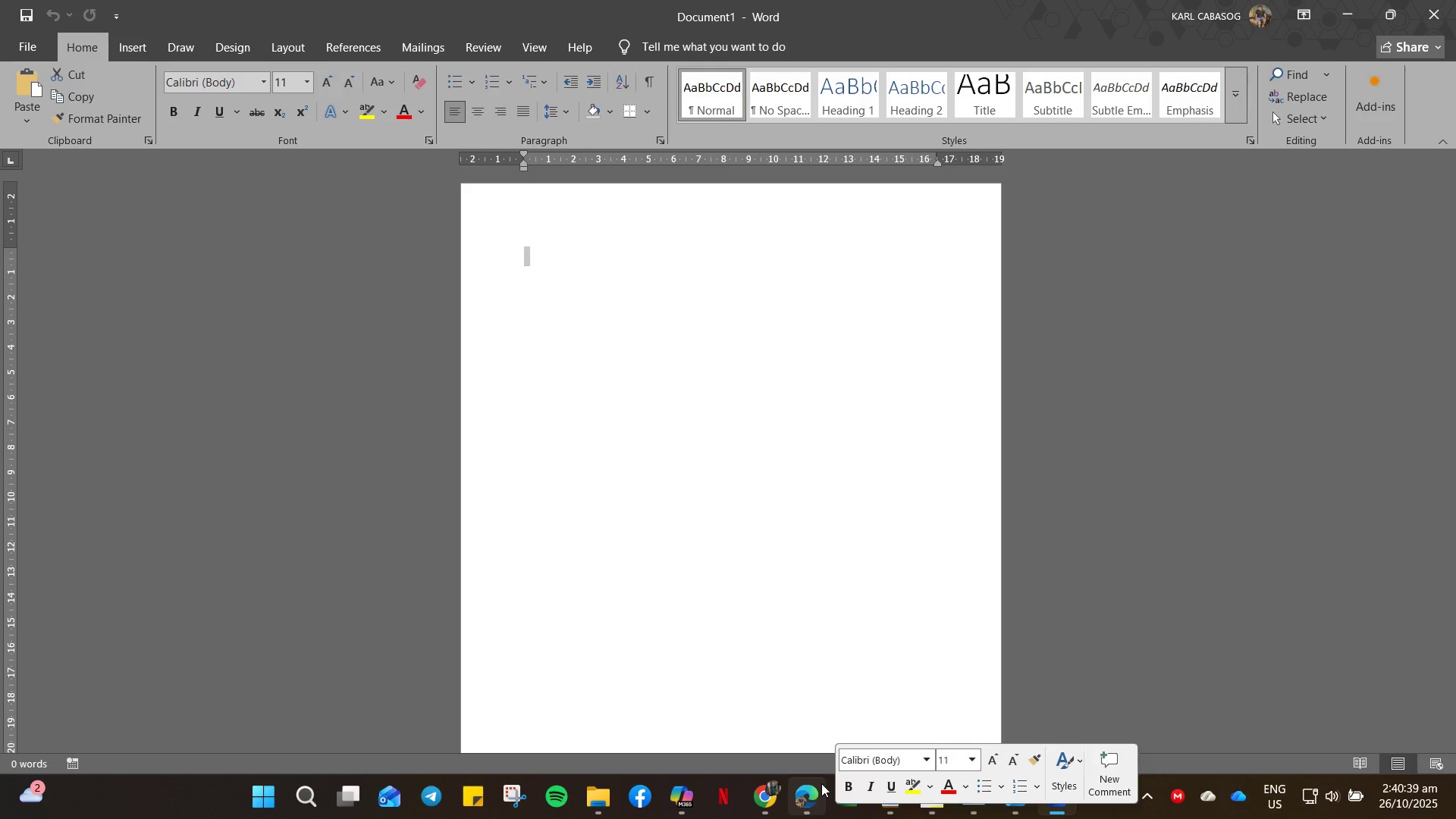 
key(Control+V)
 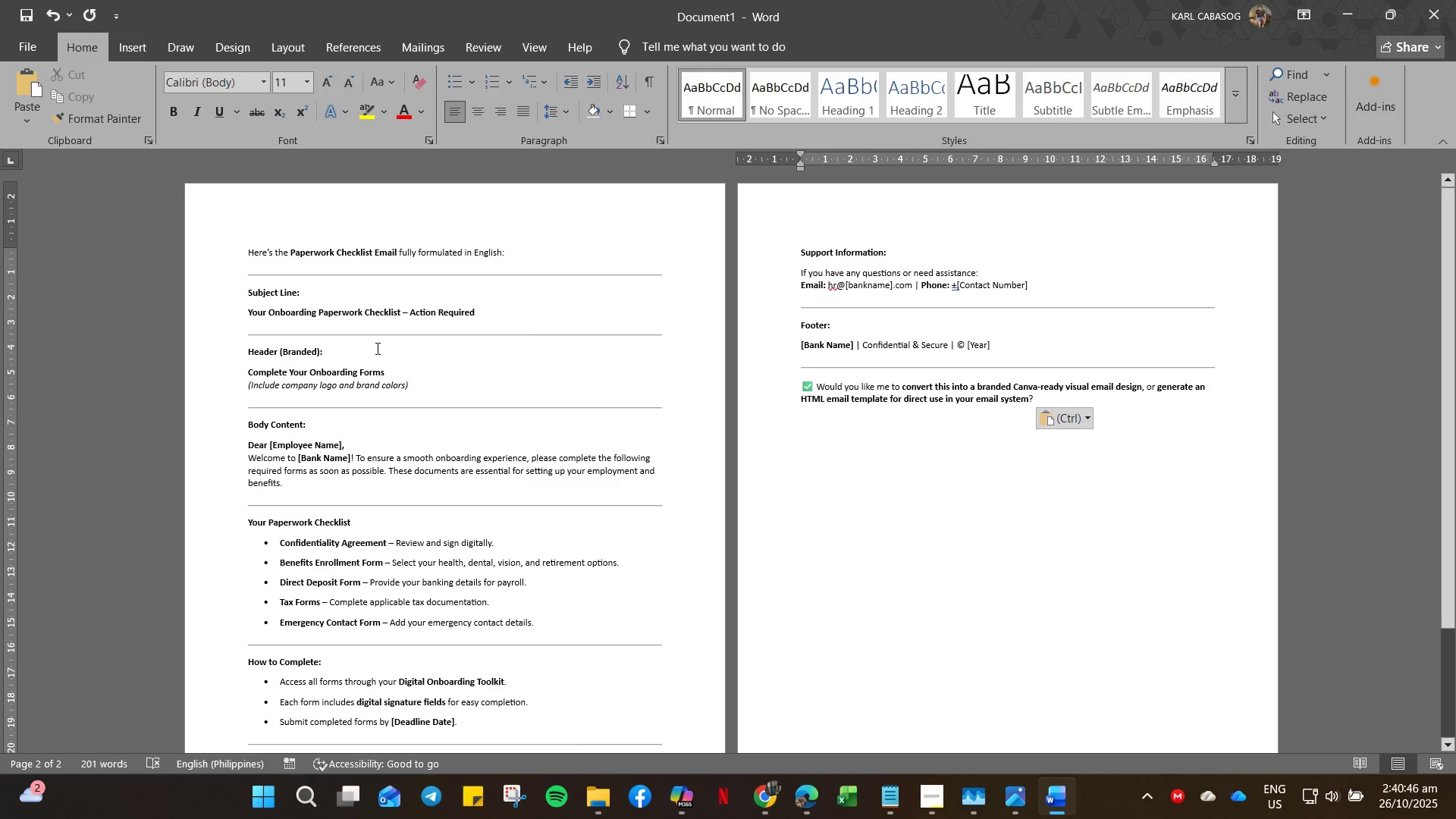 
wait(10.73)
 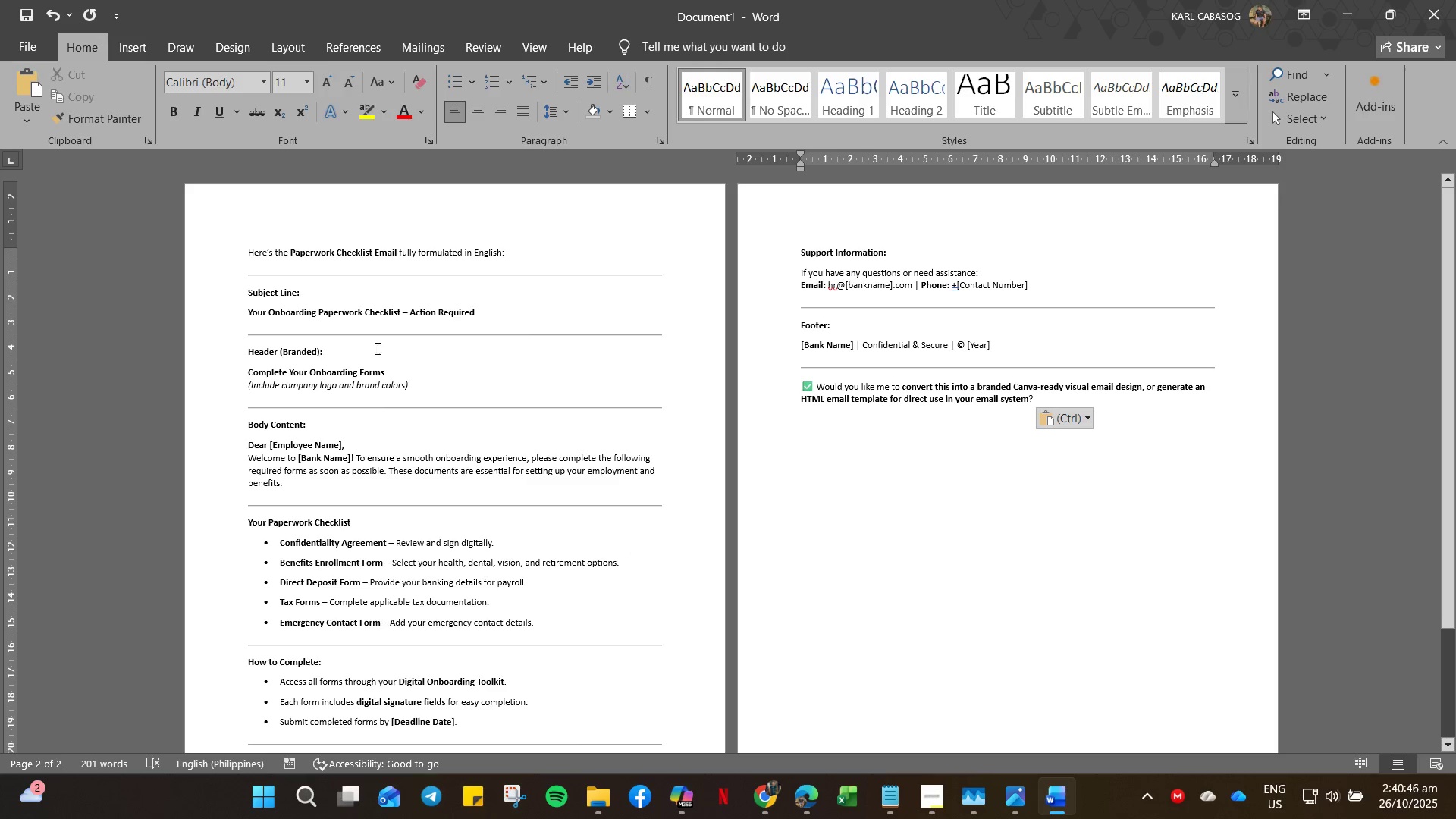 
left_click_drag(start_coordinate=[332, 428], to_coordinate=[144, 160])
 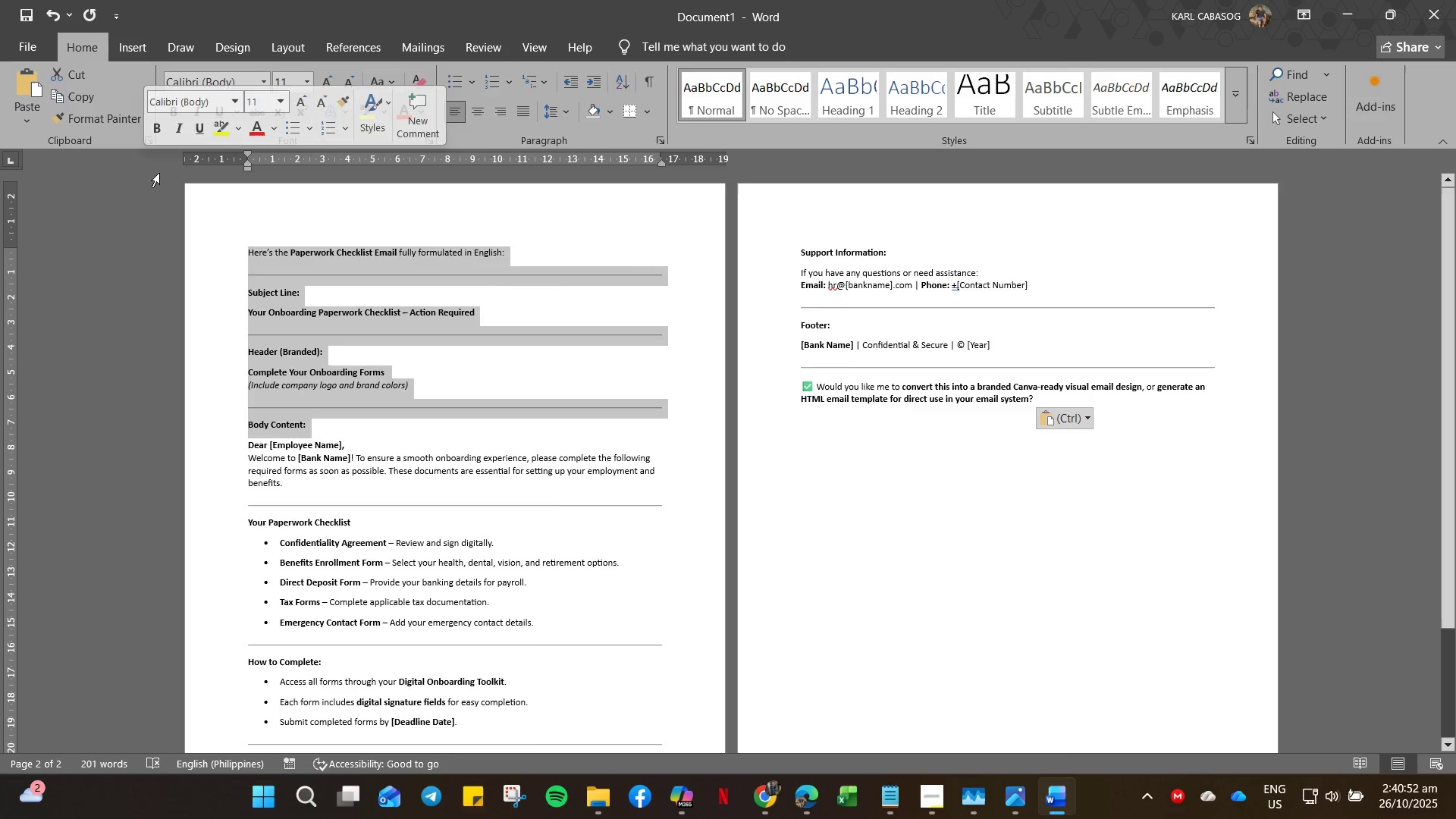 
key(Delete)
 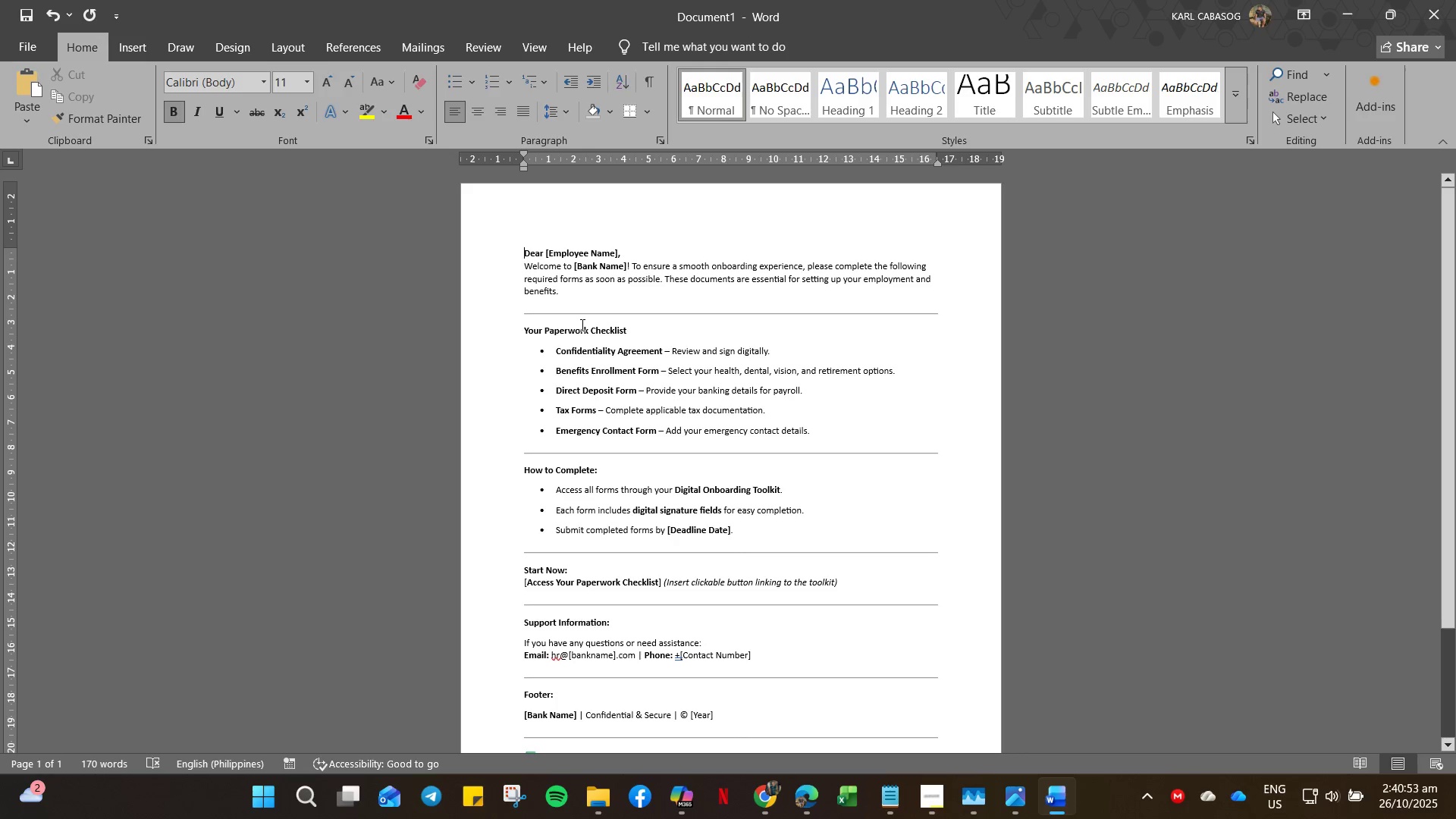 
mouse_move([497, 321])
 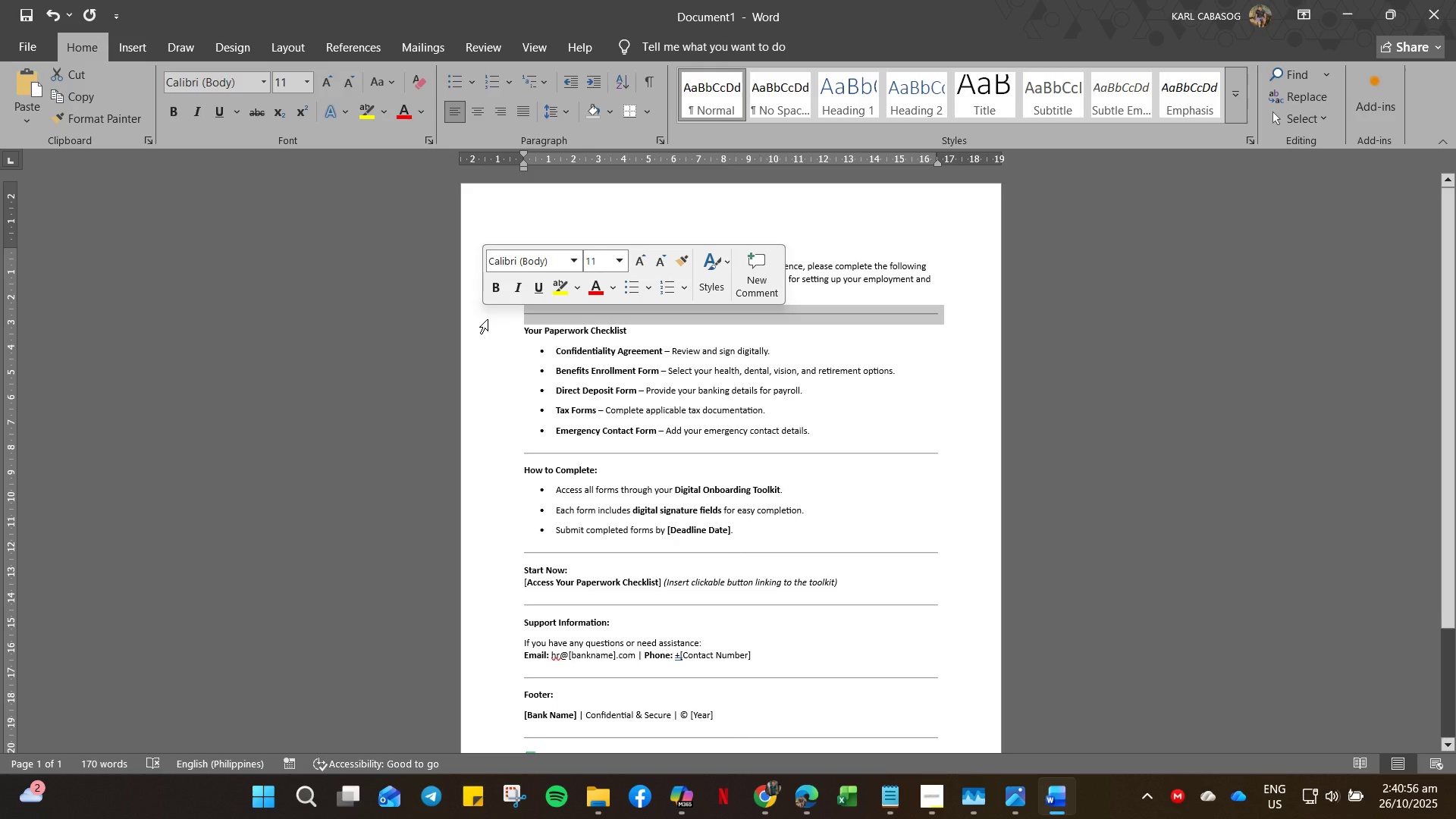 
key(Delete)
 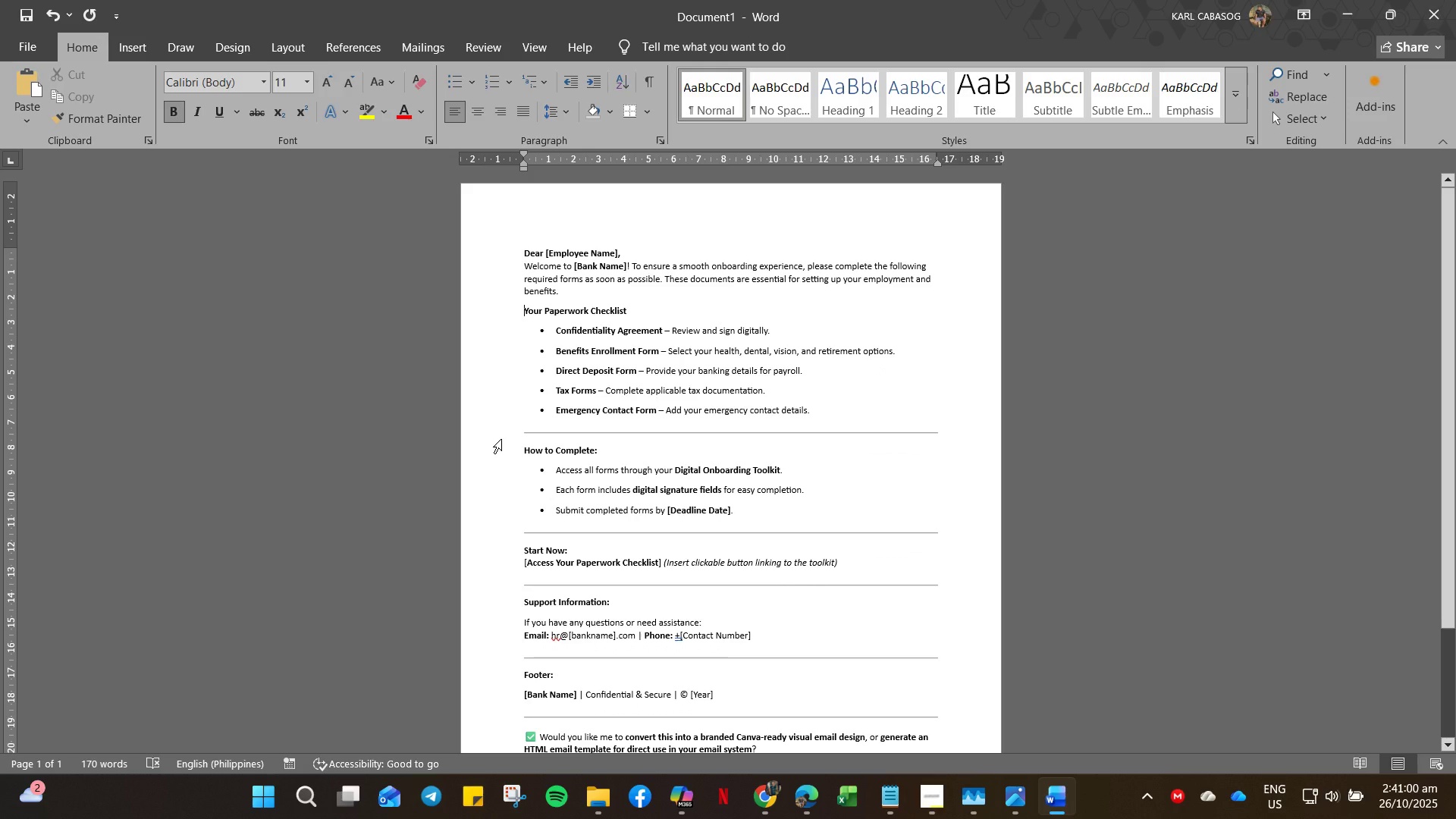 
wait(5.16)
 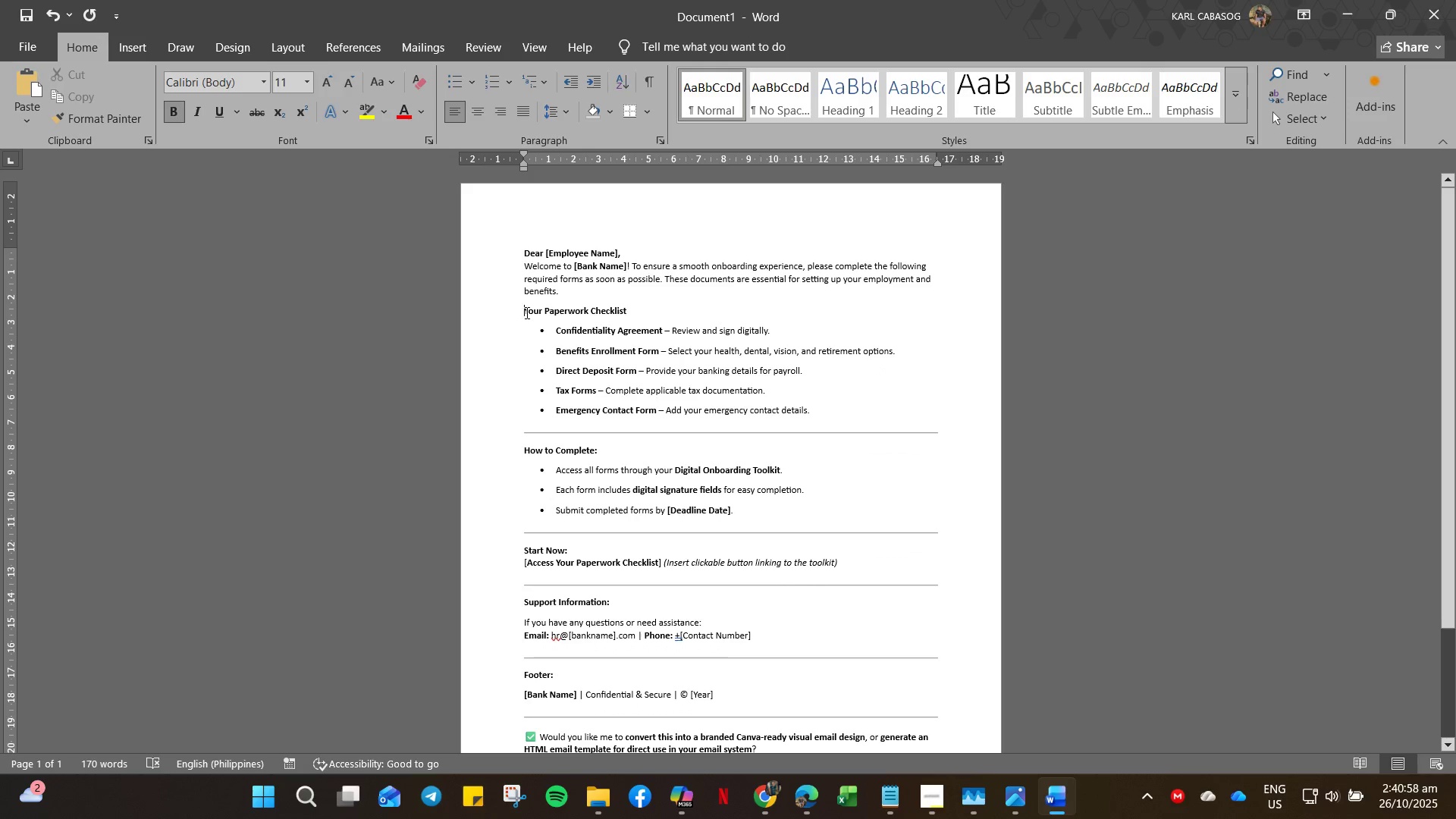 
scroll: coordinate [501, 439], scroll_direction: down, amount: 5.0
 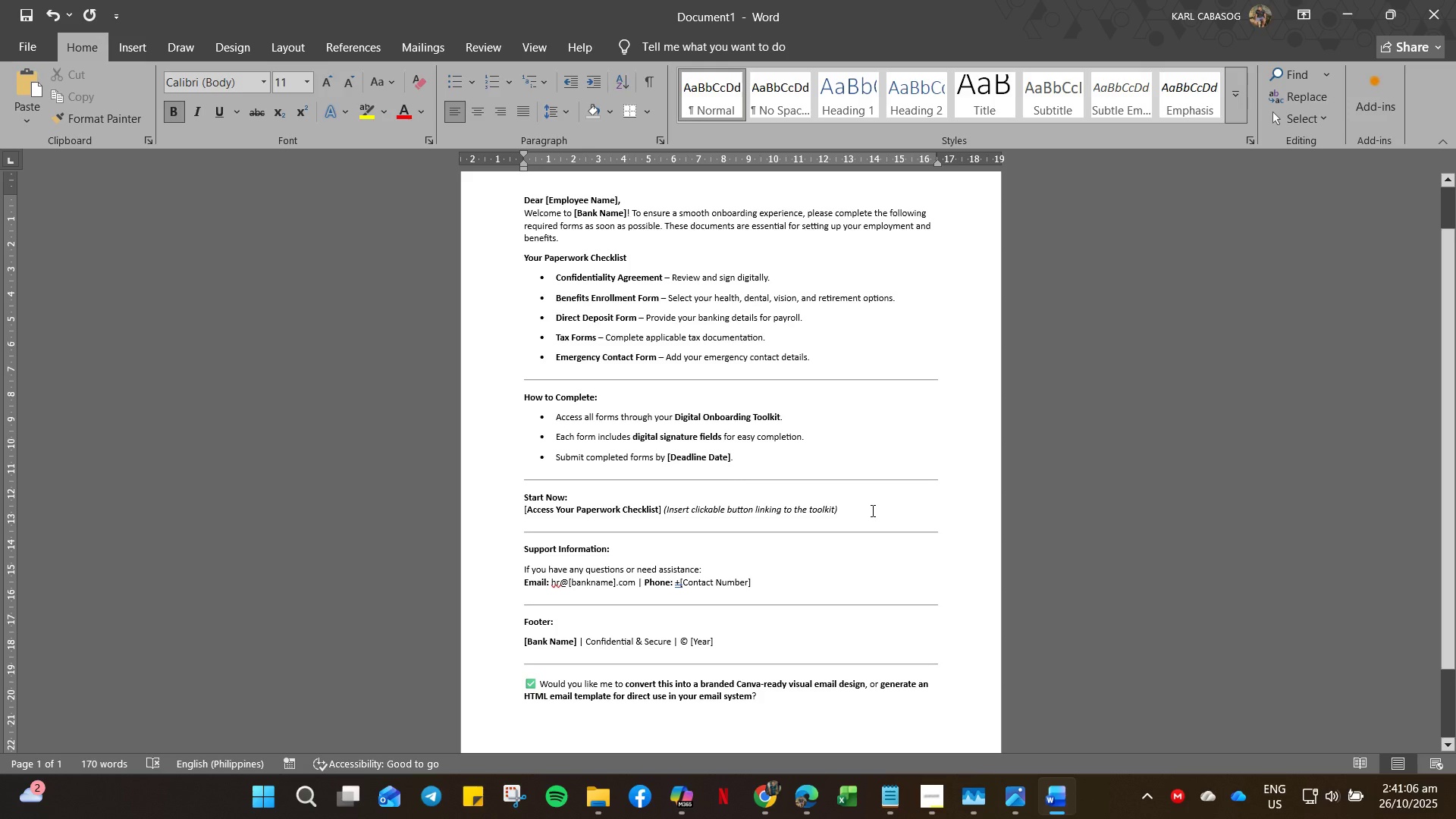 
wait(5.16)
 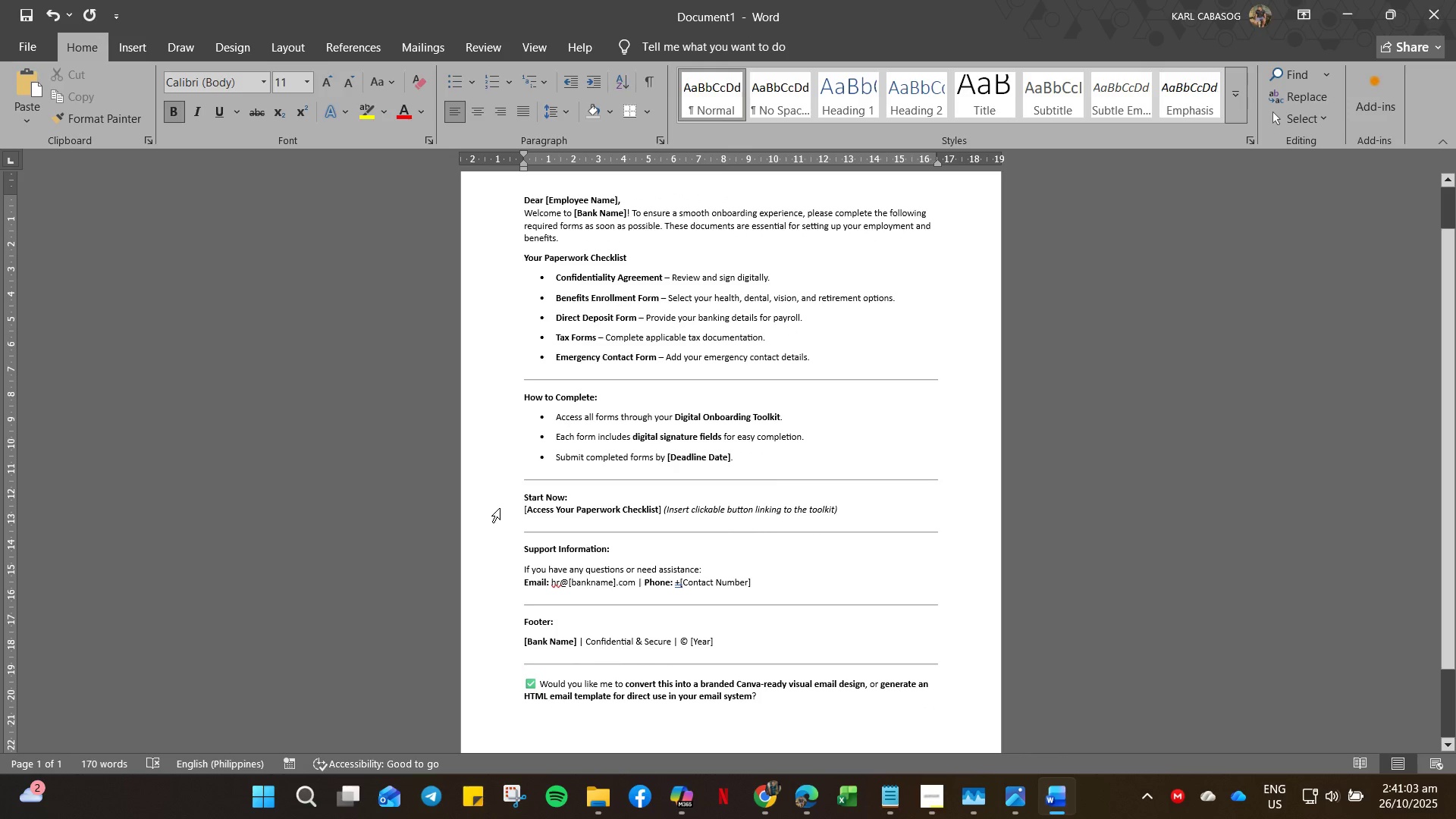 
scroll: coordinate [861, 512], scroll_direction: down, amount: 5.0
 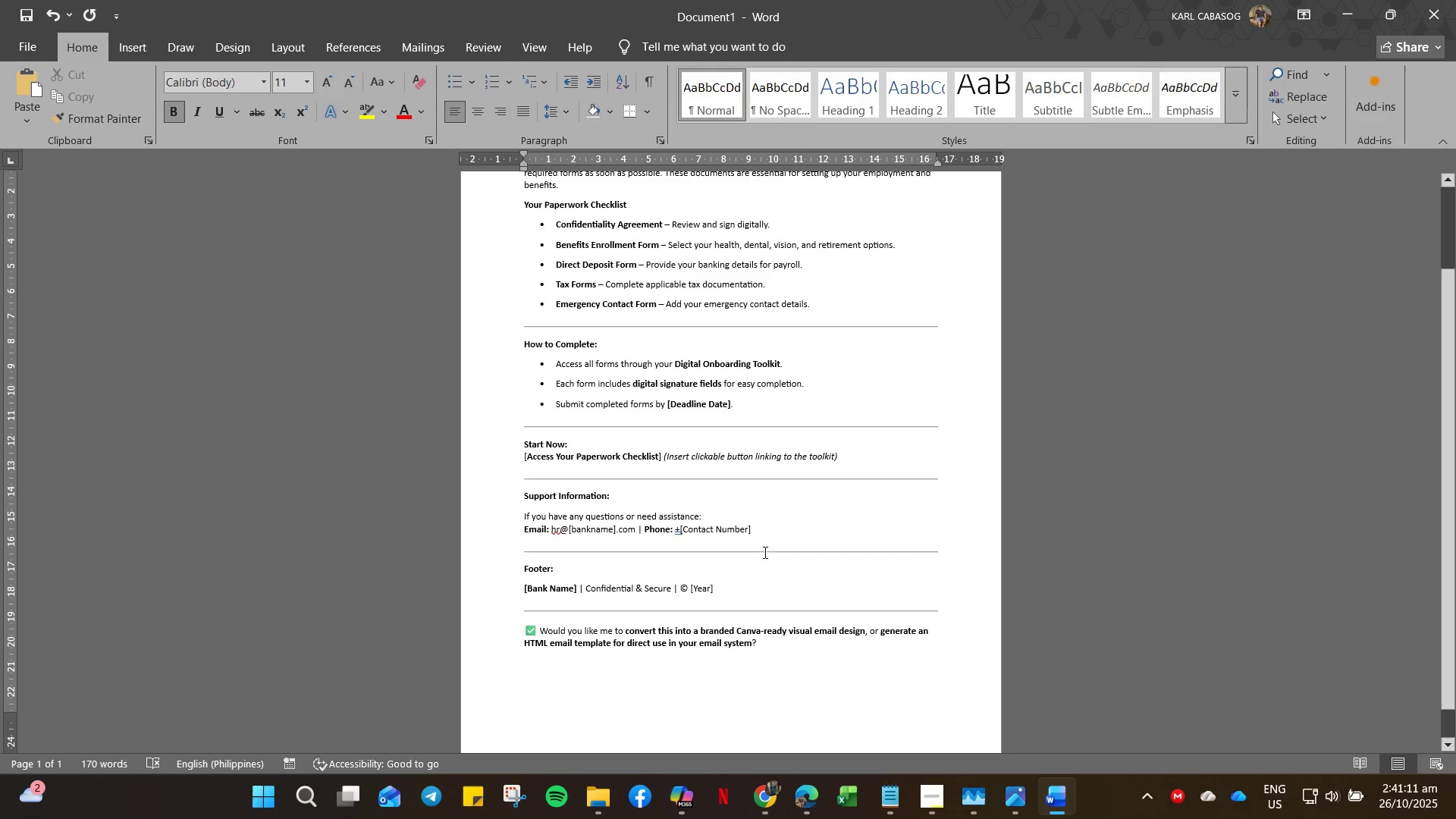 
wait(5.44)
 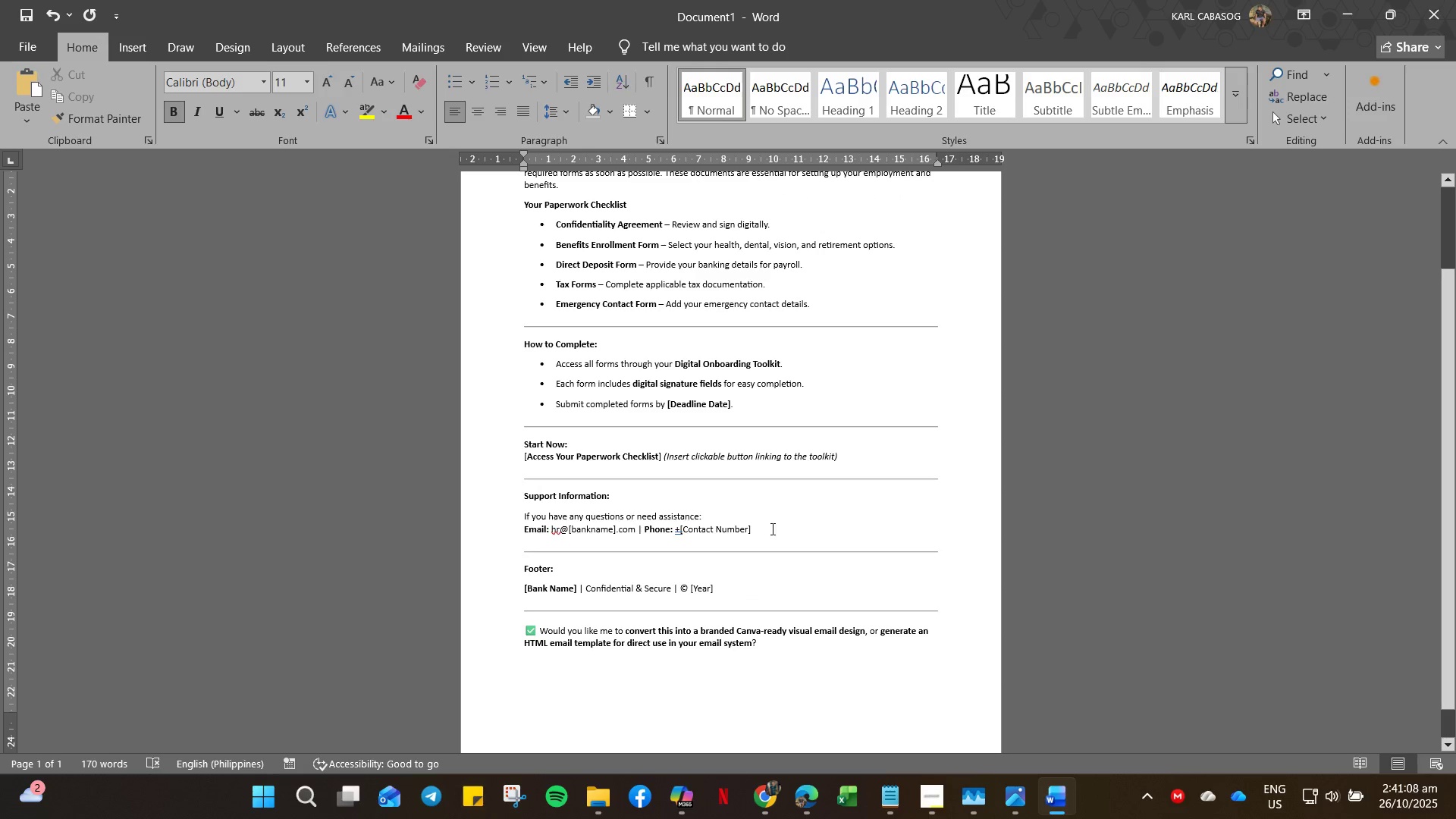 
left_click_drag(start_coordinate=[763, 528], to_coordinate=[690, 528])
 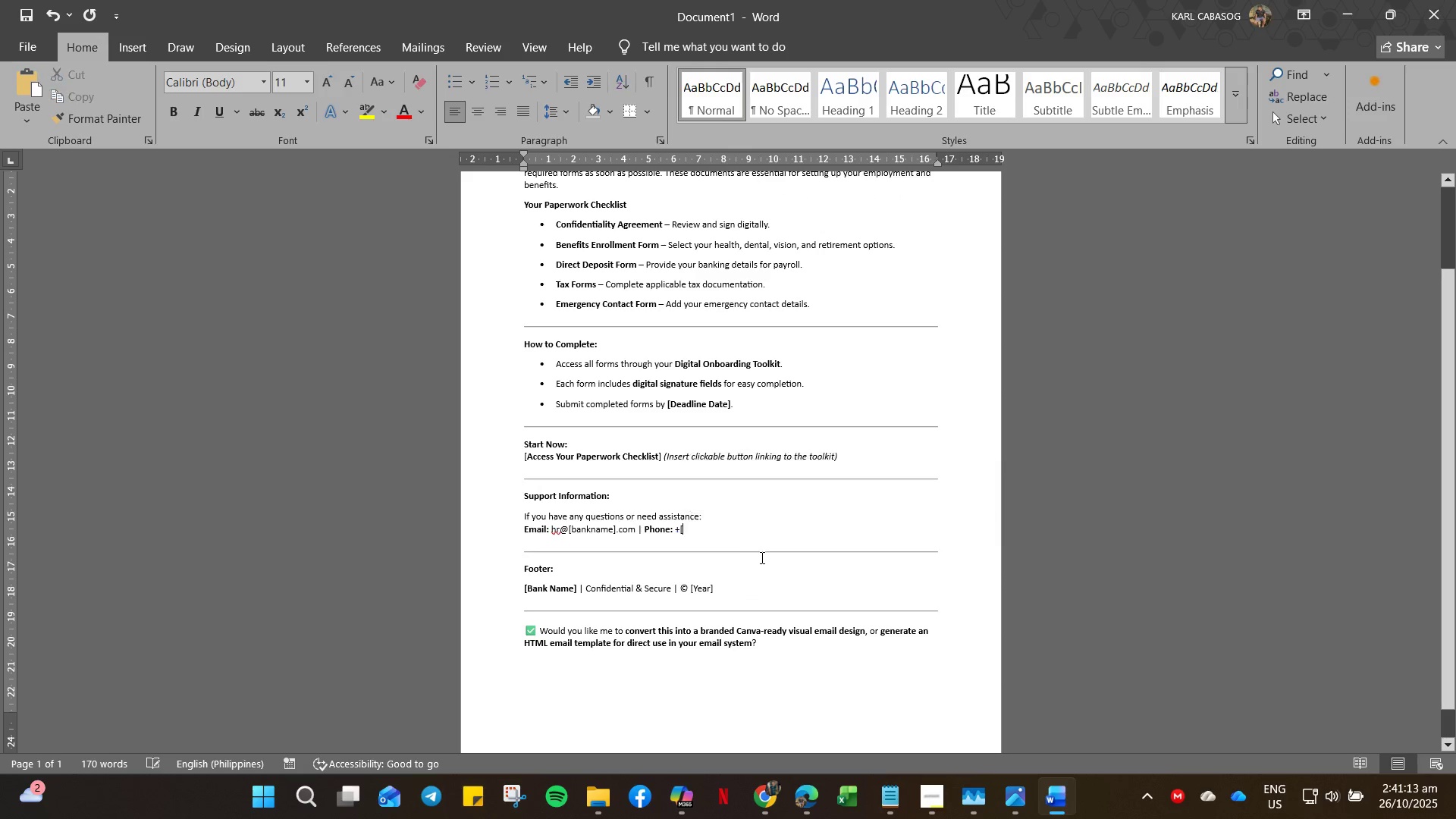 
key(Delete)
 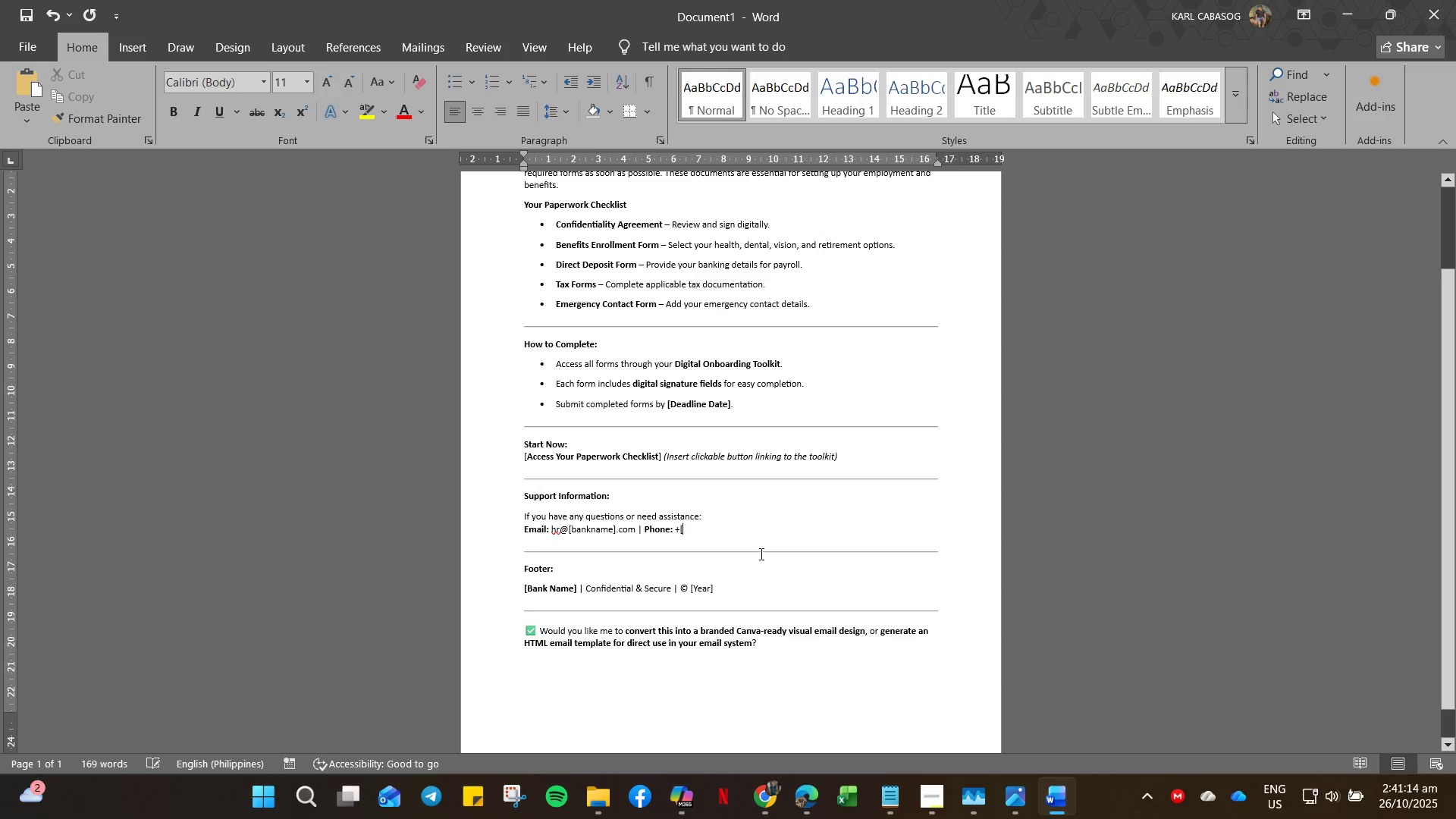 
key(Delete)
 